 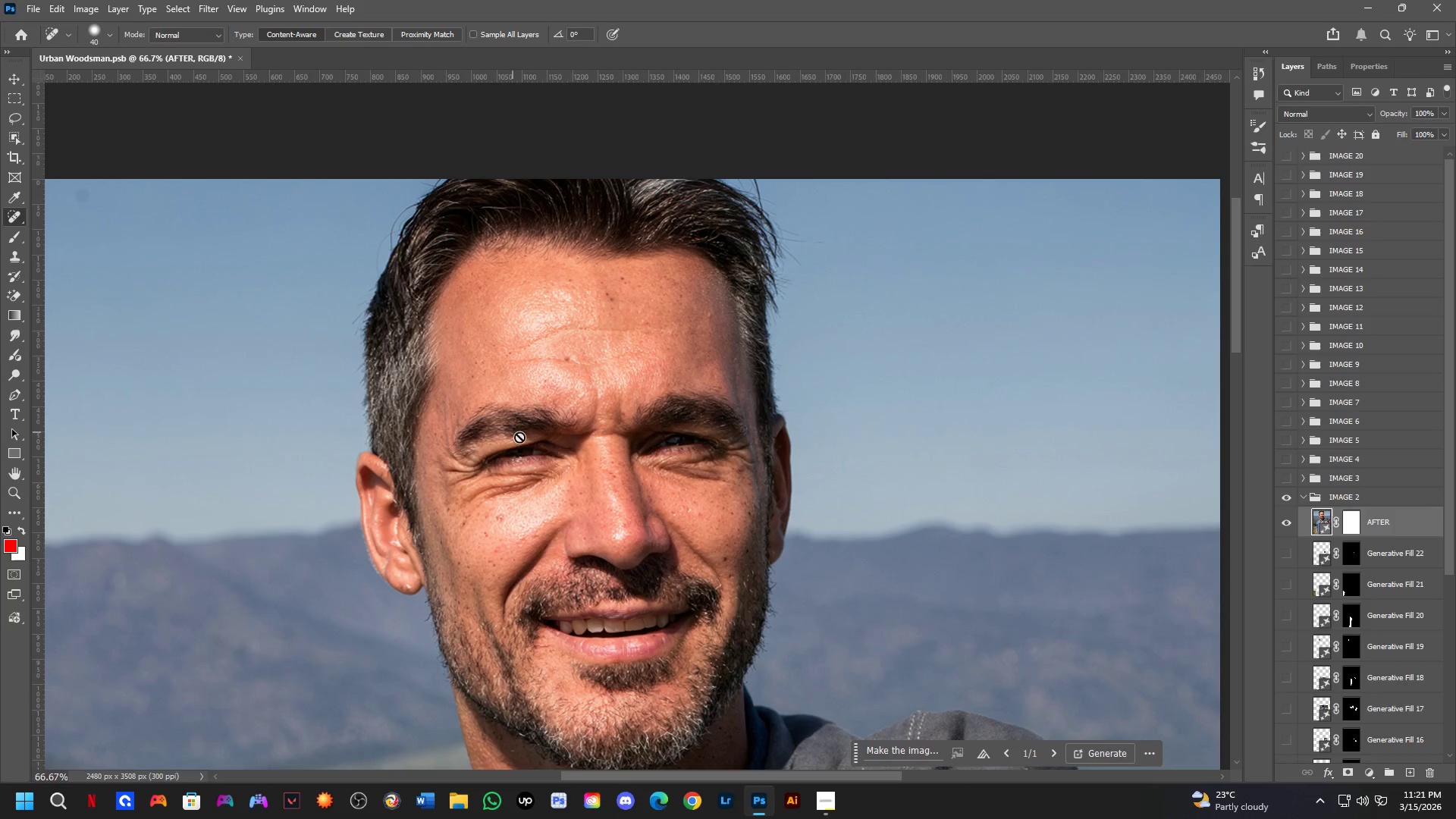 
left_click_drag(start_coordinate=[563, 476], to_coordinate=[588, 439])
 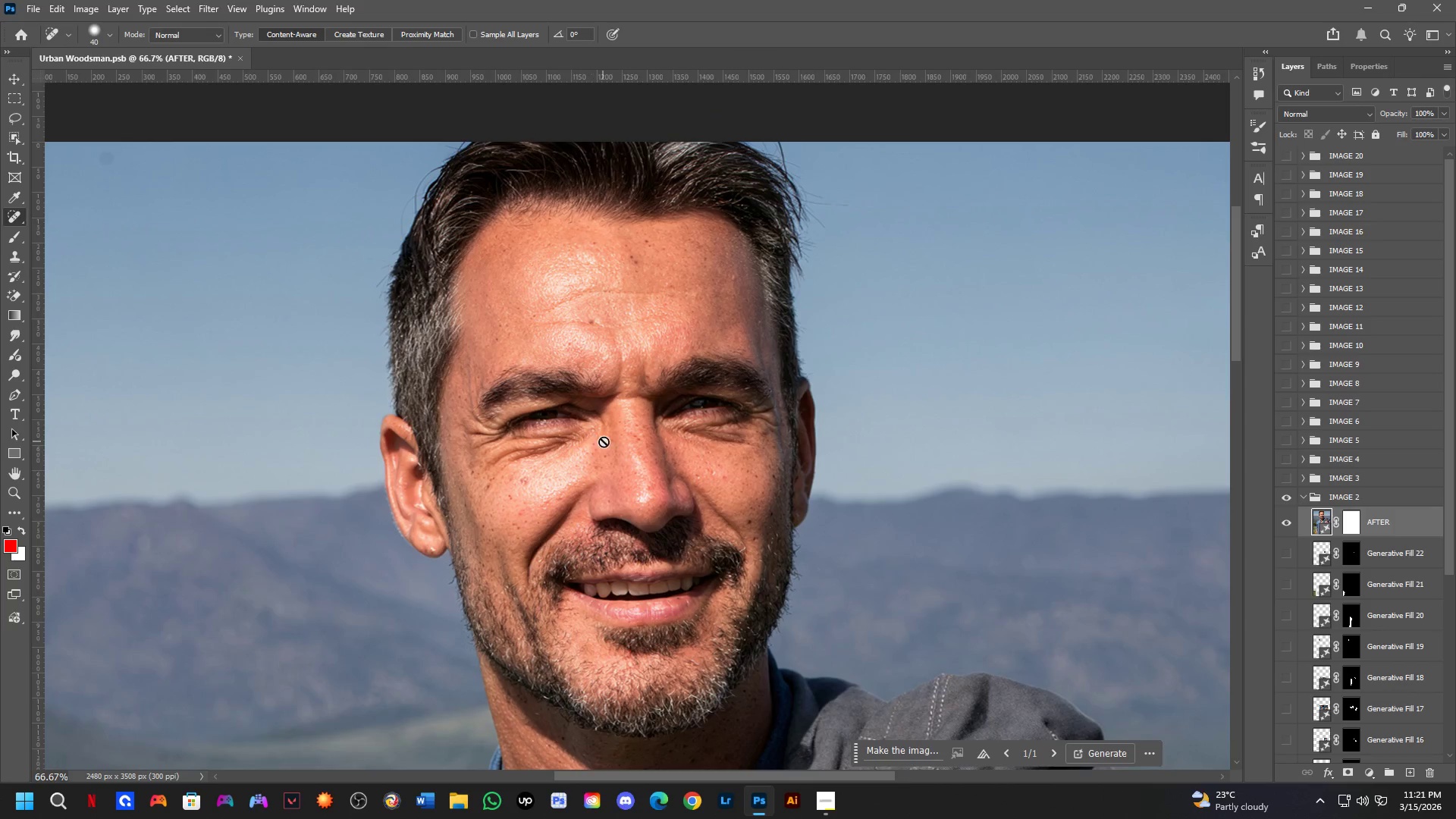 
scroll: coordinate [508, 431], scroll_direction: down, amount: 3.0
 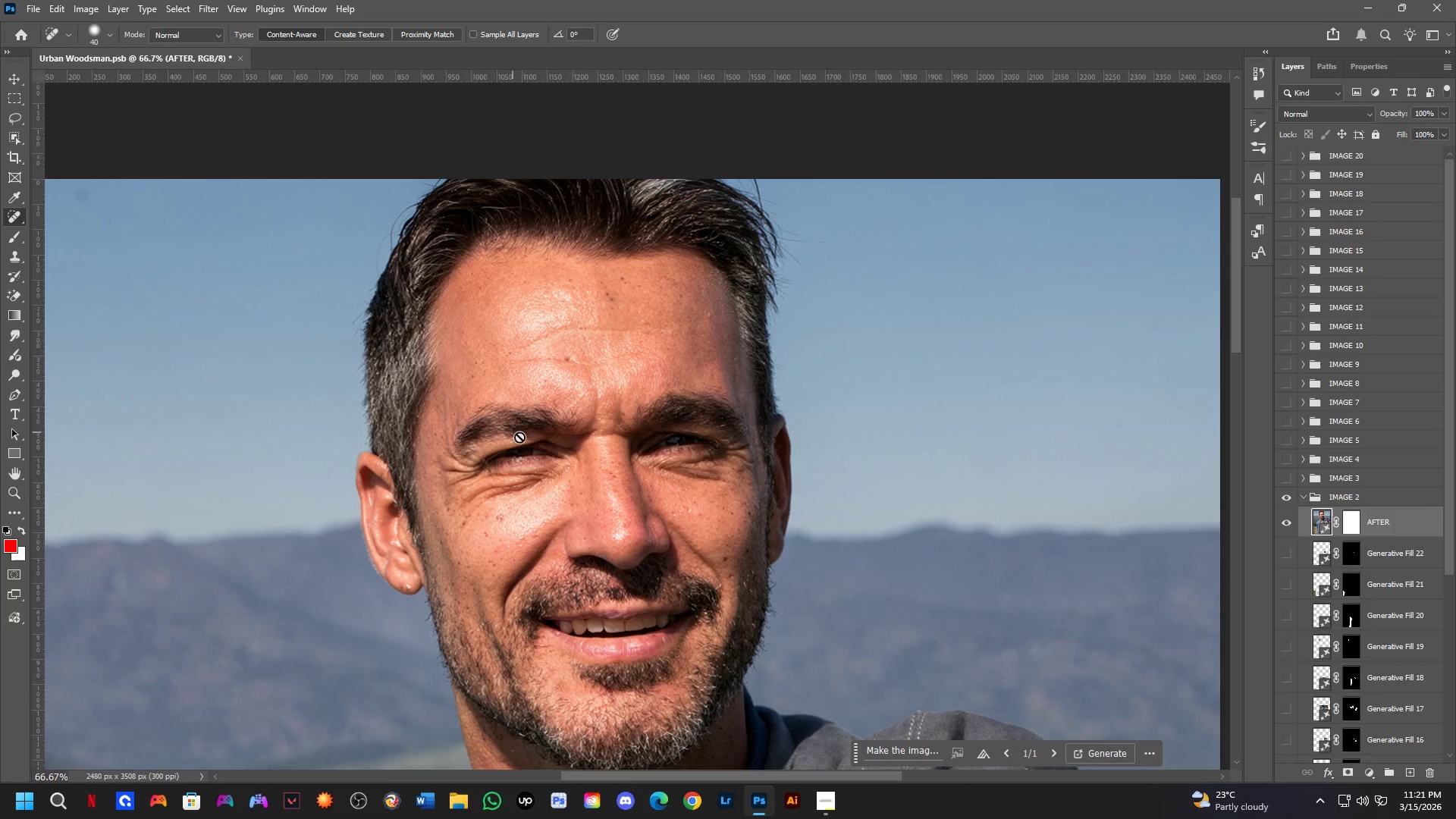 
key(Control+ControlLeft)
 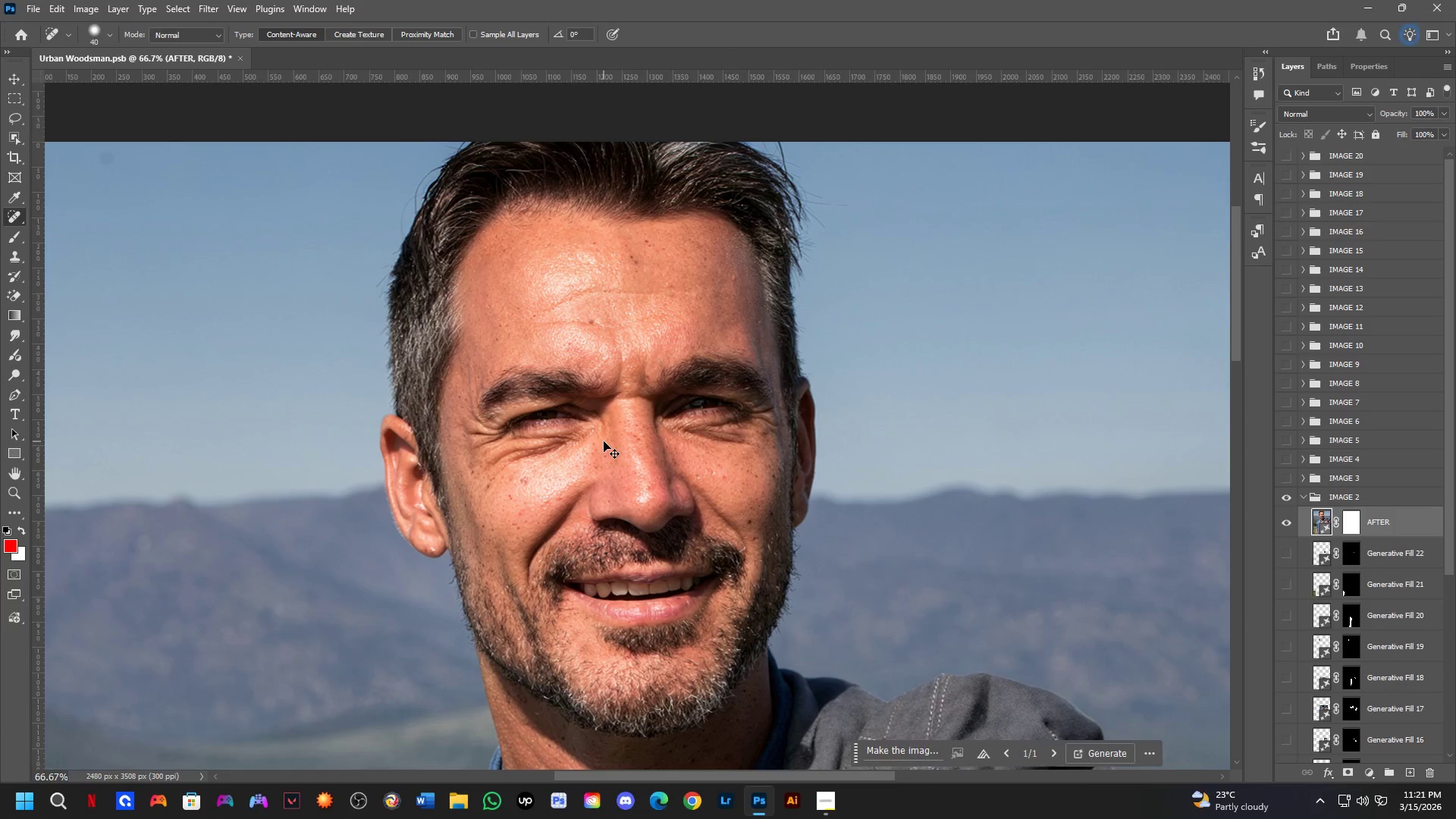 
left_click([604, 441])
 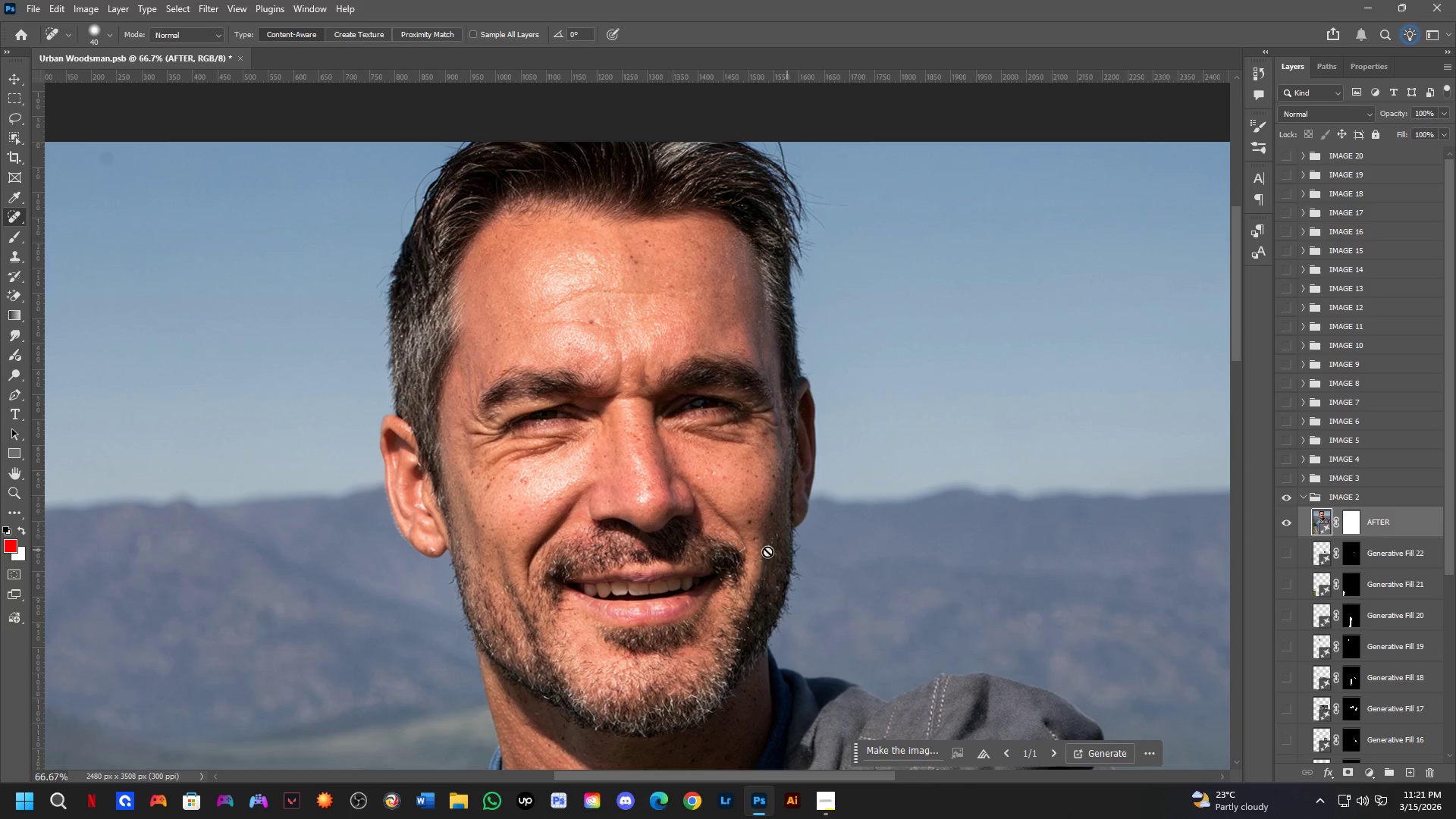 
key(B)
 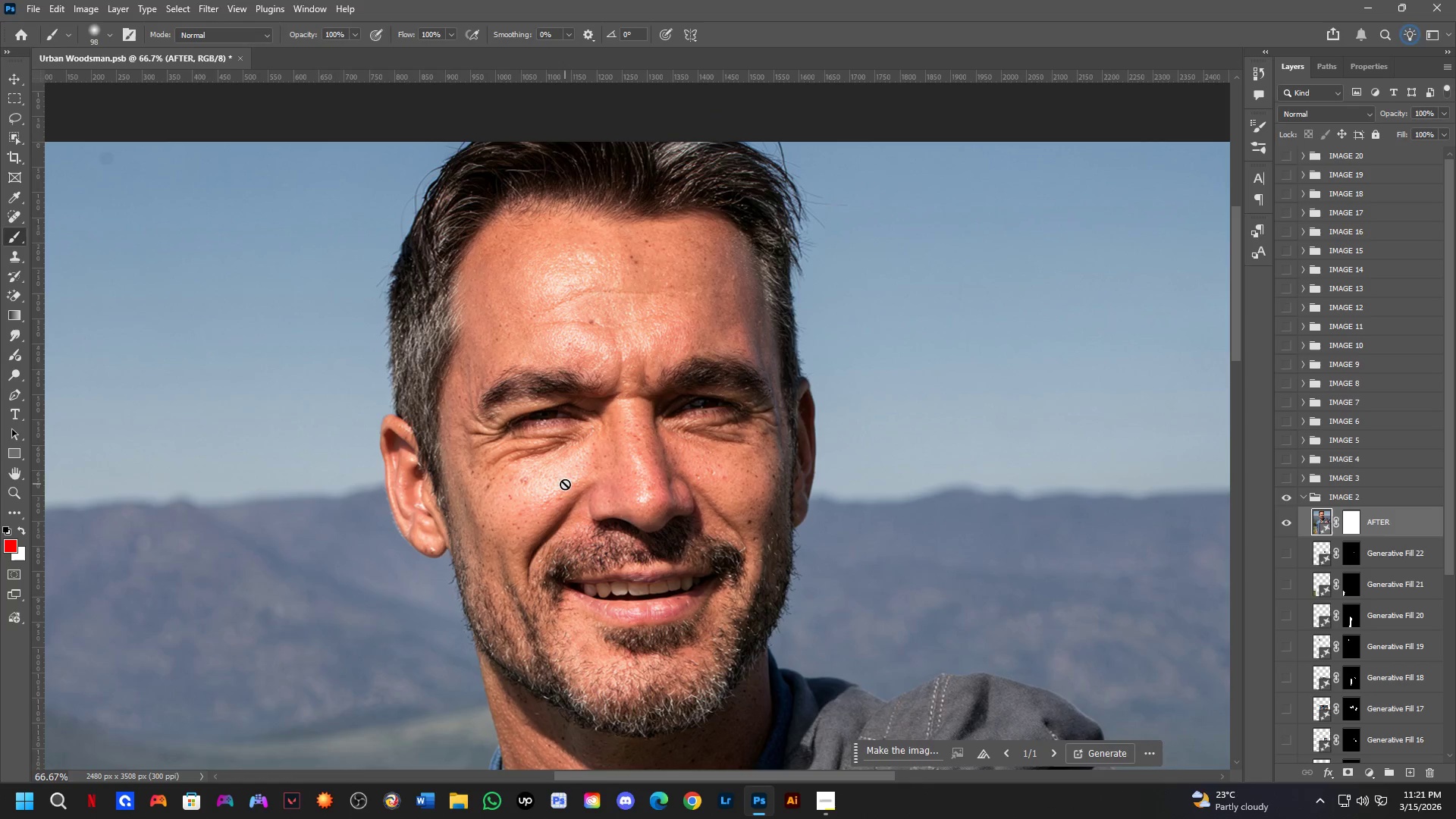 
left_click([565, 483])
 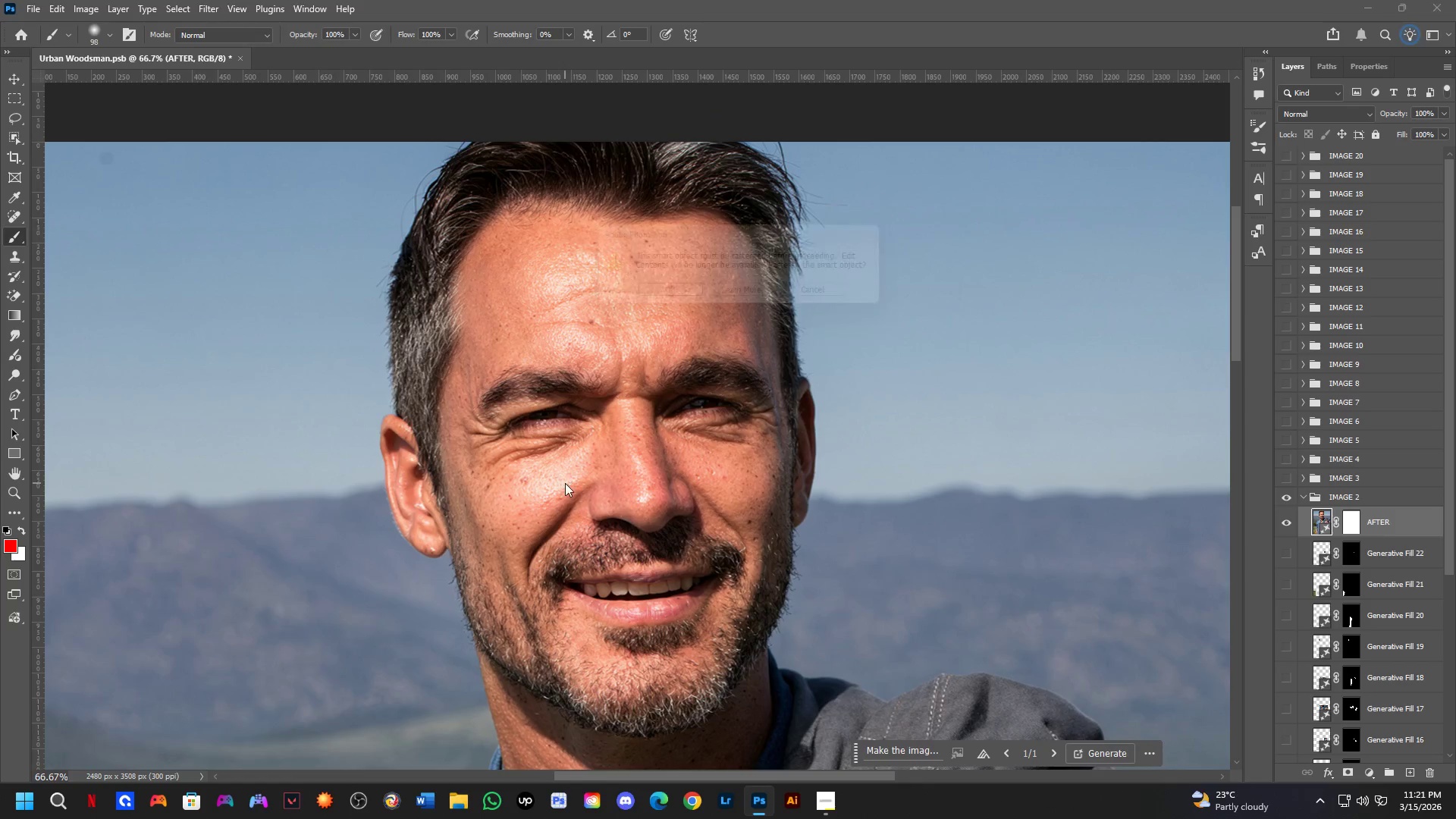 
key(Space)
 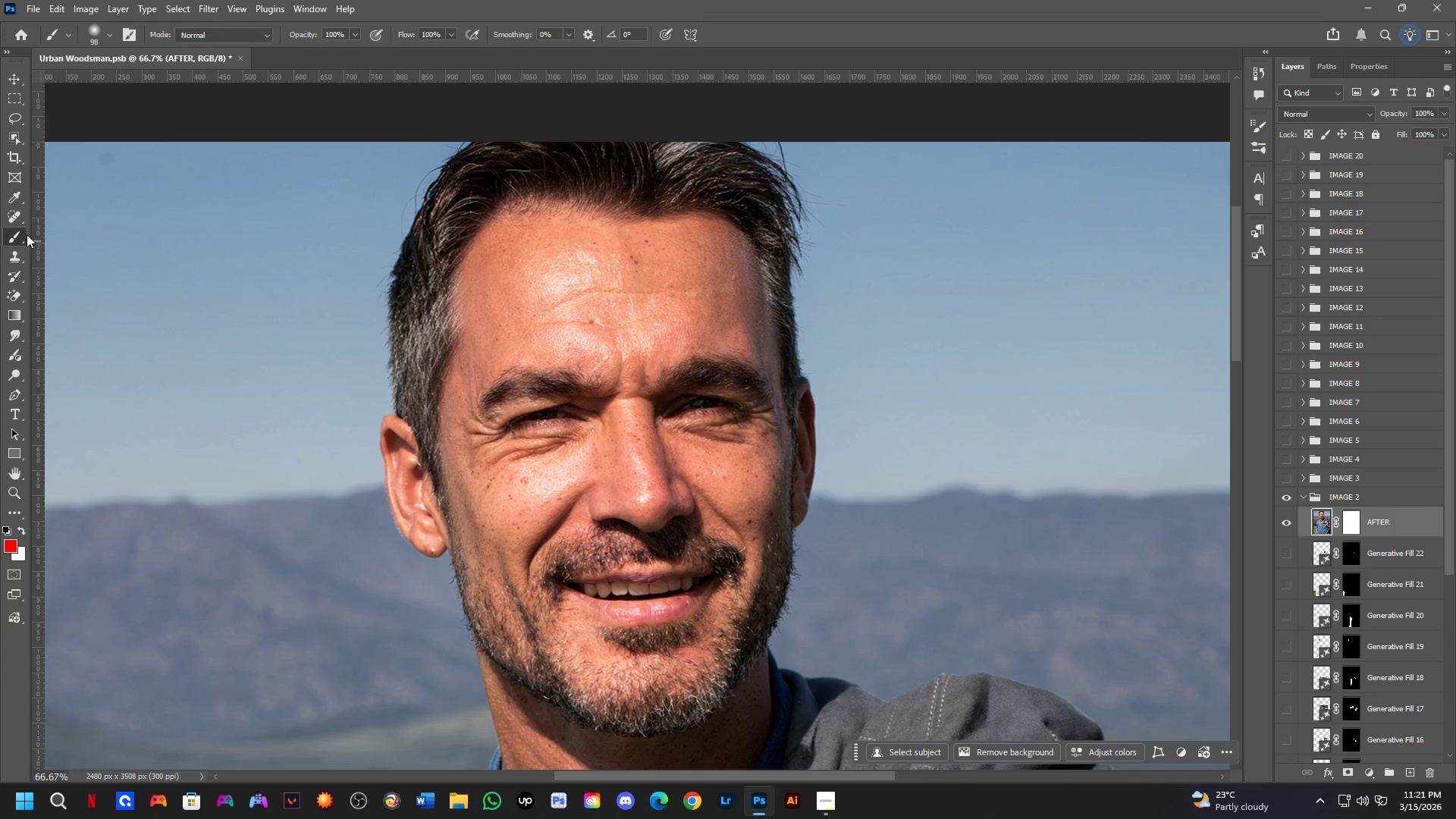 
left_click([20, 221])
 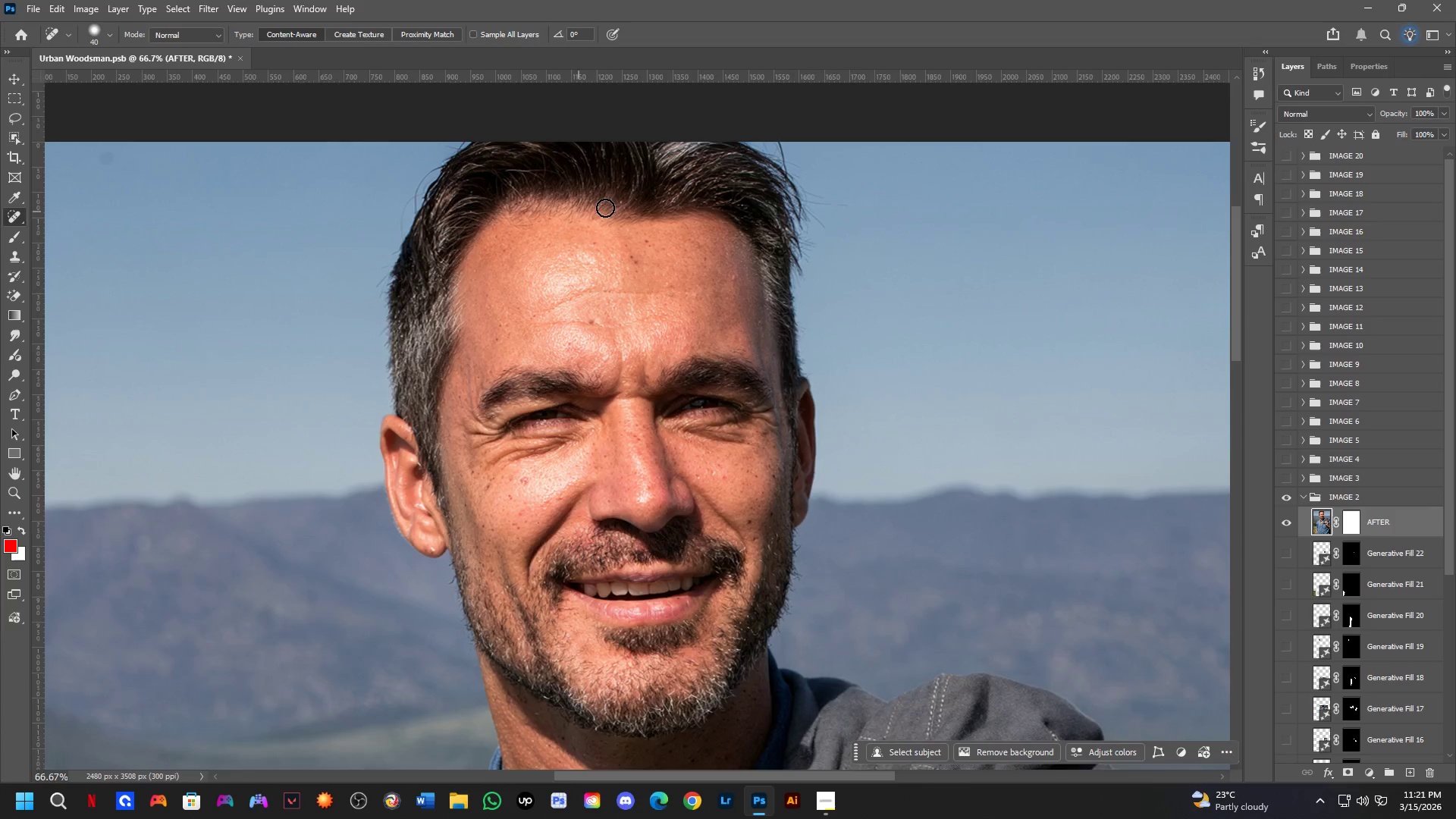 
hold_key(key=AltLeft, duration=0.52)
 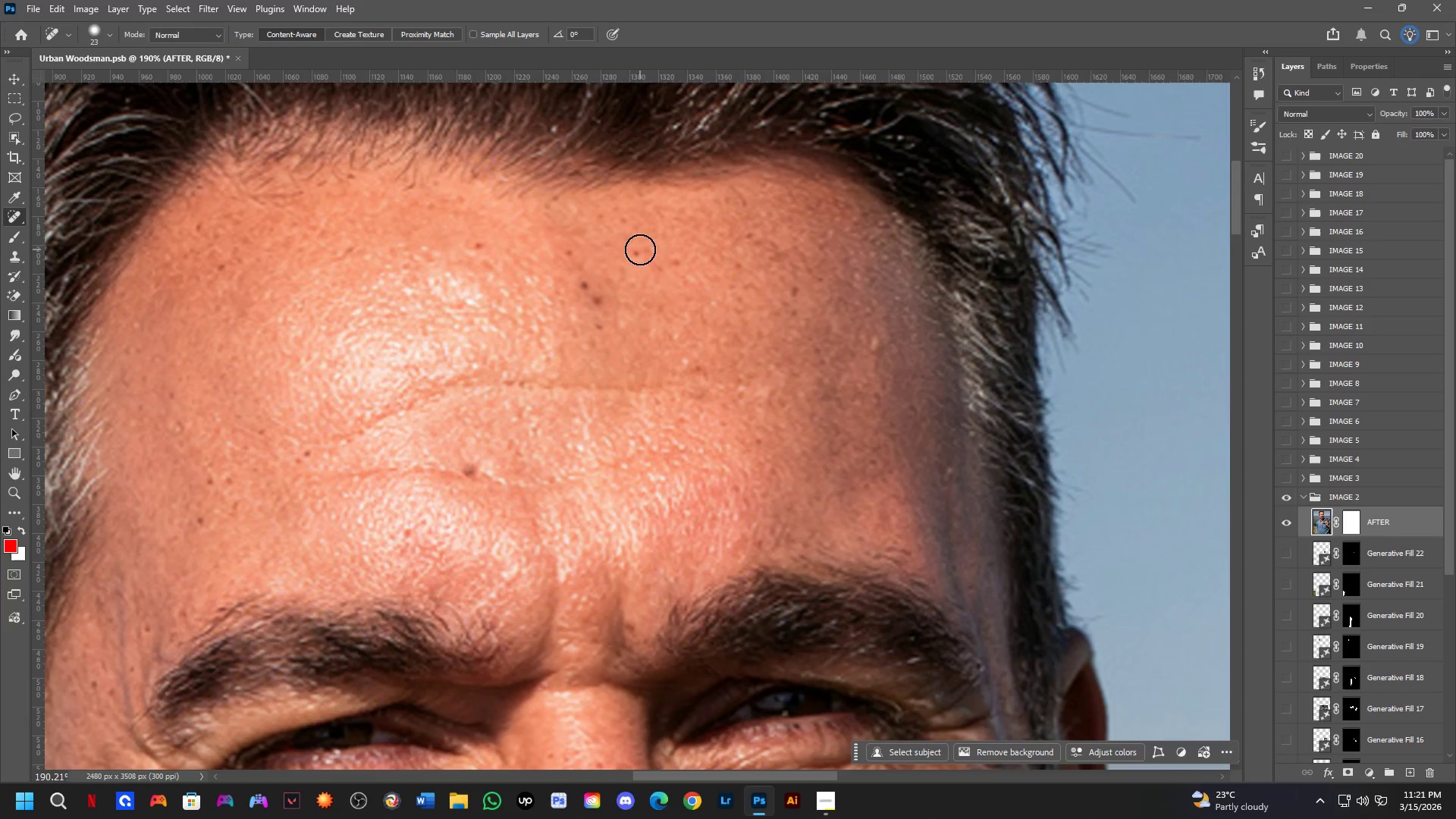 
scroll: coordinate [591, 267], scroll_direction: up, amount: 11.0
 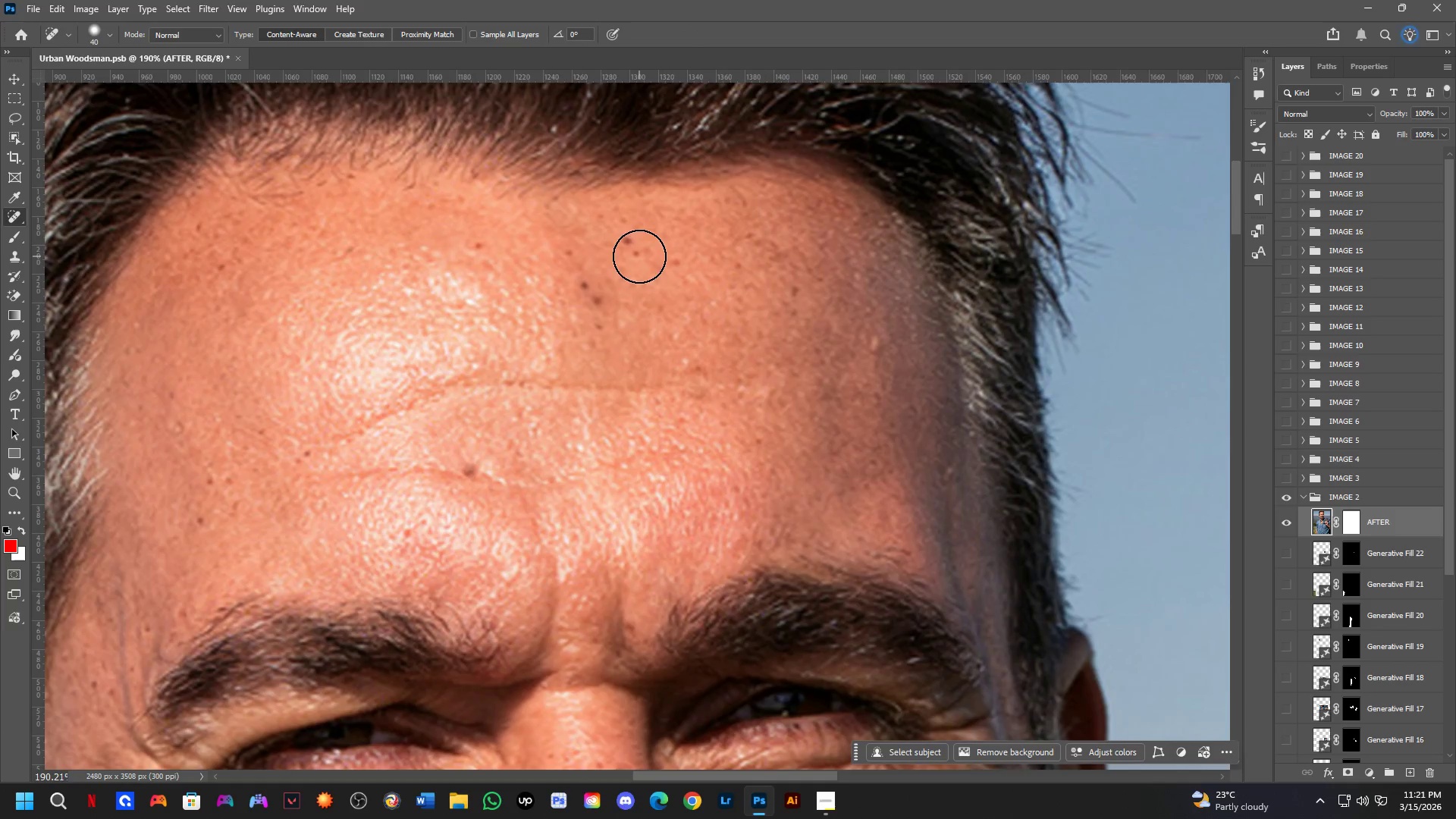 
hold_key(key=AltLeft, duration=12.83)
left_click_drag(start_coordinate=[625, 241], to_coordinate=[632, 244])
 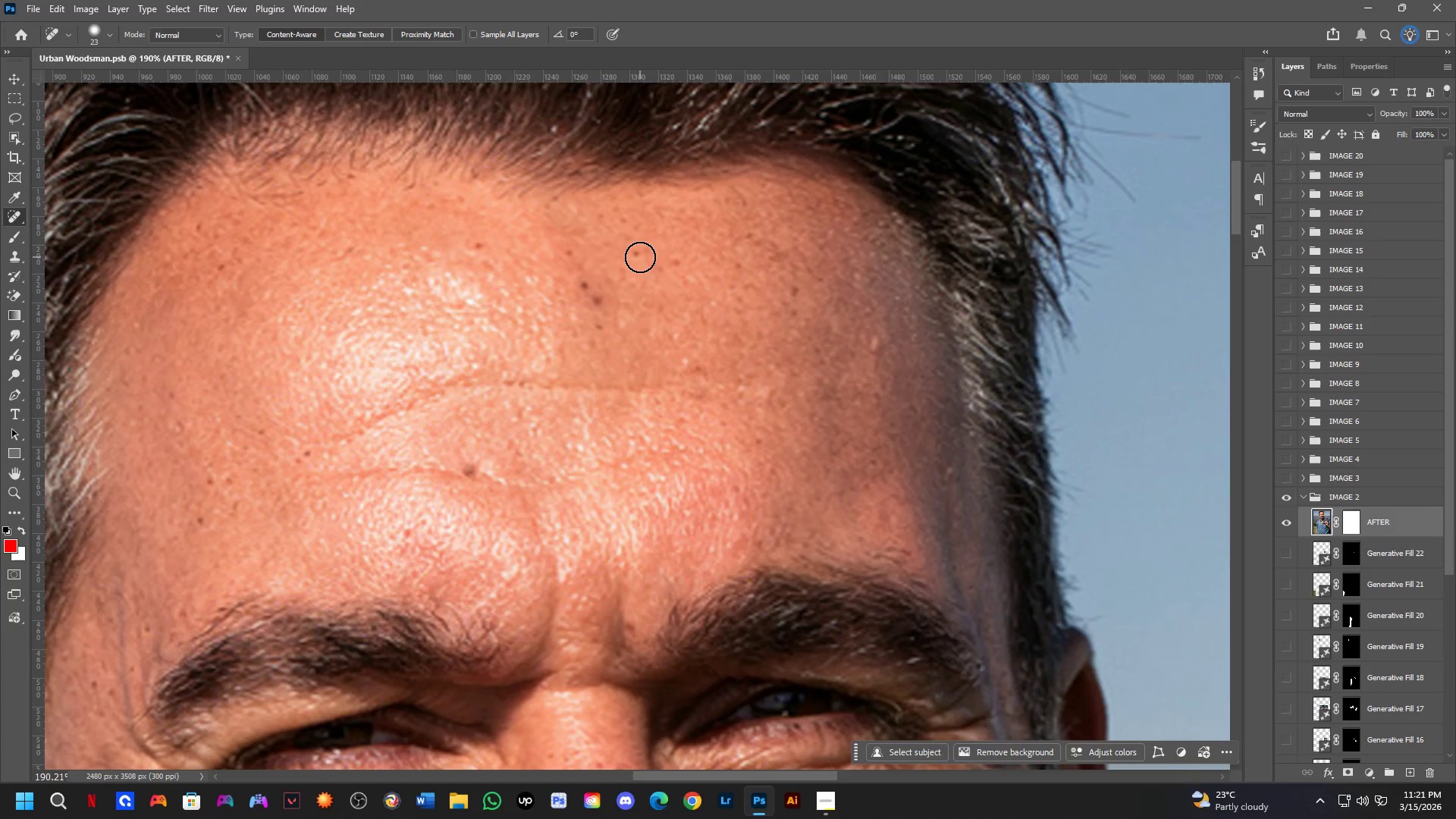 
left_click([639, 256])
 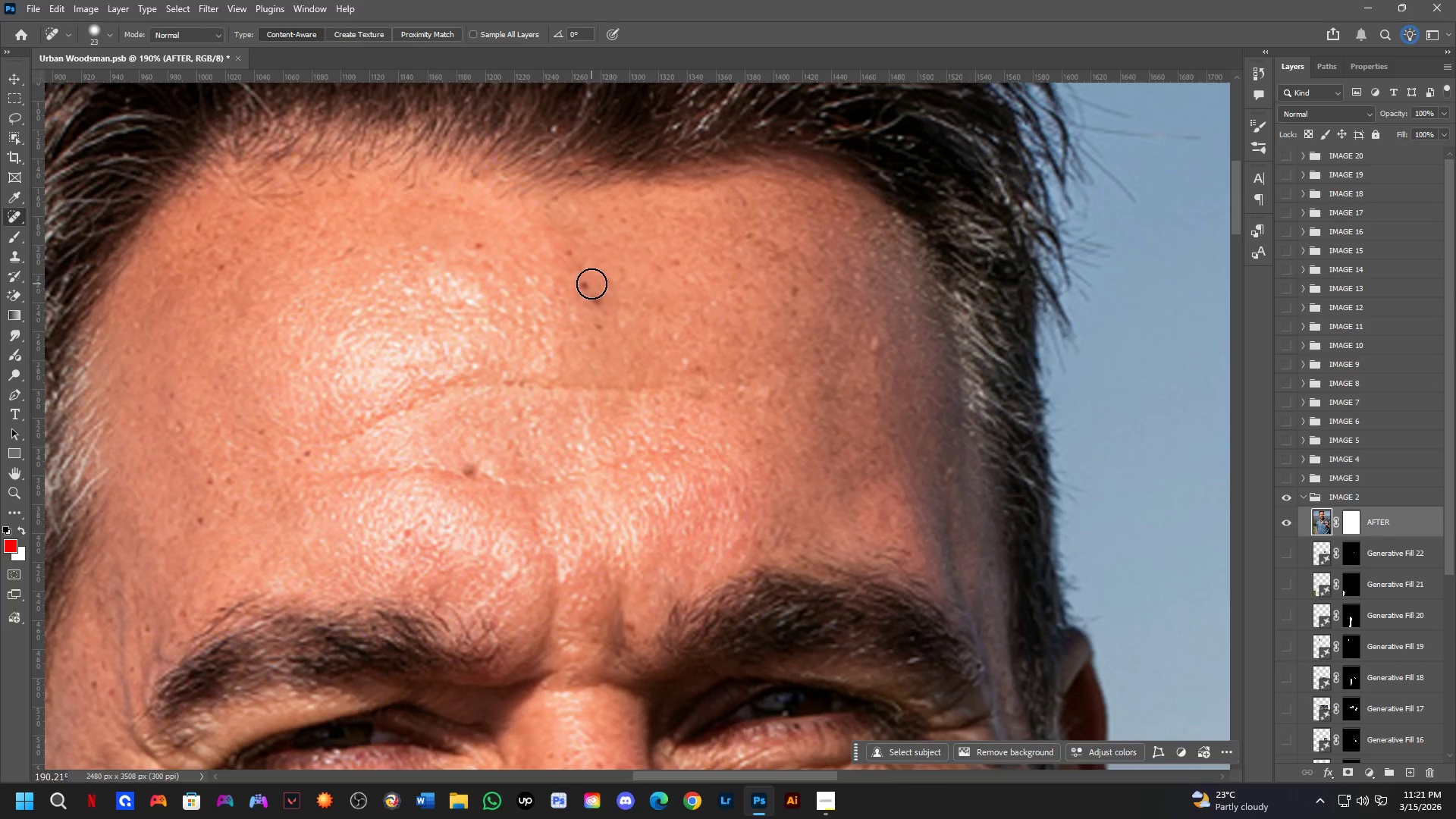 
left_click_drag(start_coordinate=[590, 284], to_coordinate=[585, 290])
 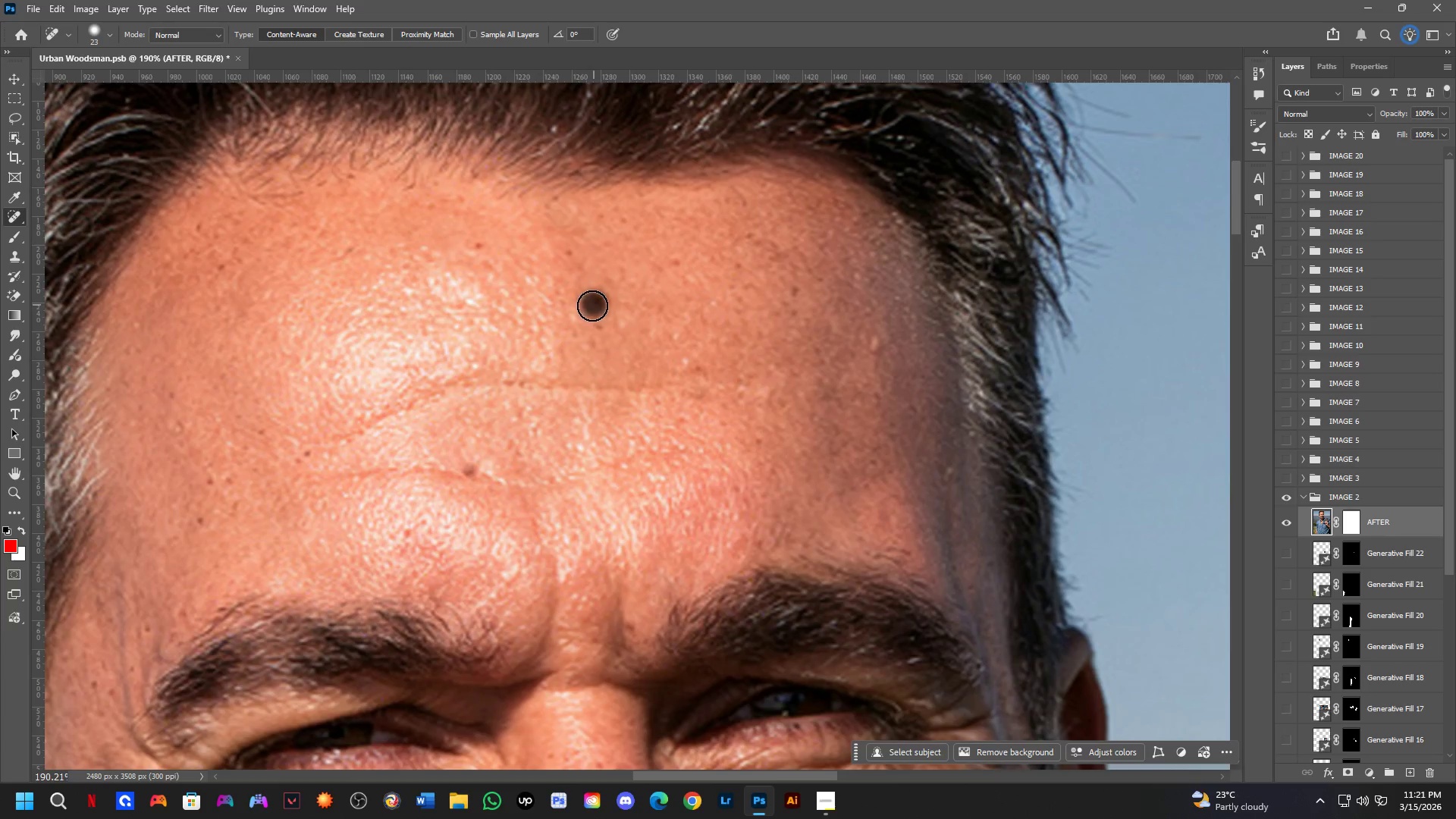 
left_click_drag(start_coordinate=[597, 328], to_coordinate=[598, 334])
 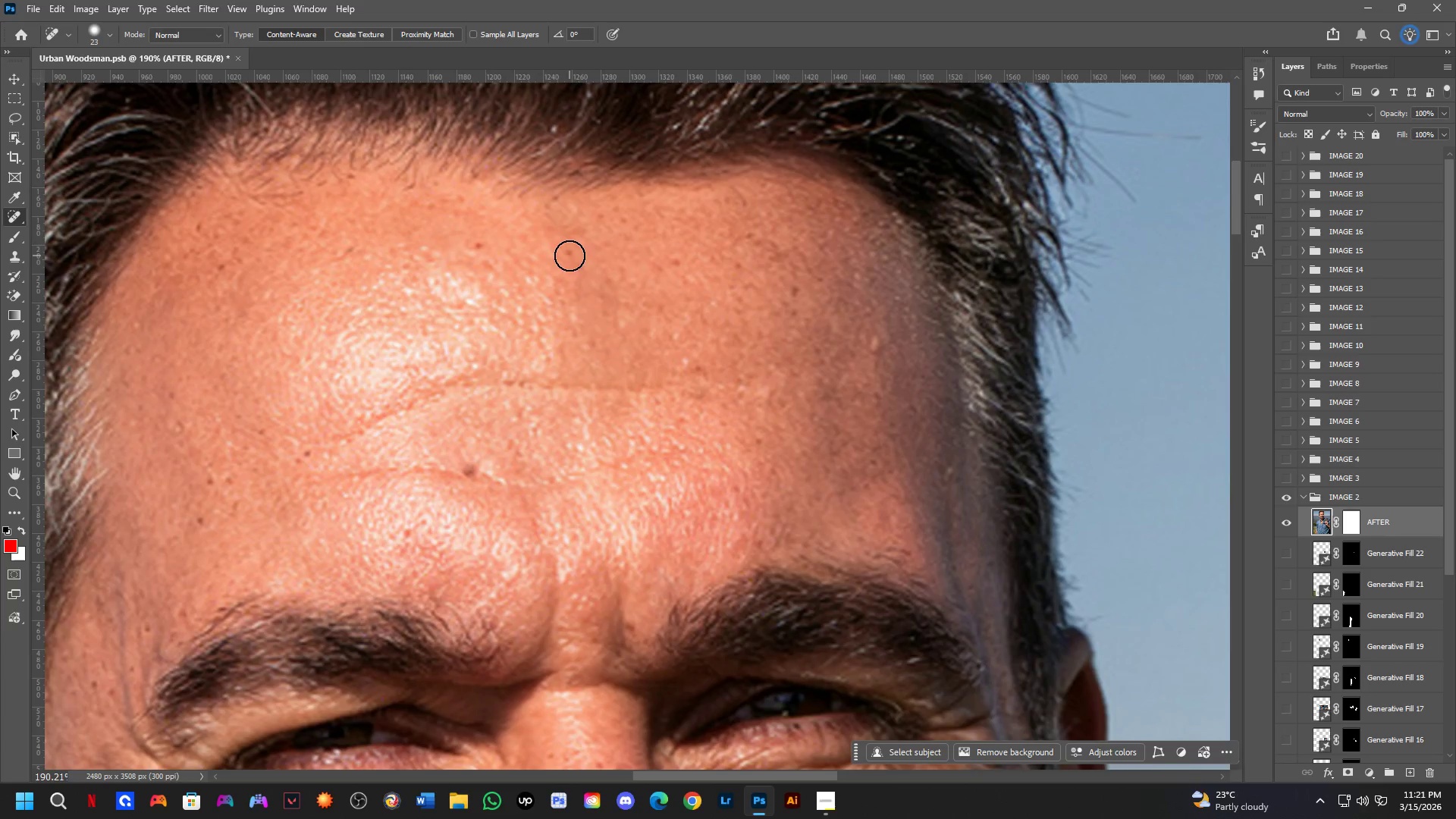 
left_click([569, 253])
 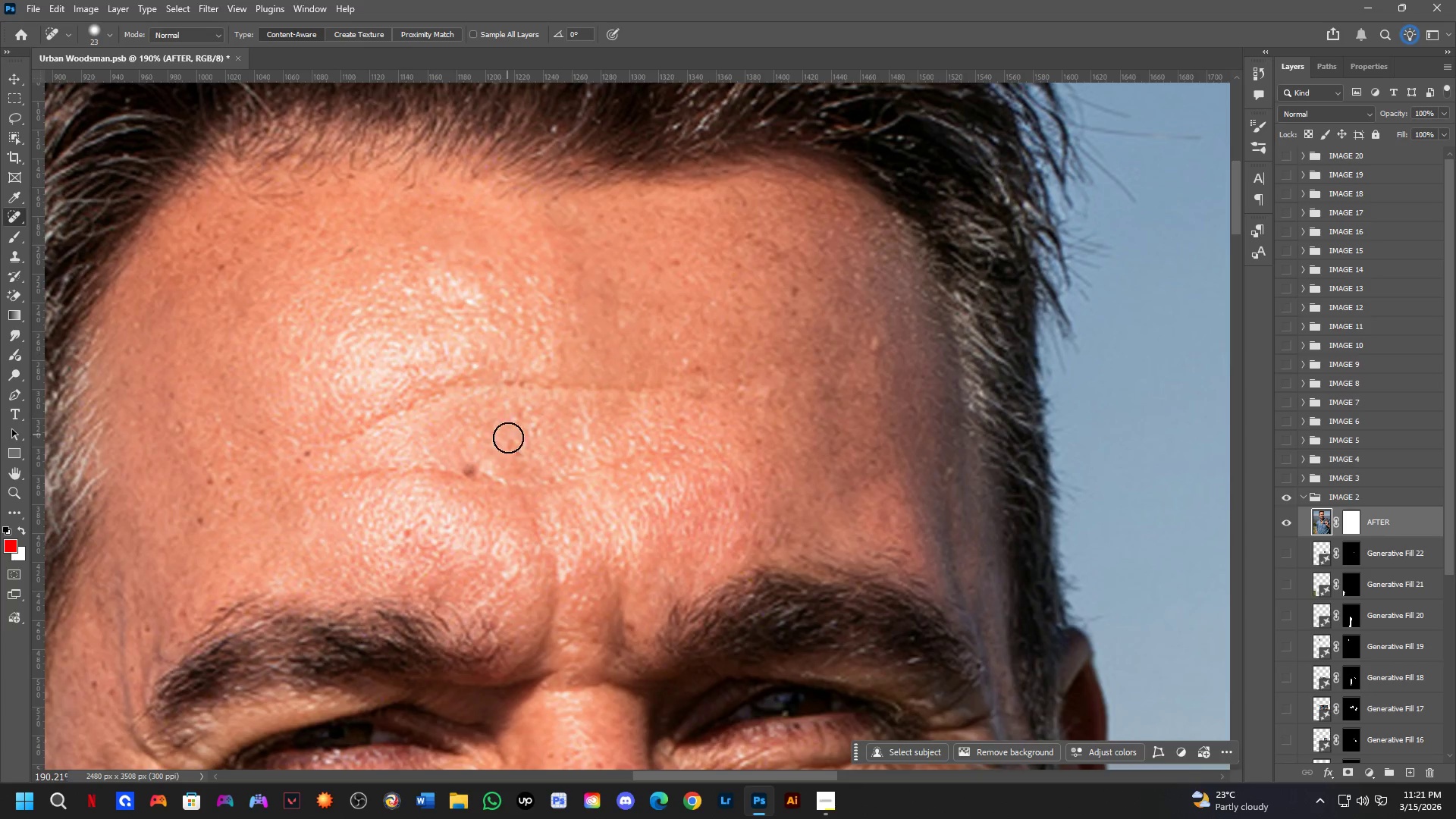 
left_click_drag(start_coordinate=[464, 460], to_coordinate=[460, 484])
 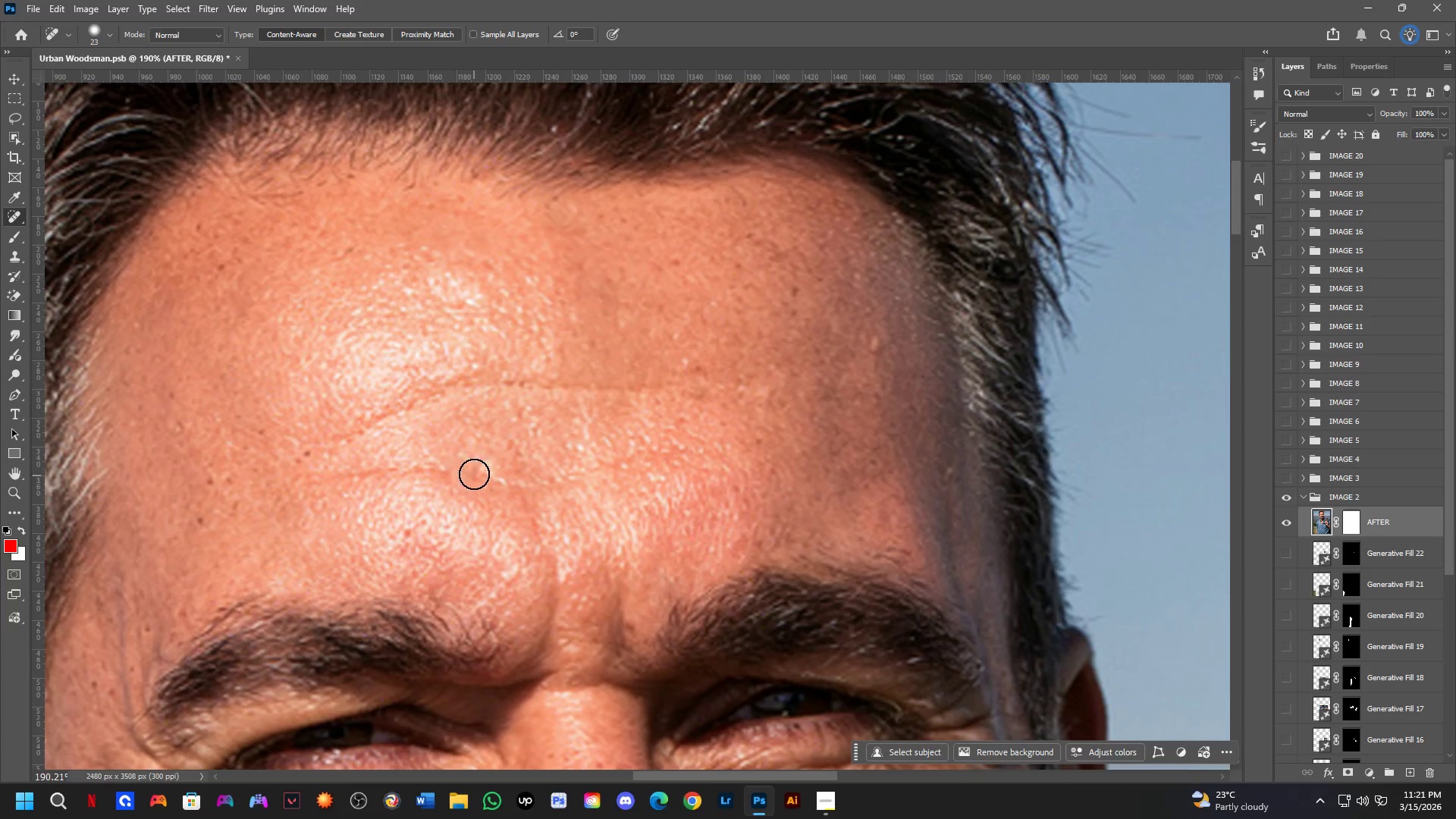 
left_click([470, 468])
 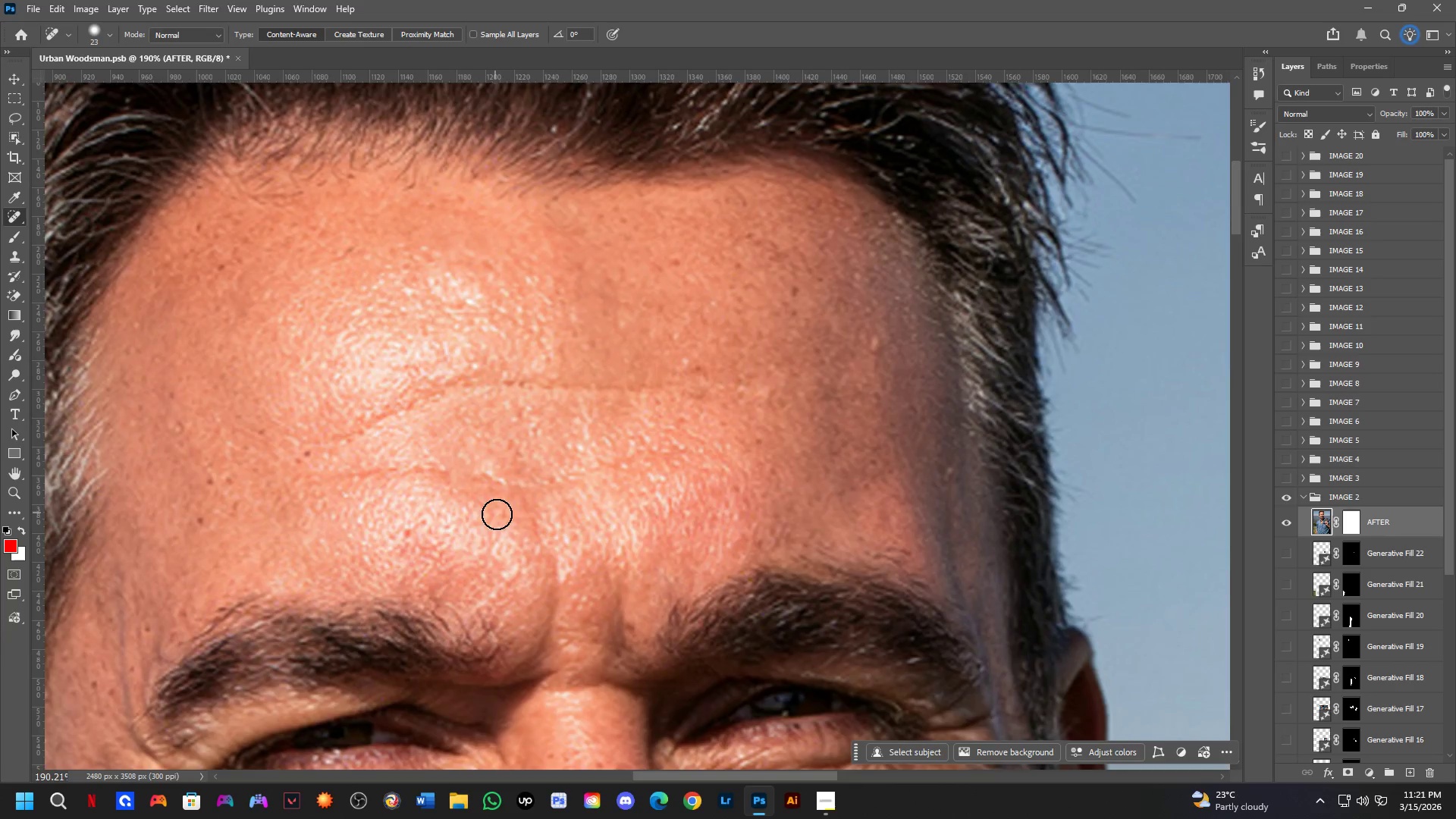 
key(Shift+ShiftLeft)
 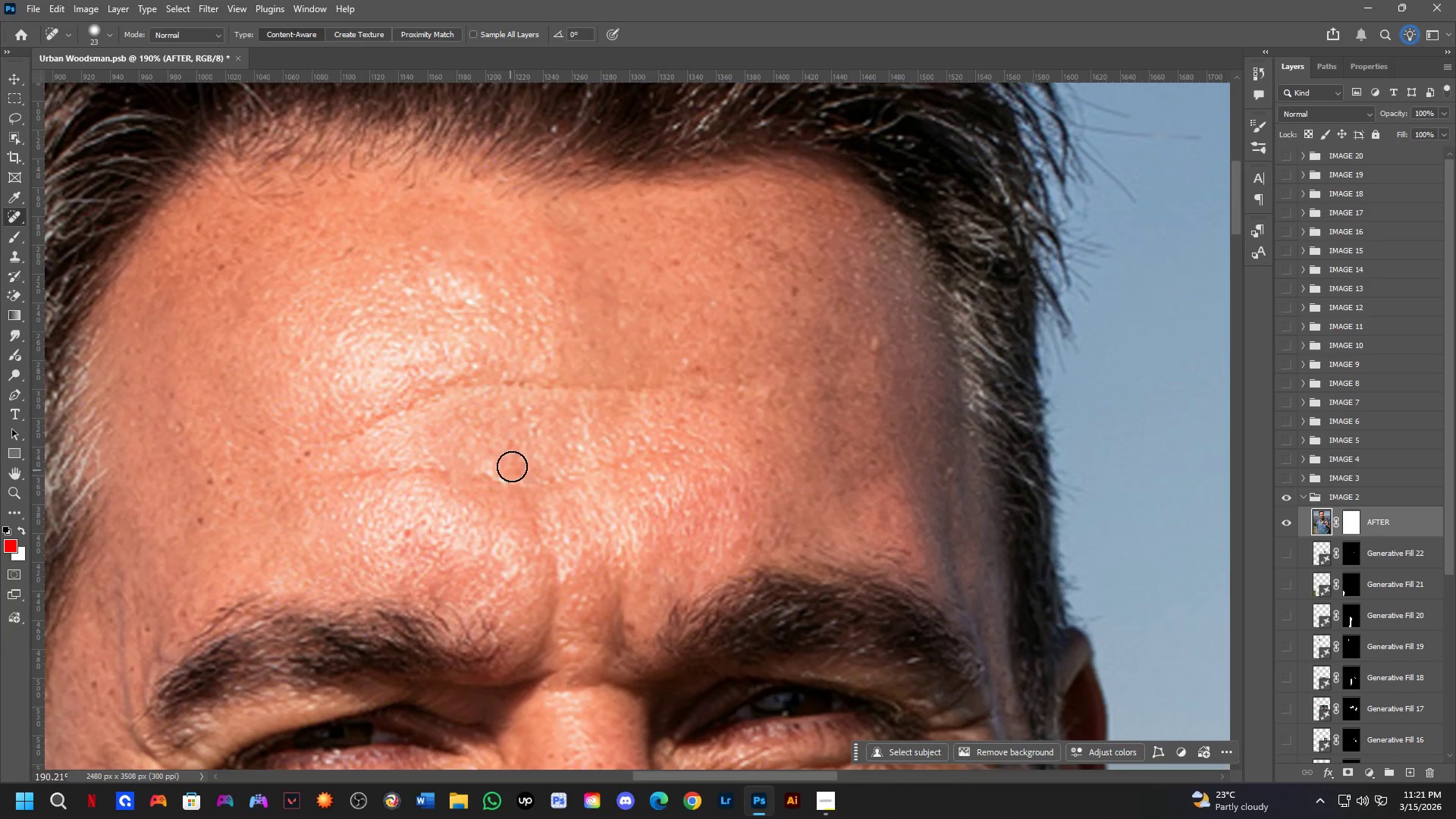 
key(Shift+ShiftLeft)
 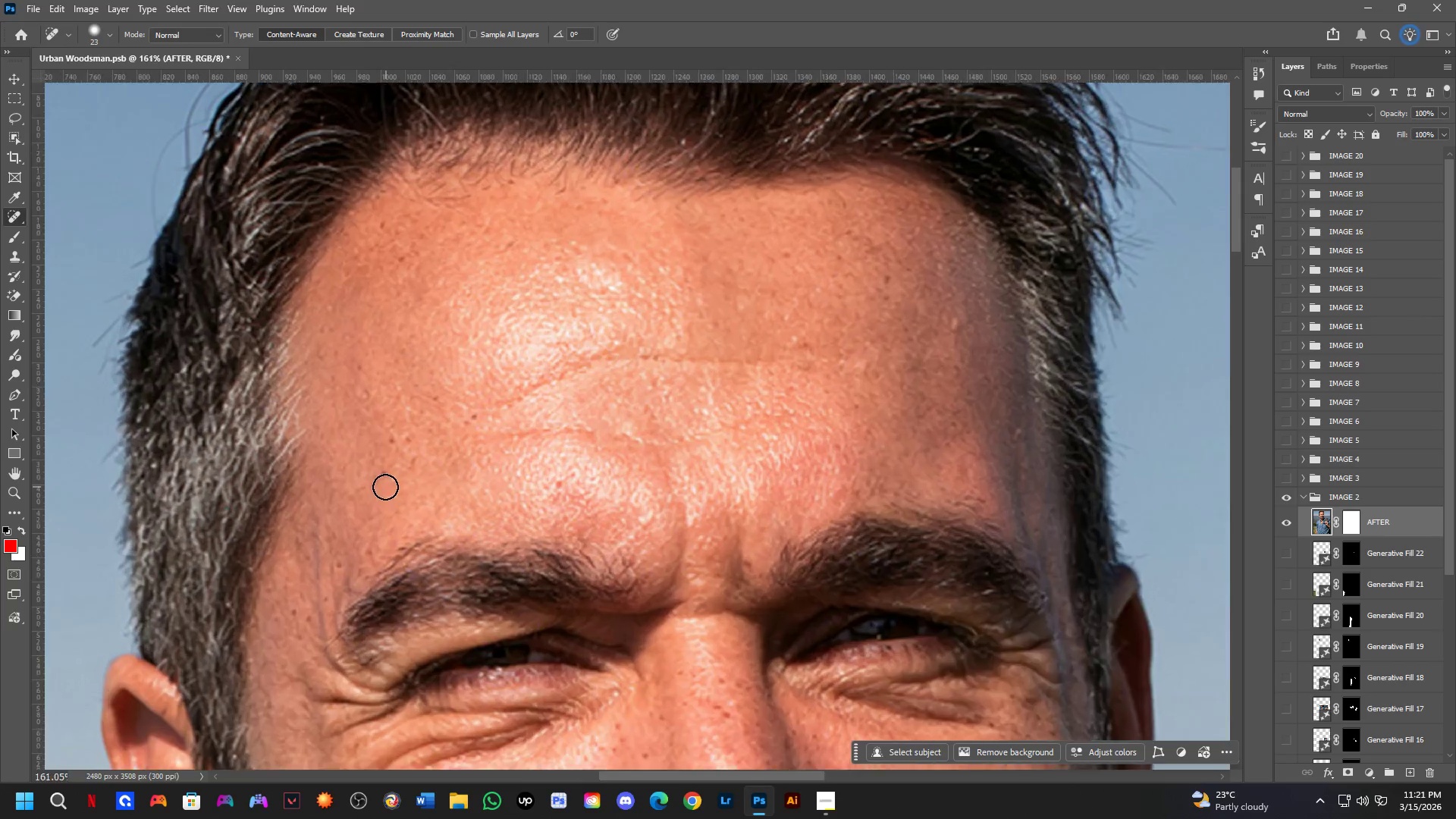 
left_click_drag(start_coordinate=[377, 472], to_coordinate=[381, 472])
 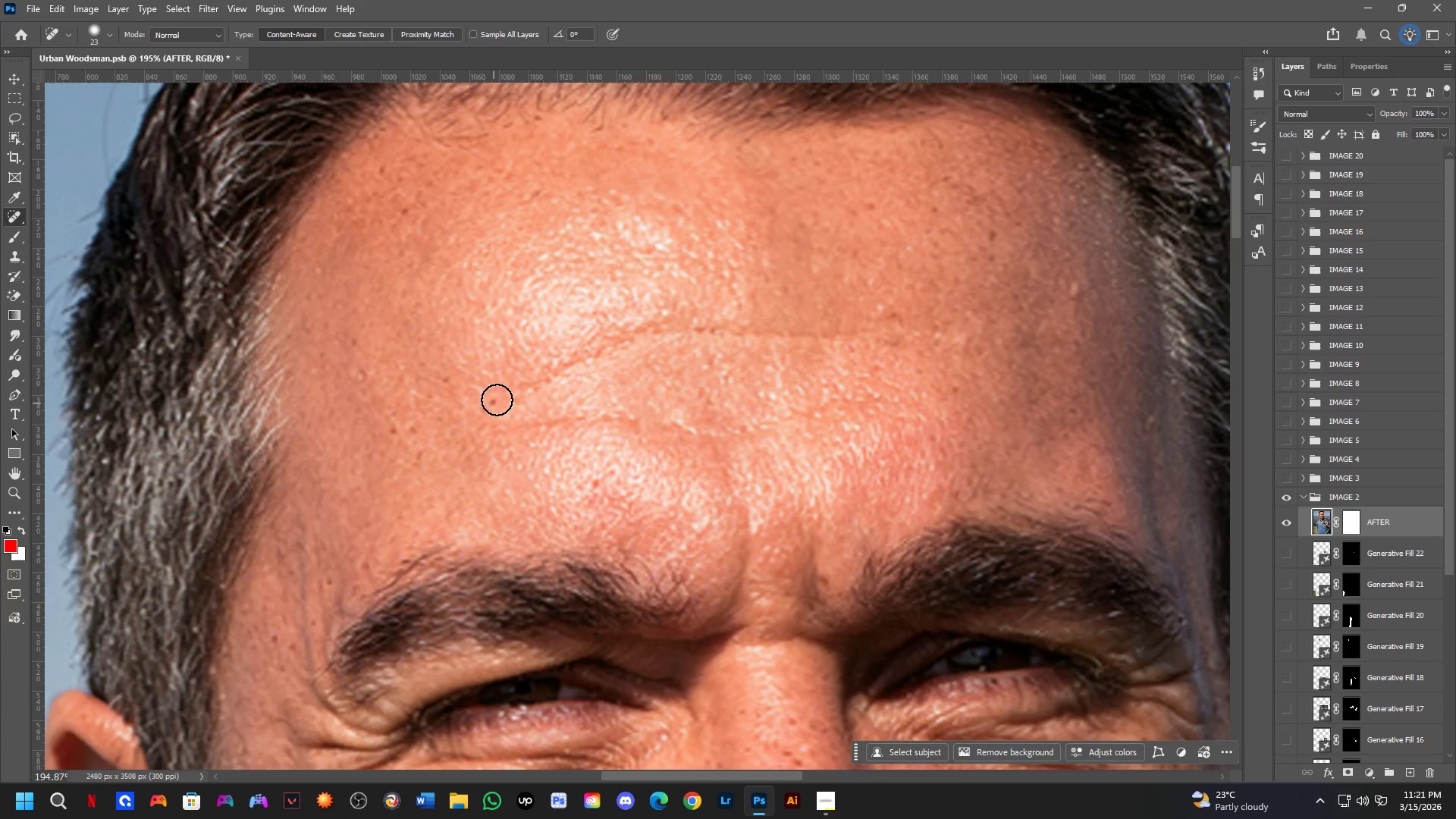 
scroll: coordinate [382, 484], scroll_direction: up, amount: 6.0
 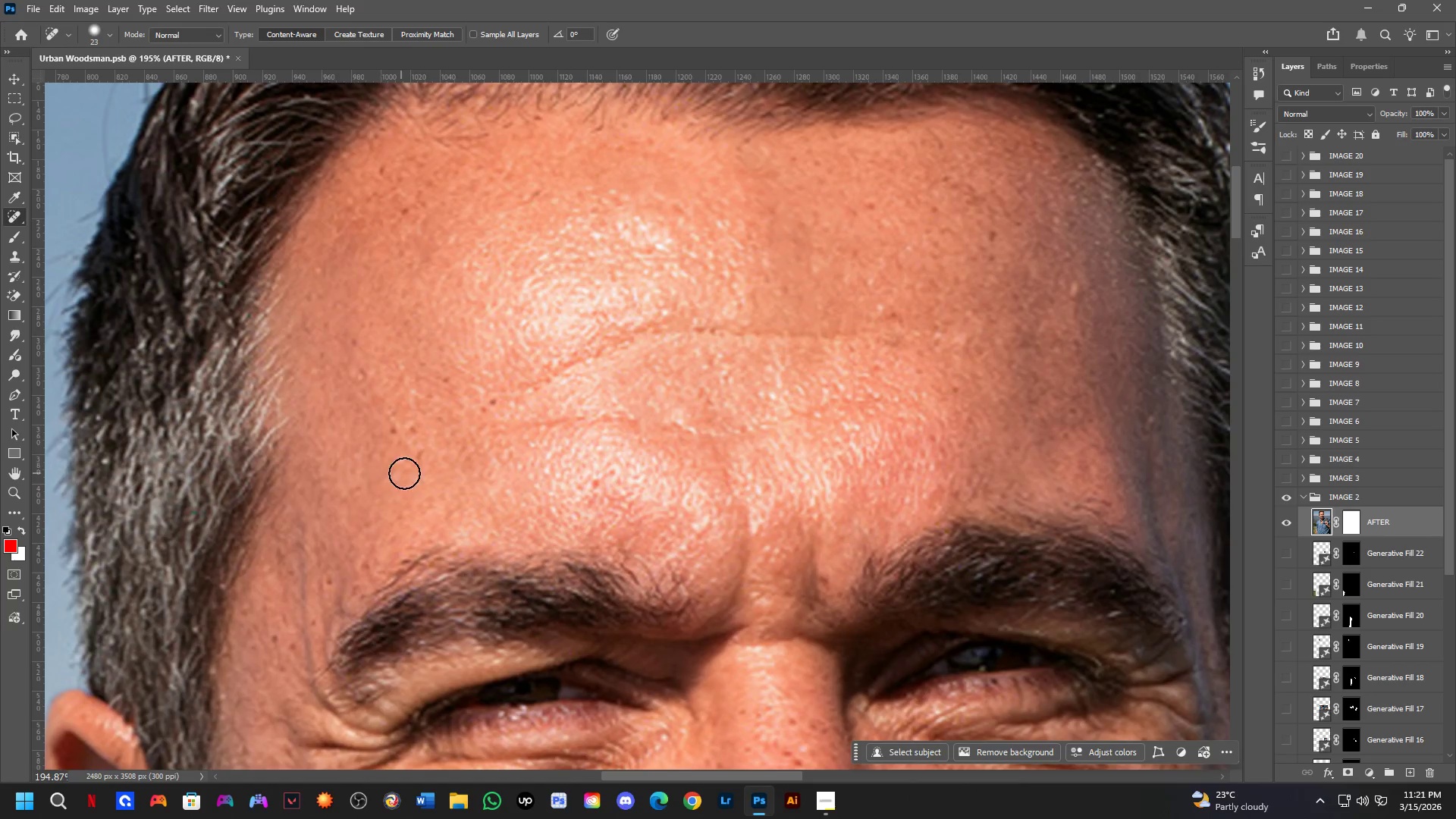 
left_click_drag(start_coordinate=[498, 397], to_coordinate=[482, 419])
 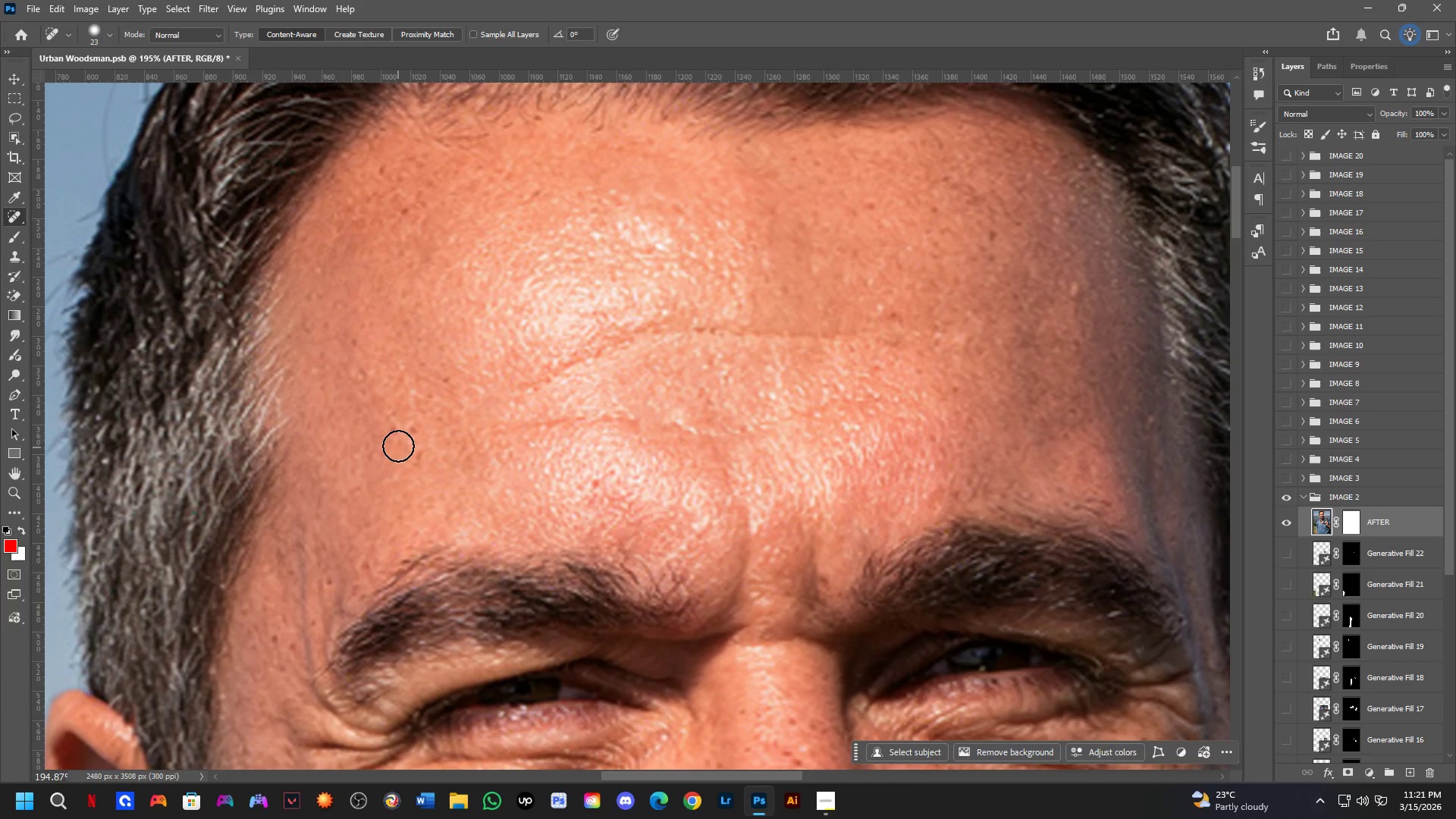 
left_click_drag(start_coordinate=[395, 435], to_coordinate=[404, 429])
 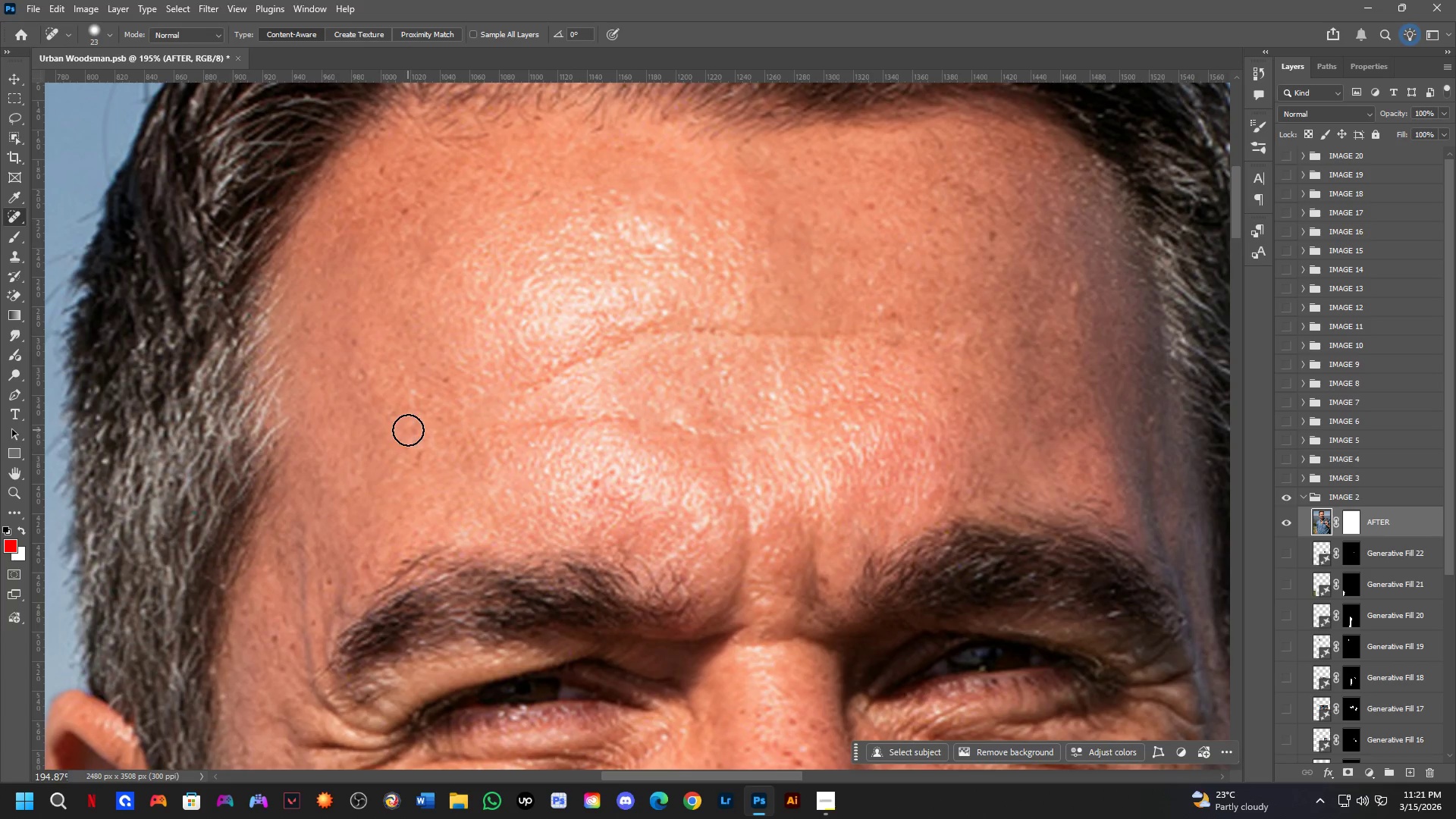 
left_click_drag(start_coordinate=[408, 430], to_coordinate=[409, 443])
 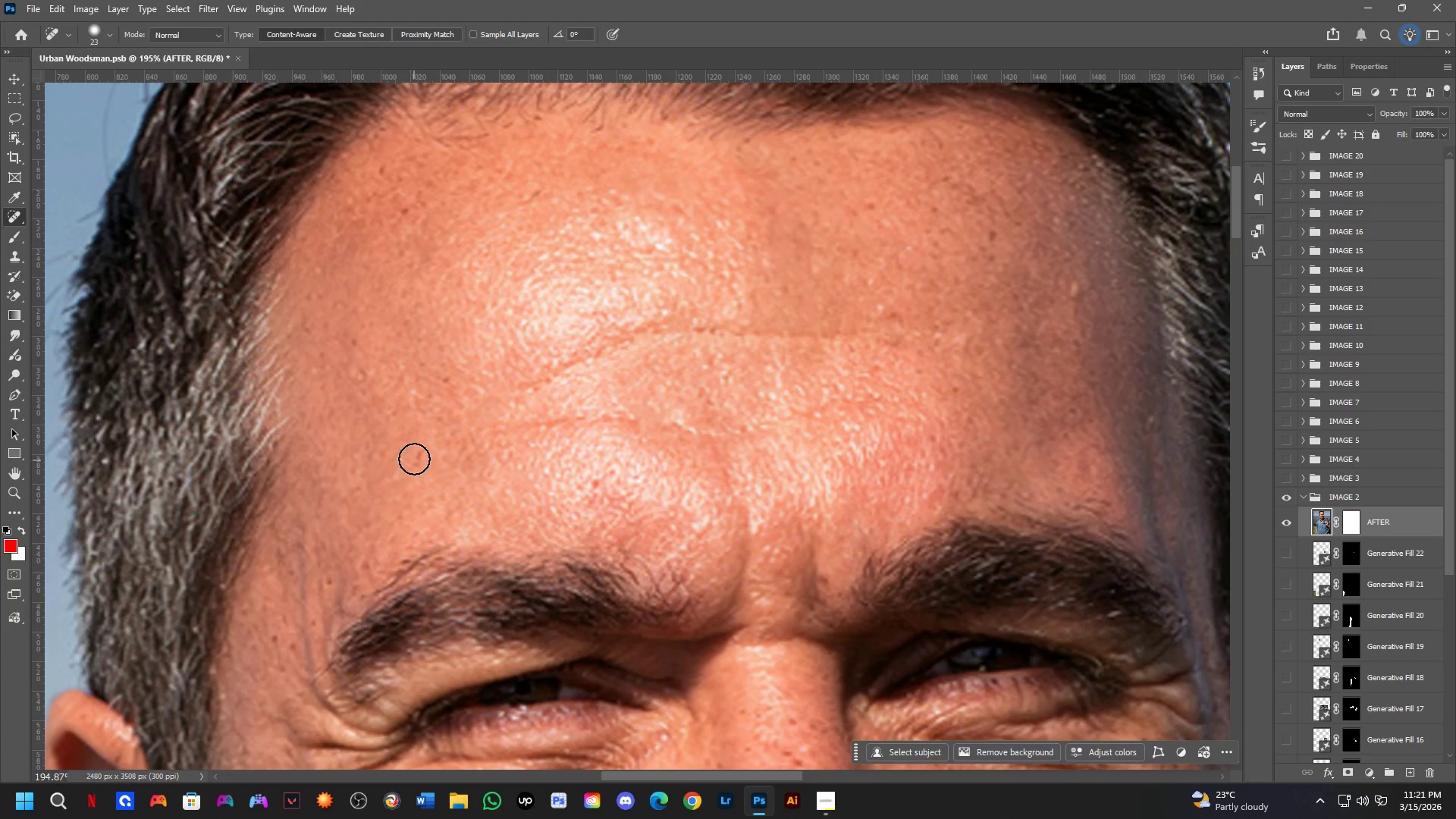 
triple_click([416, 453])
 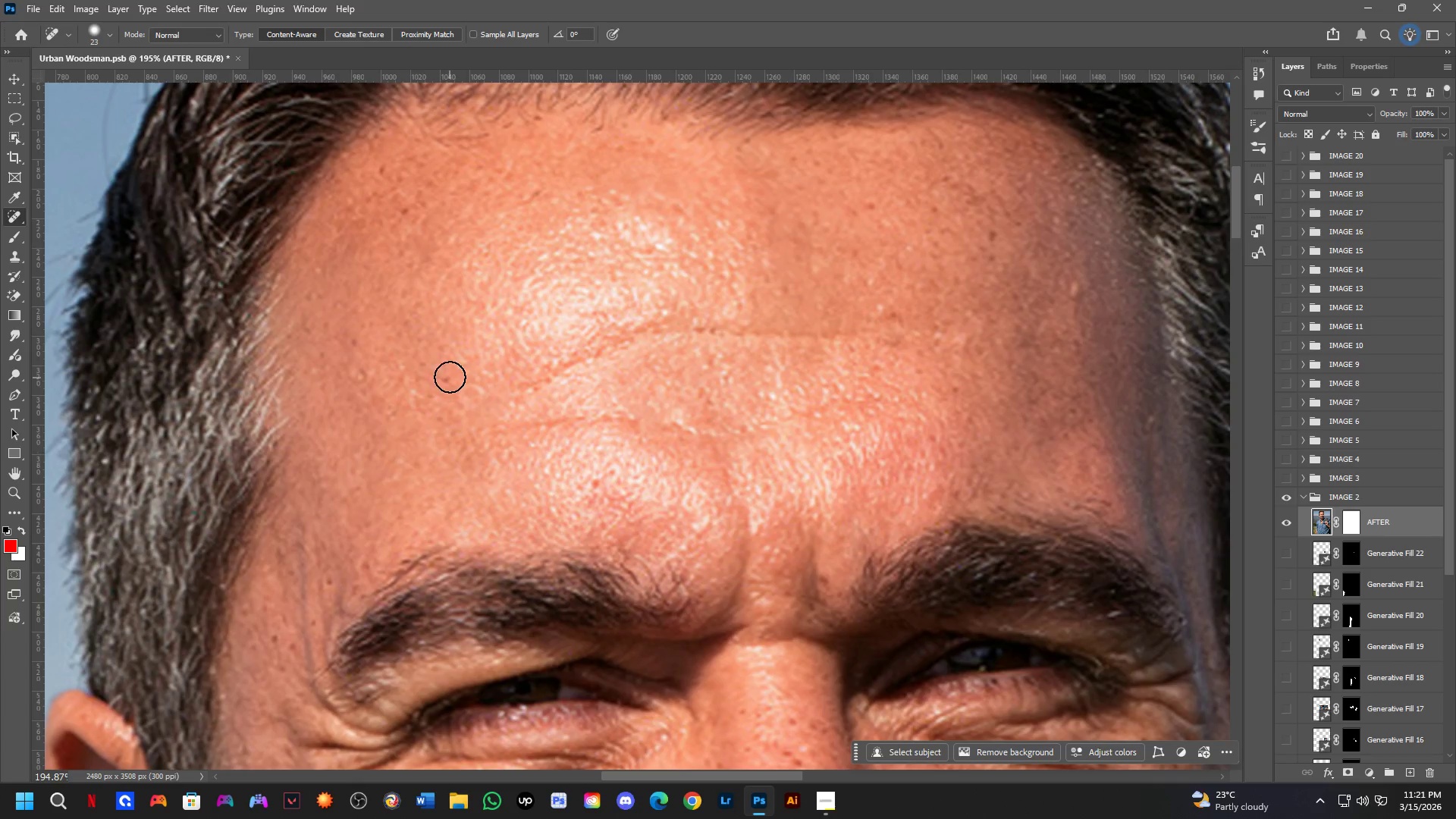 
left_click_drag(start_coordinate=[446, 378], to_coordinate=[438, 383])
 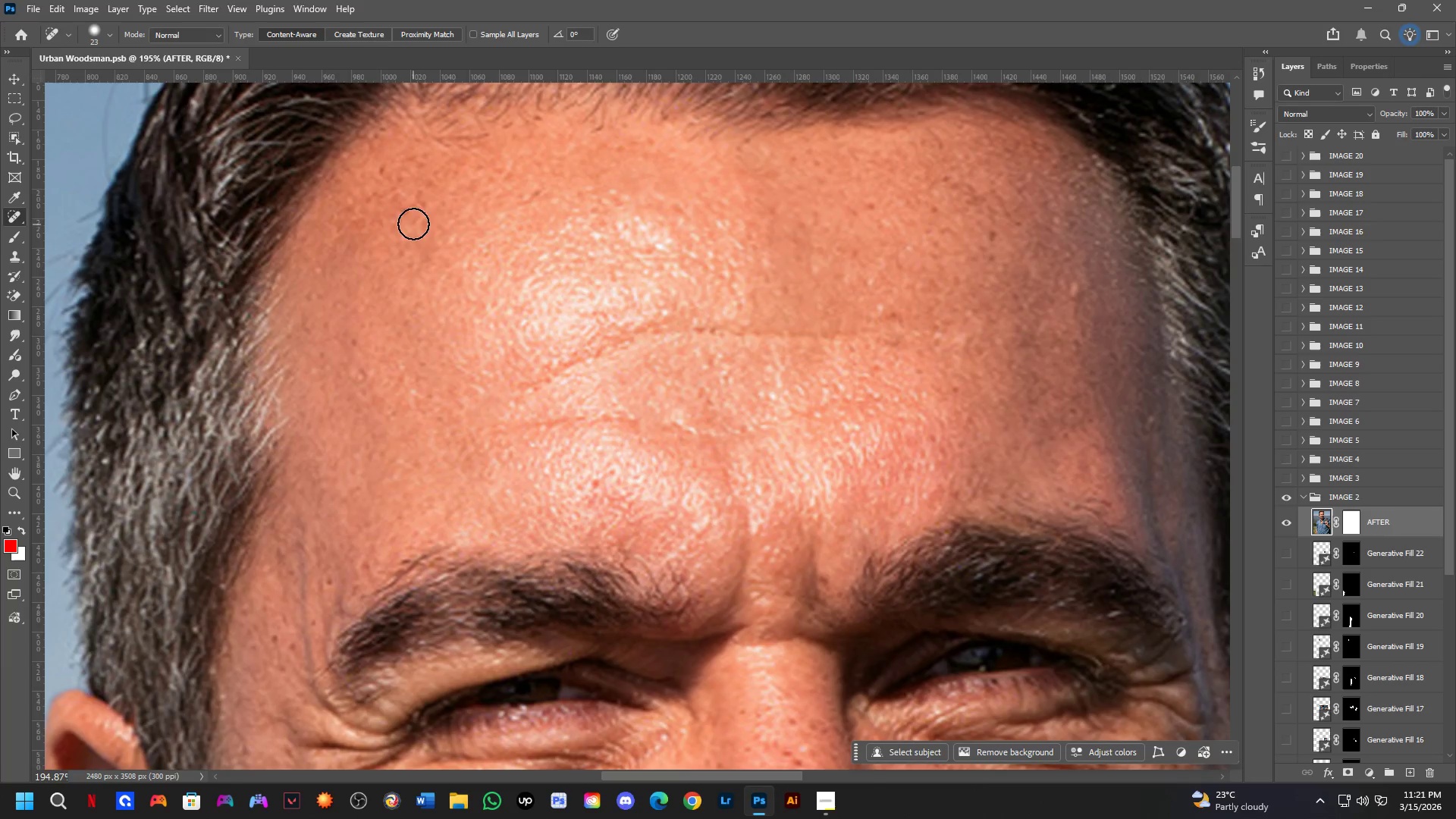 
left_click_drag(start_coordinate=[405, 211], to_coordinate=[383, 237])
 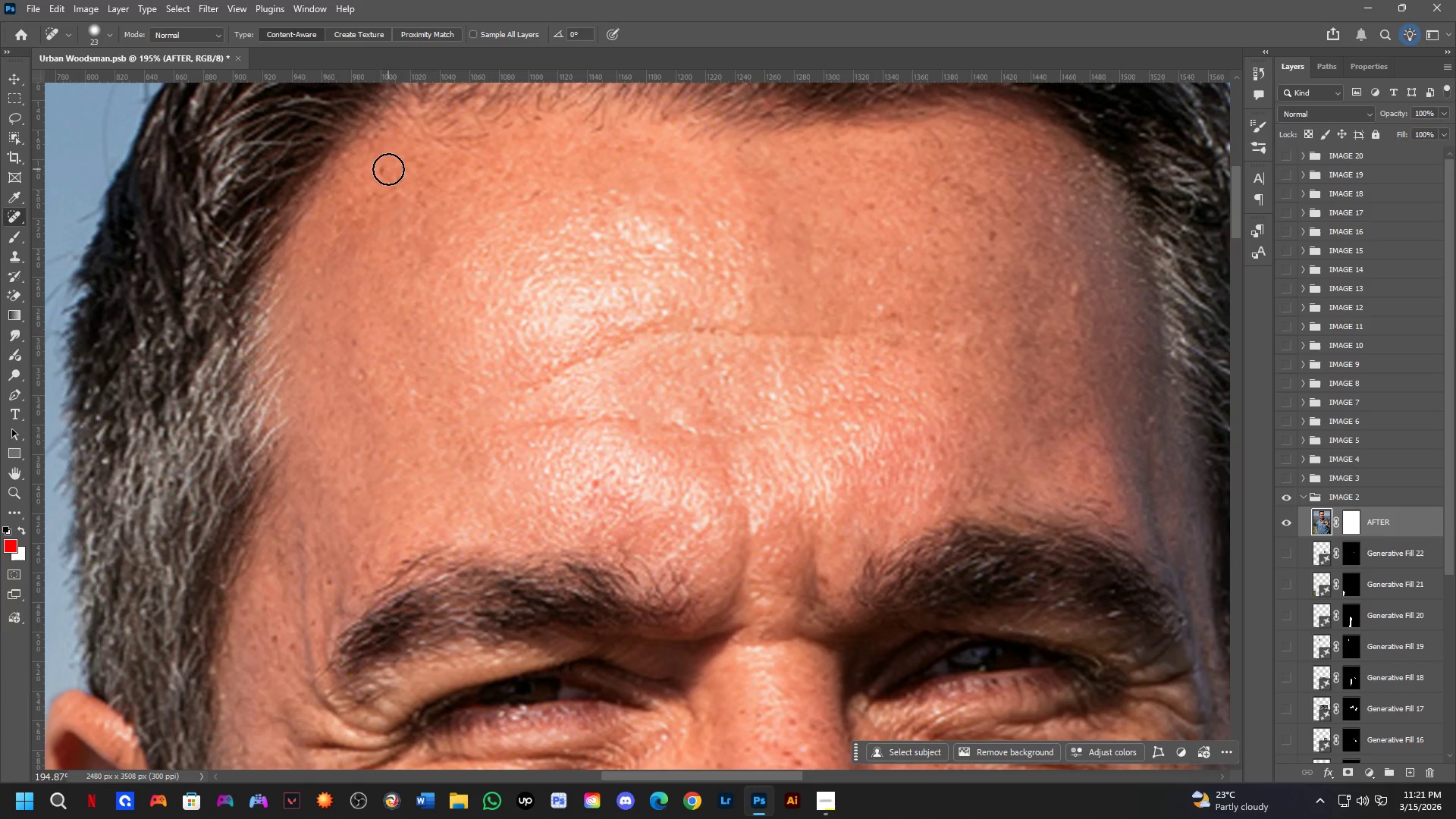 
left_click_drag(start_coordinate=[386, 165], to_coordinate=[372, 190])
 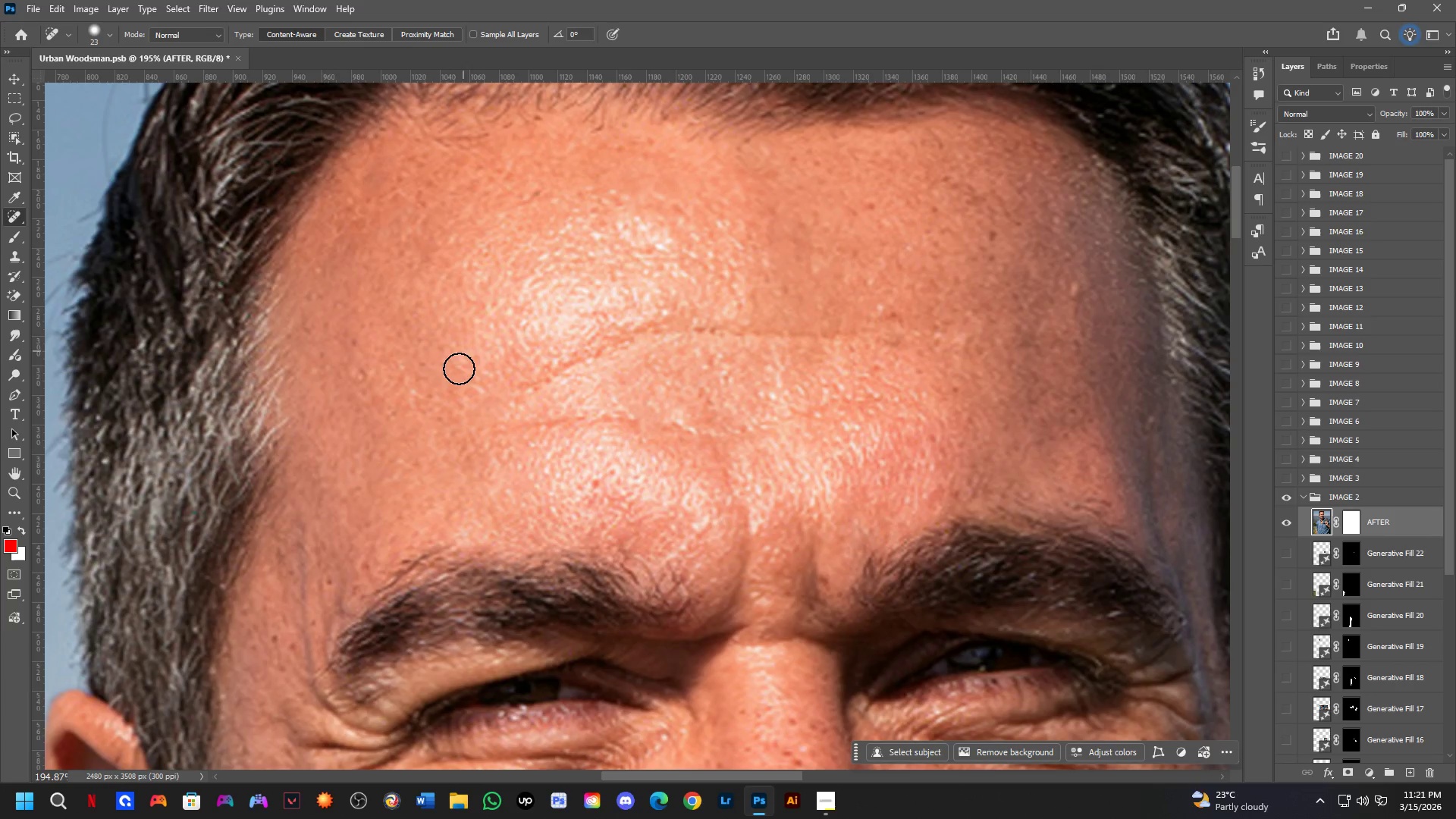 
hold_key(key=Space, duration=0.58)
 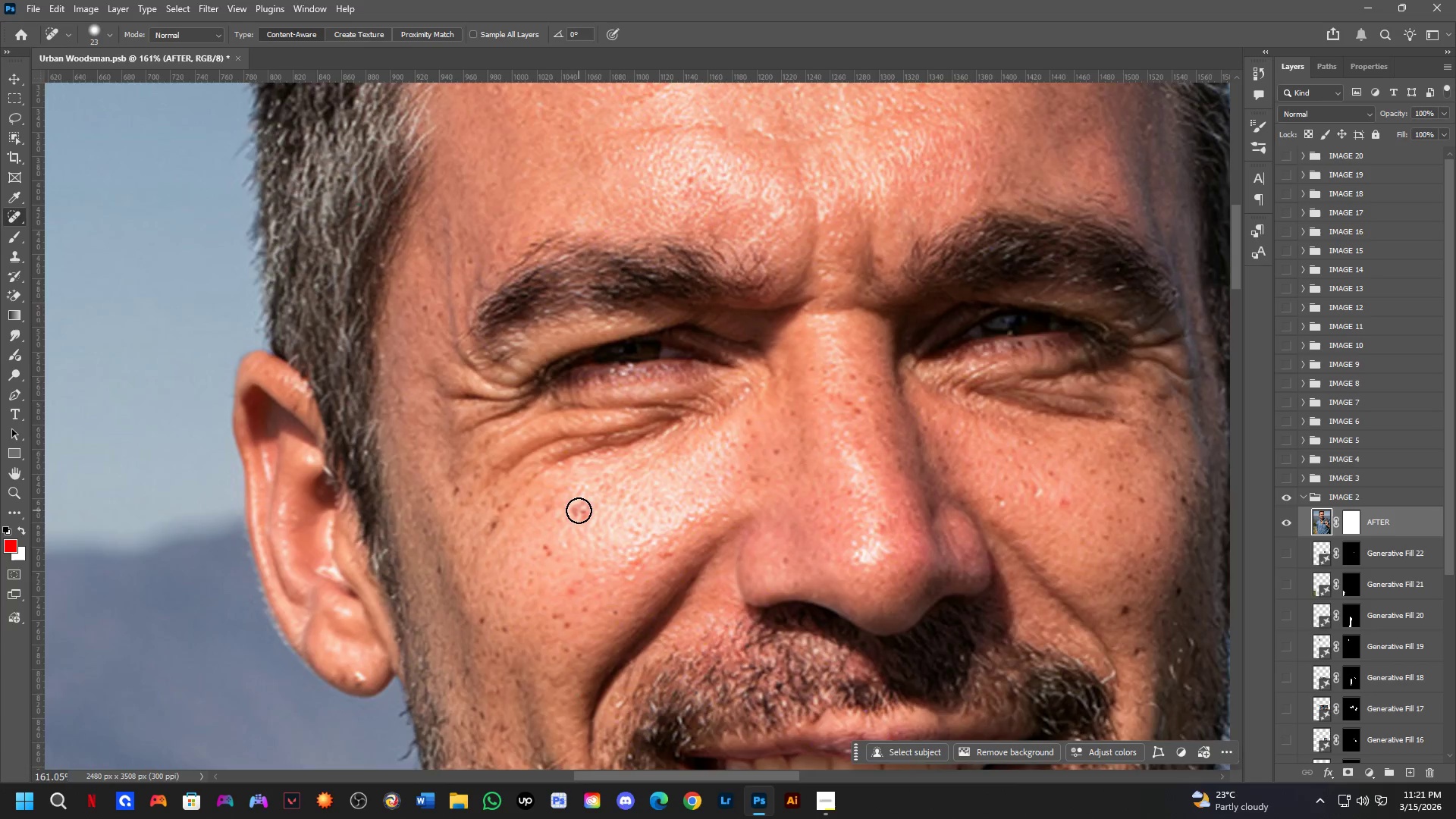 
left_click_drag(start_coordinate=[402, 570], to_coordinate=[525, 202])
 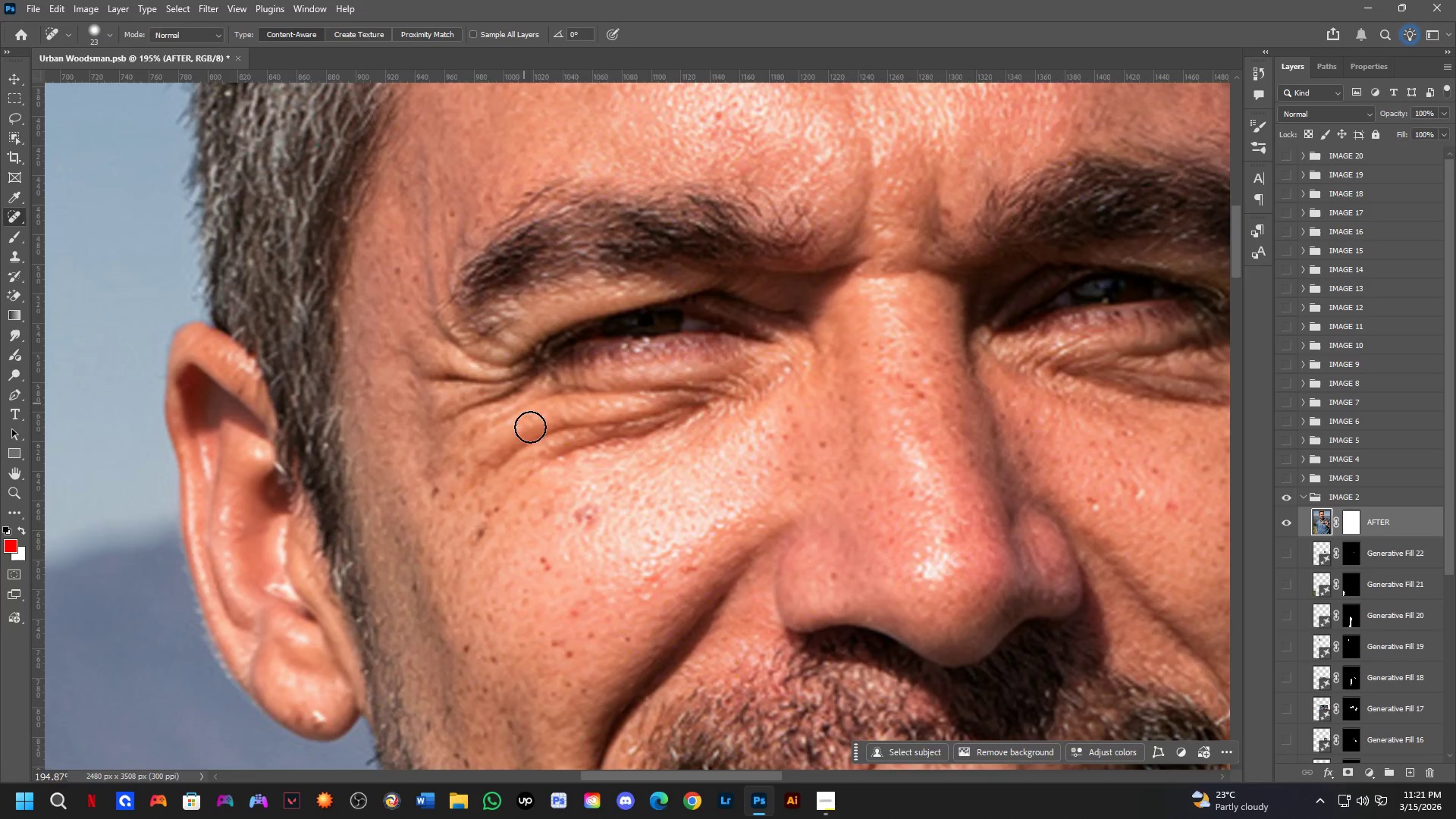 
hold_key(key=AltLeft, duration=0.42)
 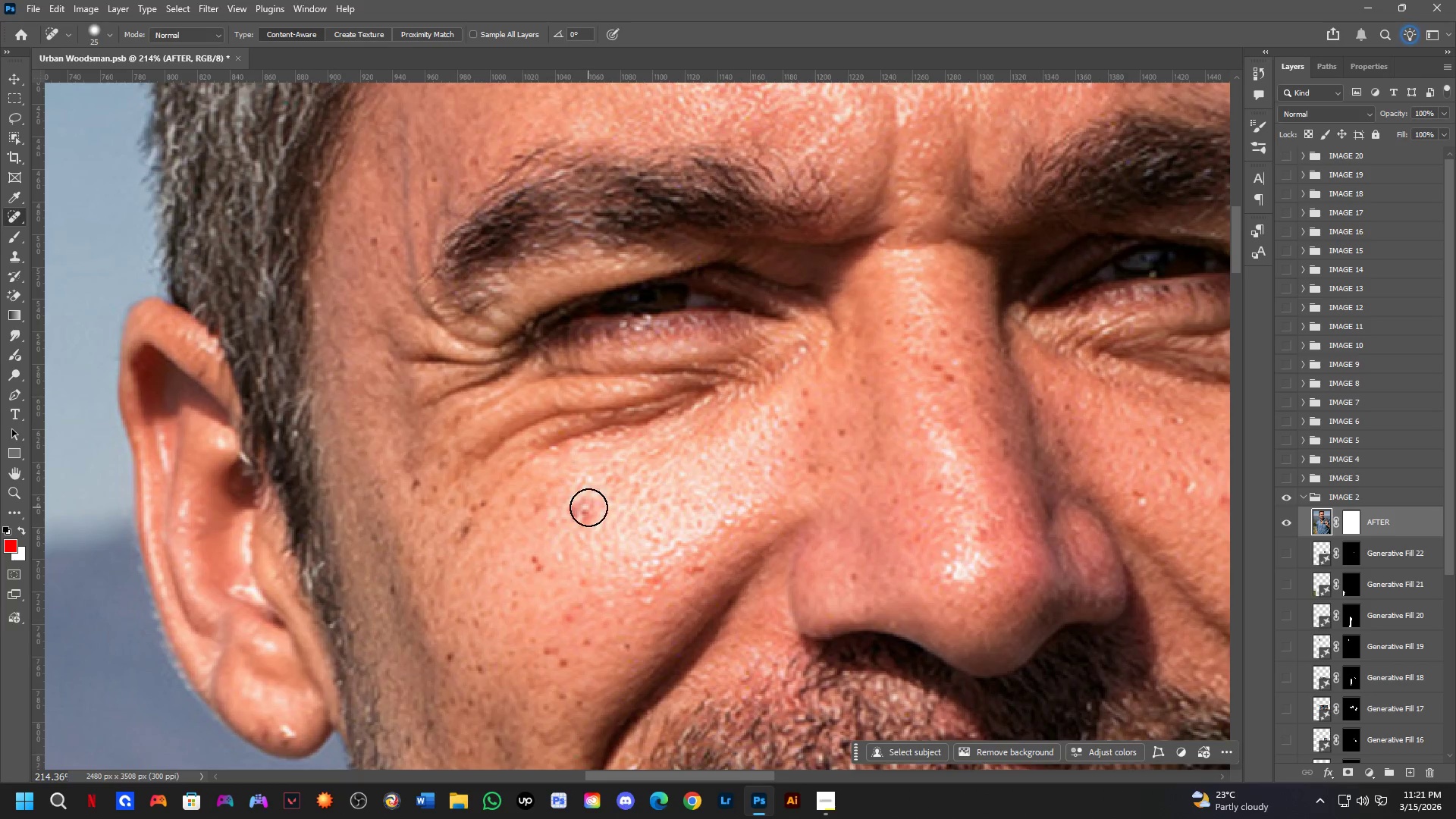 
scroll: coordinate [580, 510], scroll_direction: up, amount: 1.0
 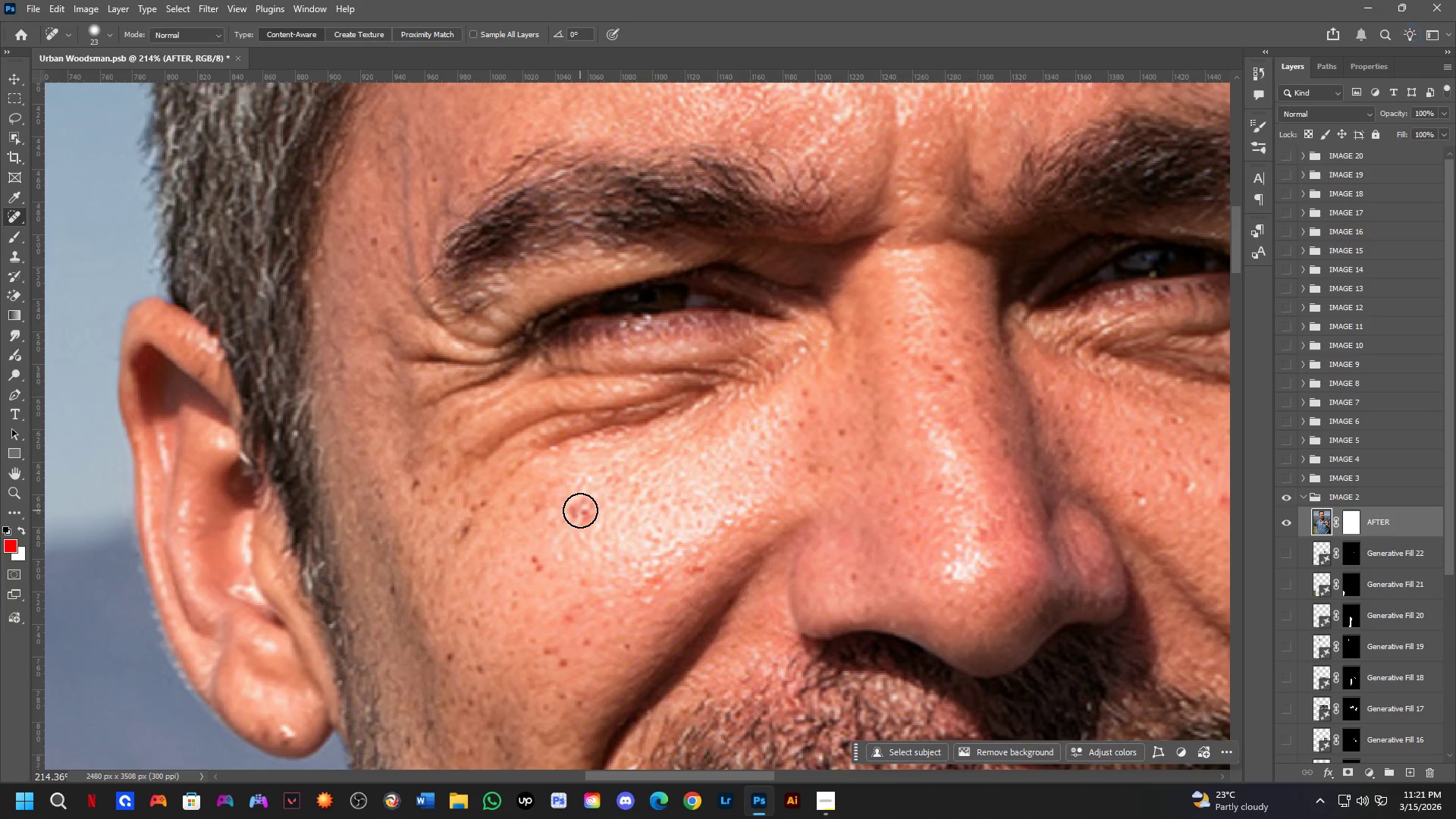 
left_click_drag(start_coordinate=[588, 507], to_coordinate=[573, 517])
 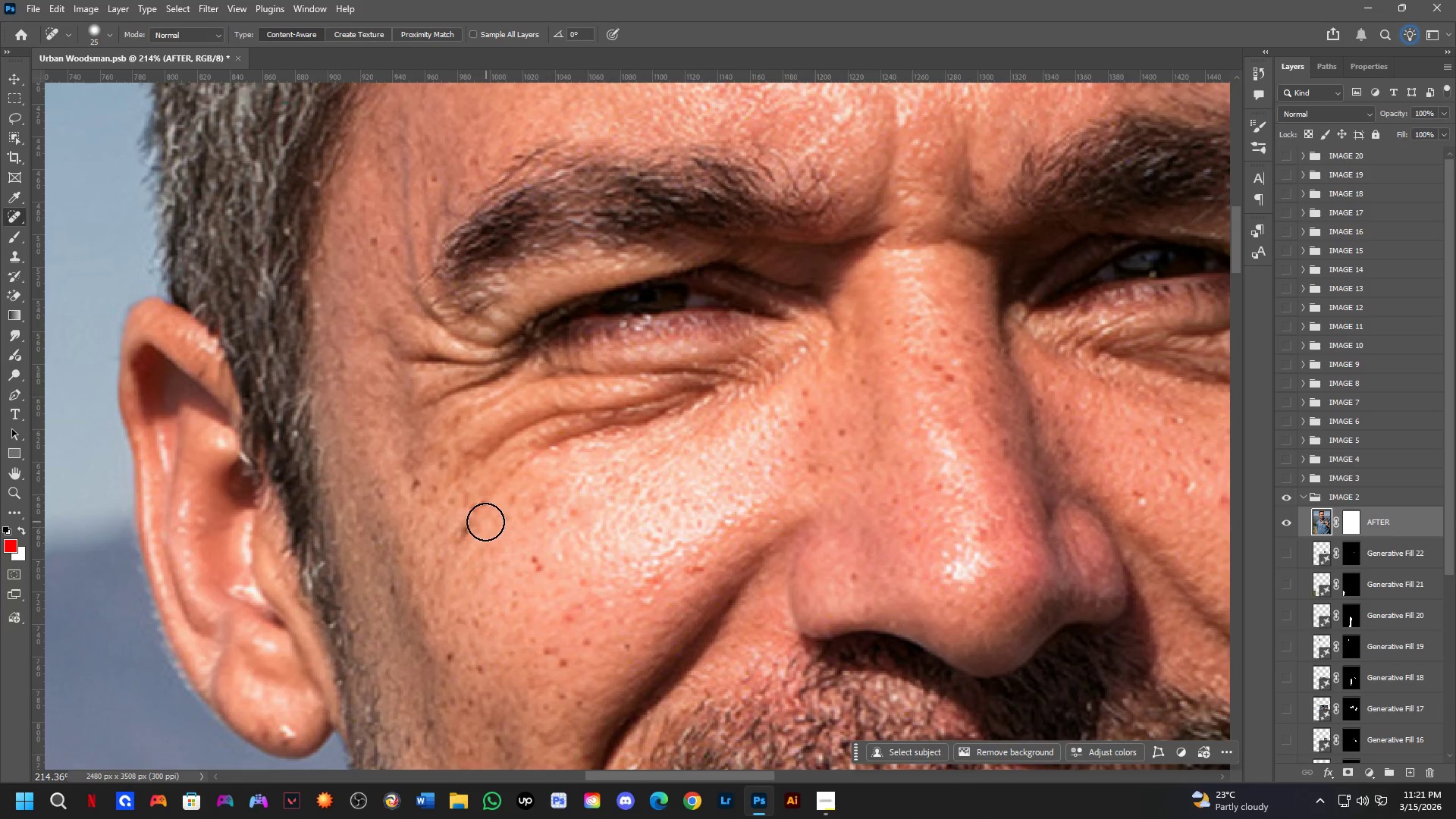 
left_click_drag(start_coordinate=[468, 526], to_coordinate=[446, 554])
 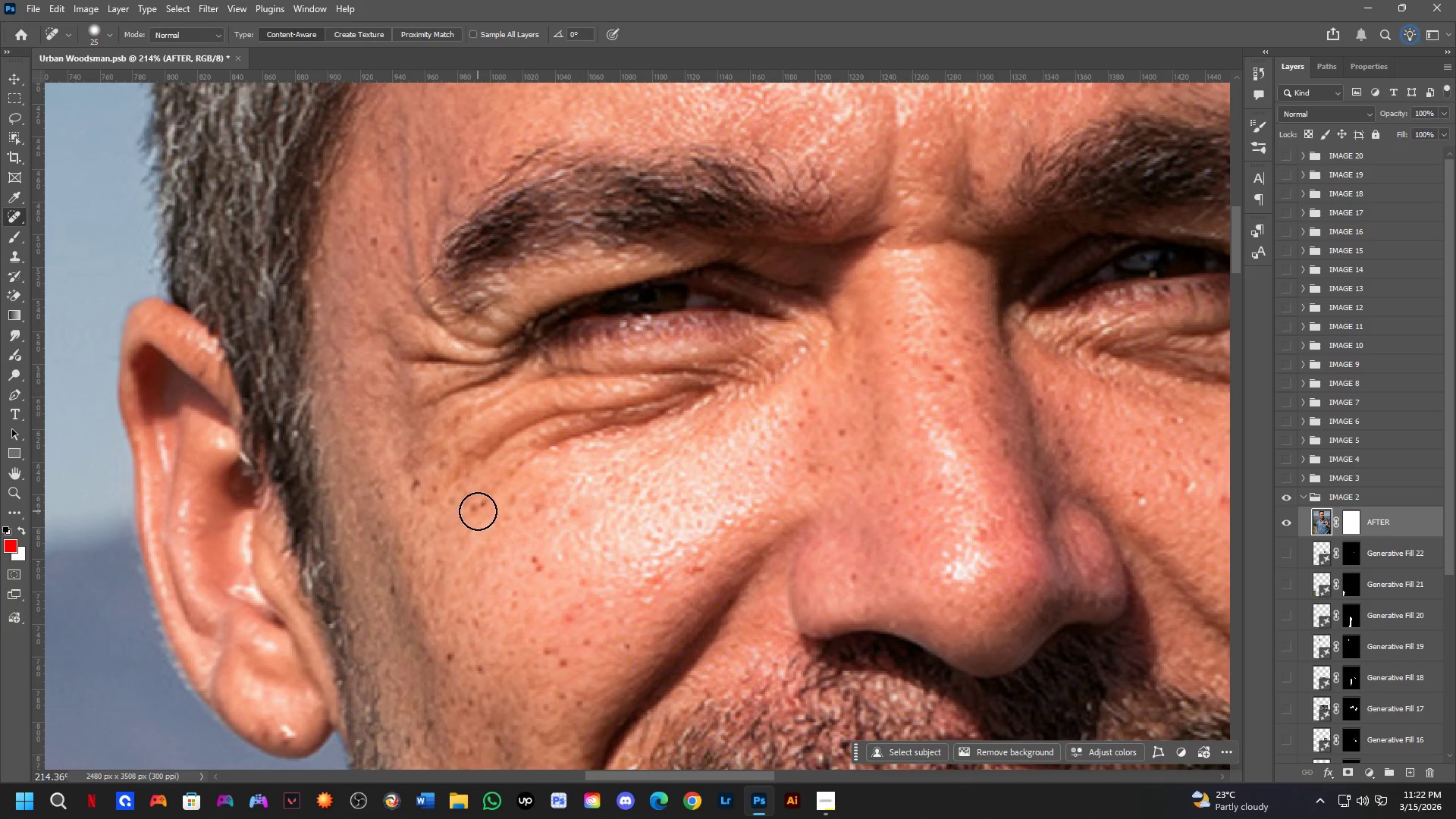 
left_click_drag(start_coordinate=[478, 510], to_coordinate=[468, 514])
 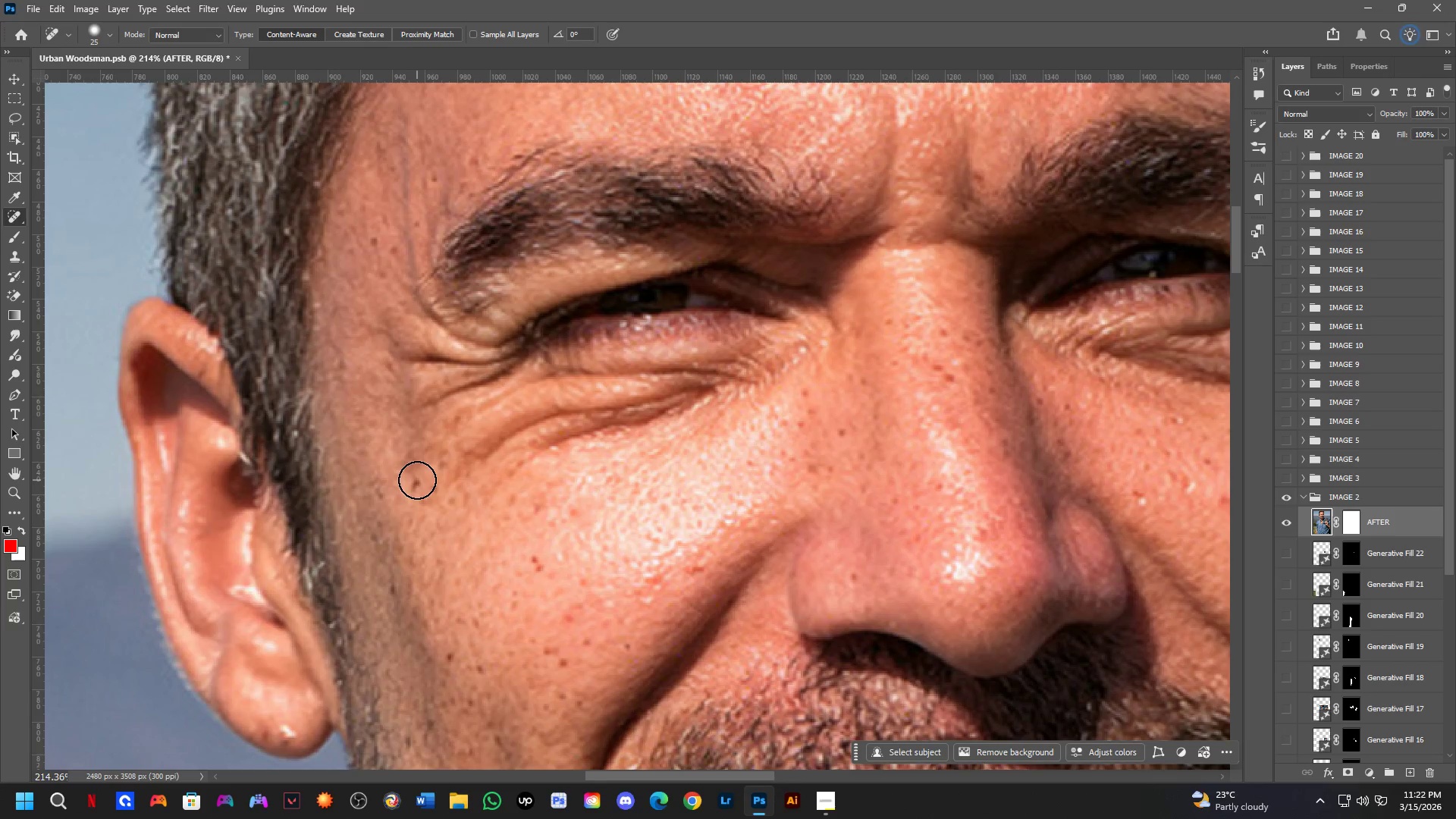 
left_click_drag(start_coordinate=[417, 480], to_coordinate=[419, 487])
 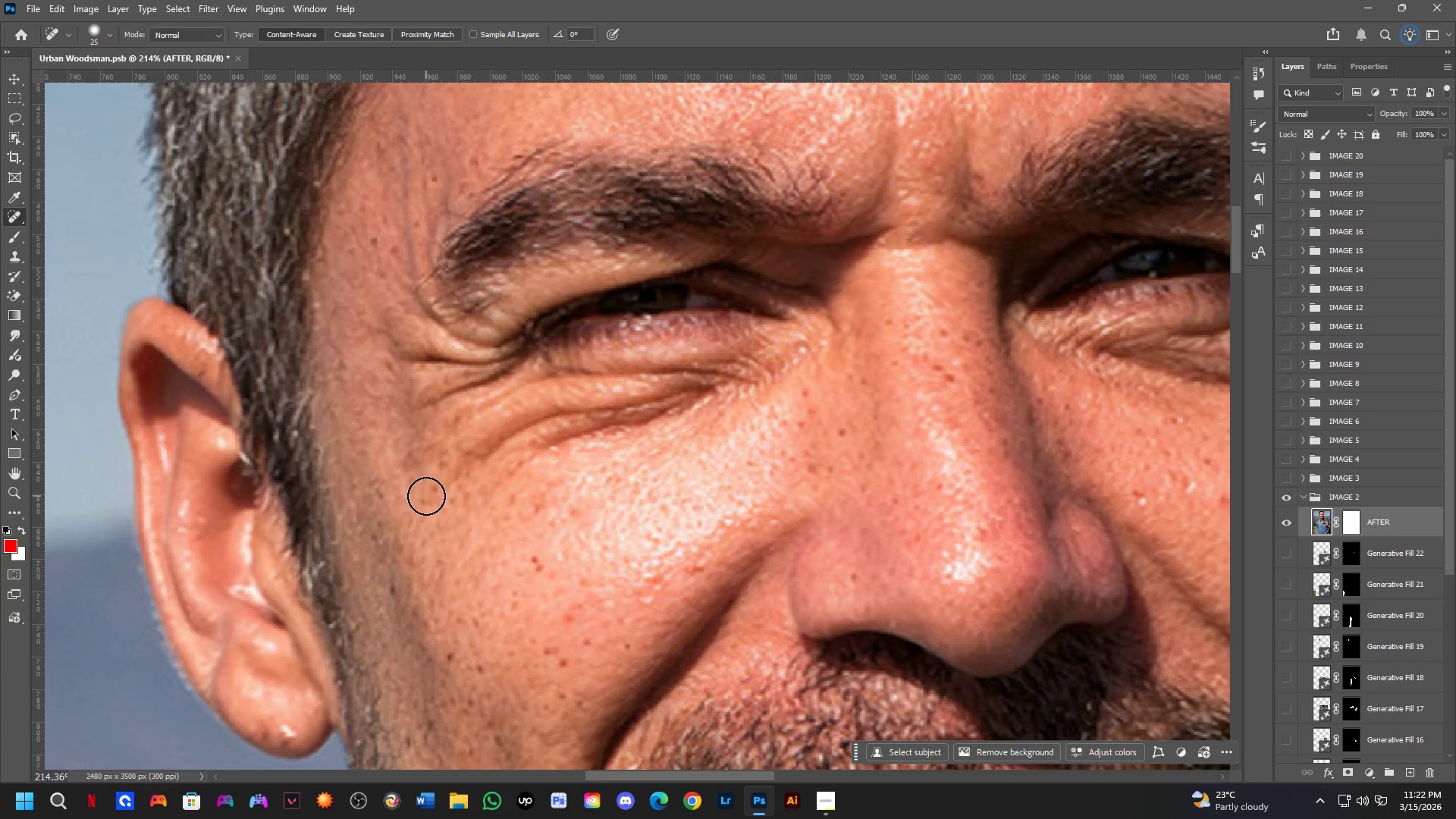 
triple_click([428, 496])
 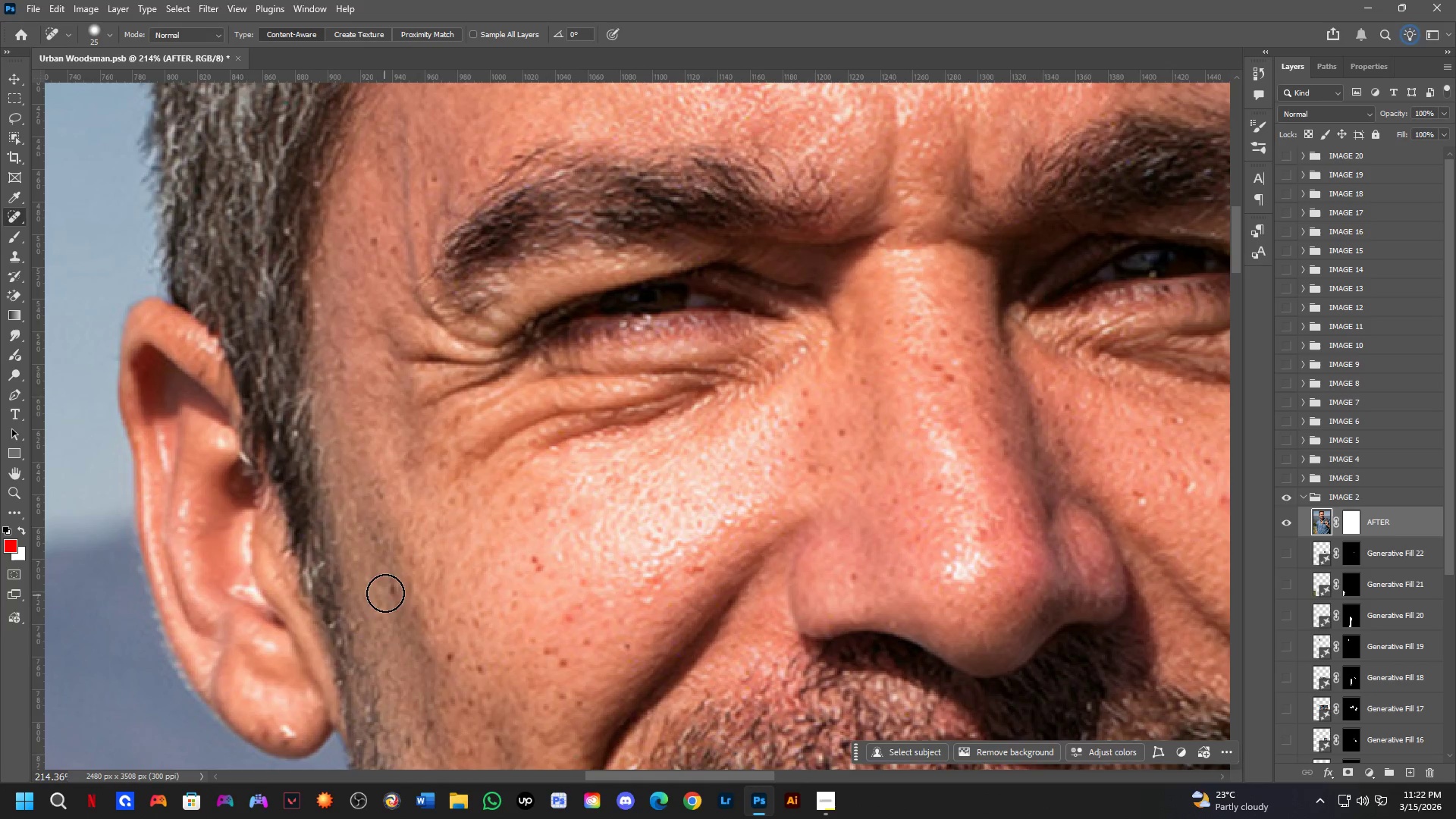 
left_click_drag(start_coordinate=[392, 584], to_coordinate=[392, 592])
 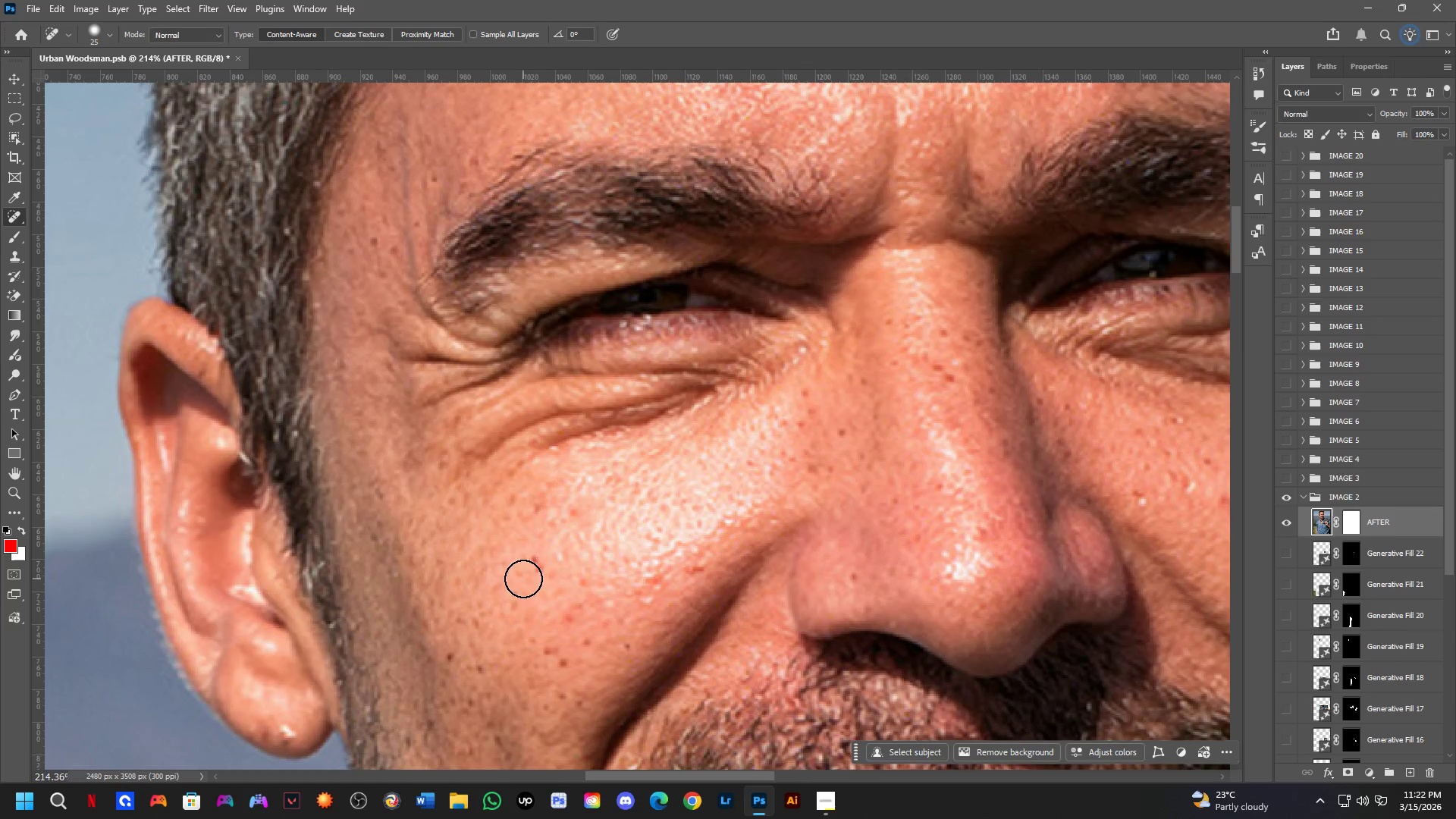 
left_click_drag(start_coordinate=[537, 561], to_coordinate=[540, 570])
 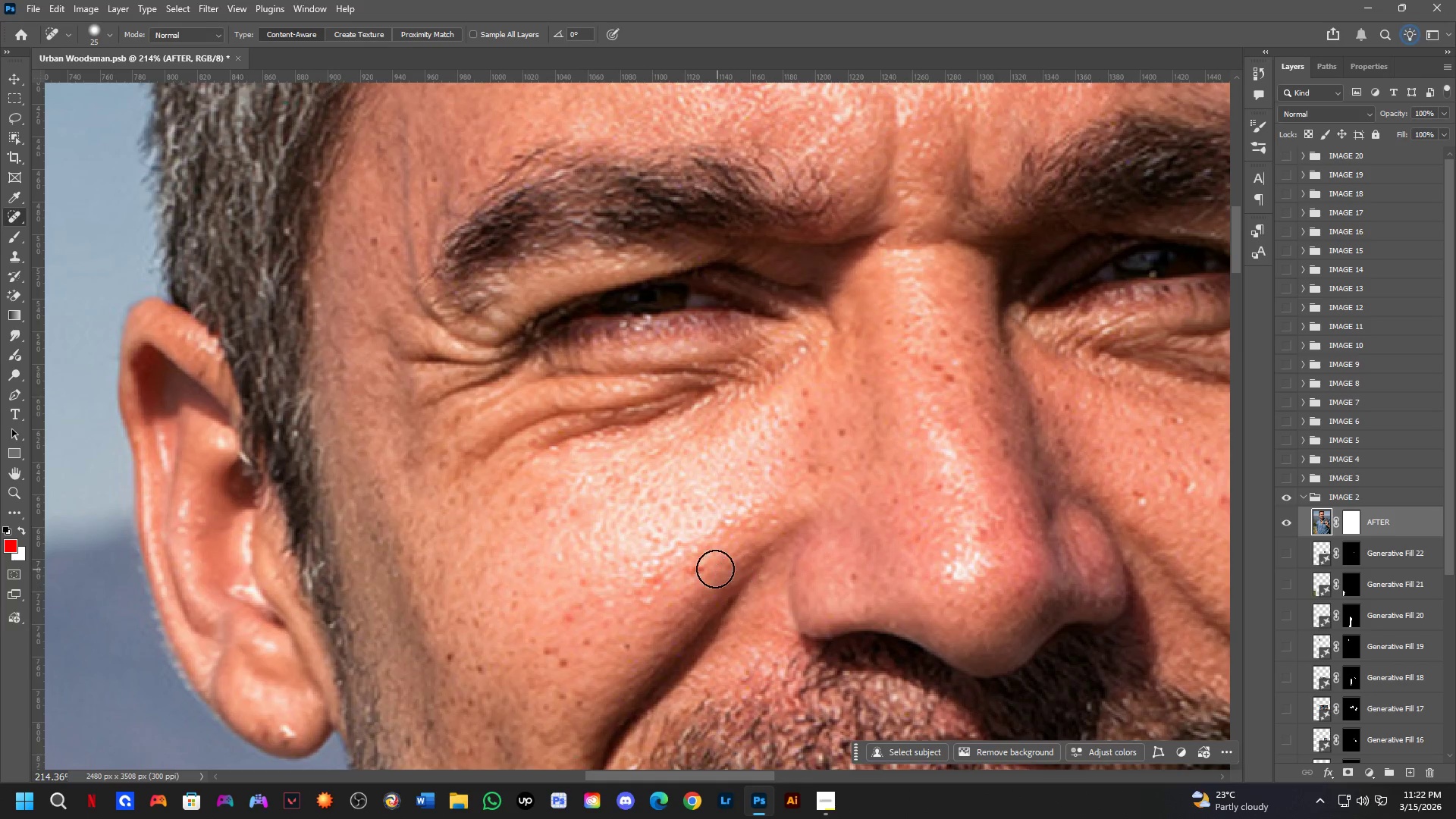 
left_click_drag(start_coordinate=[699, 567], to_coordinate=[690, 579])
 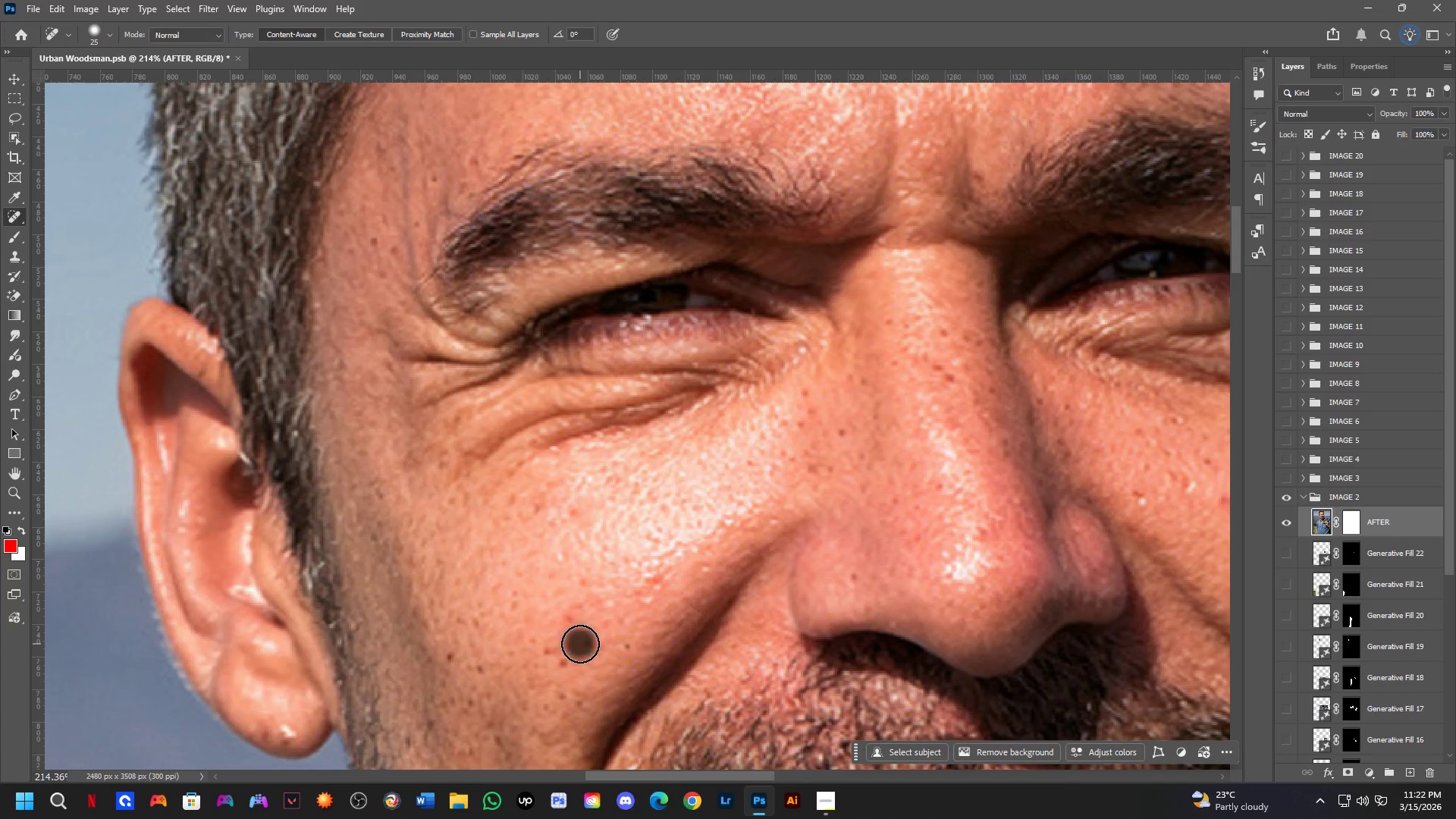 
double_click([570, 608])
 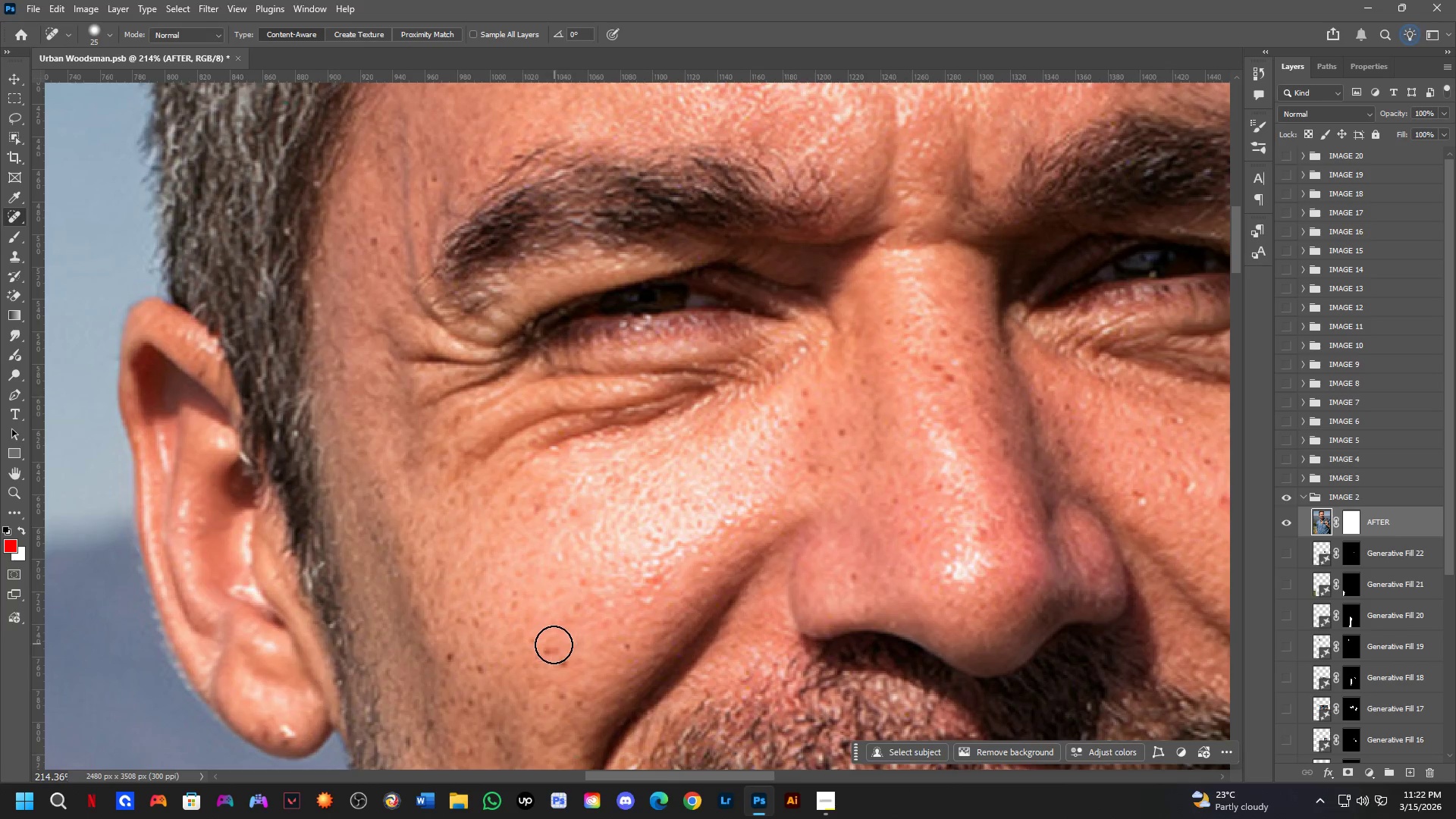 
triple_click([548, 652])
 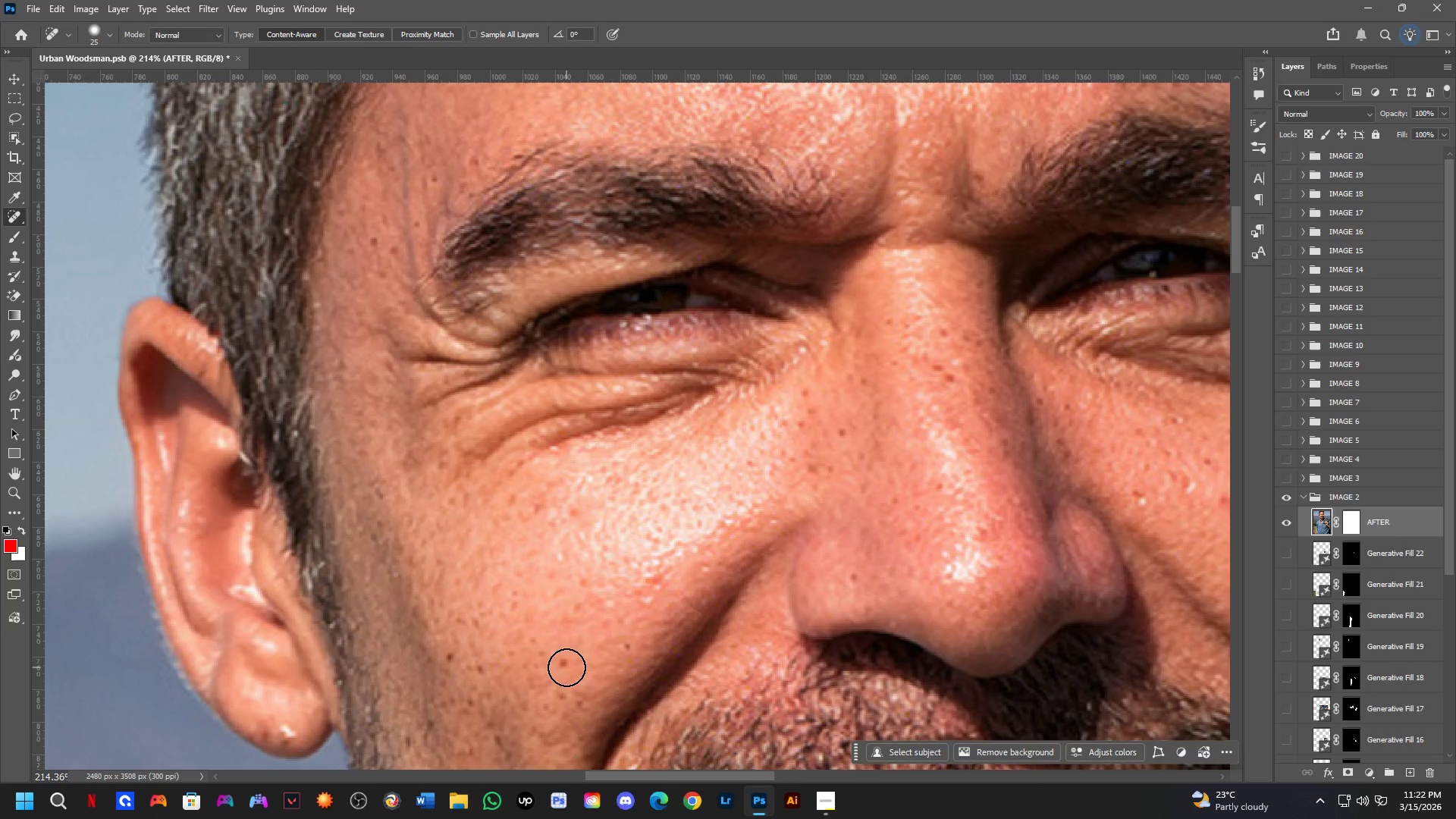 
triple_click([567, 667])
 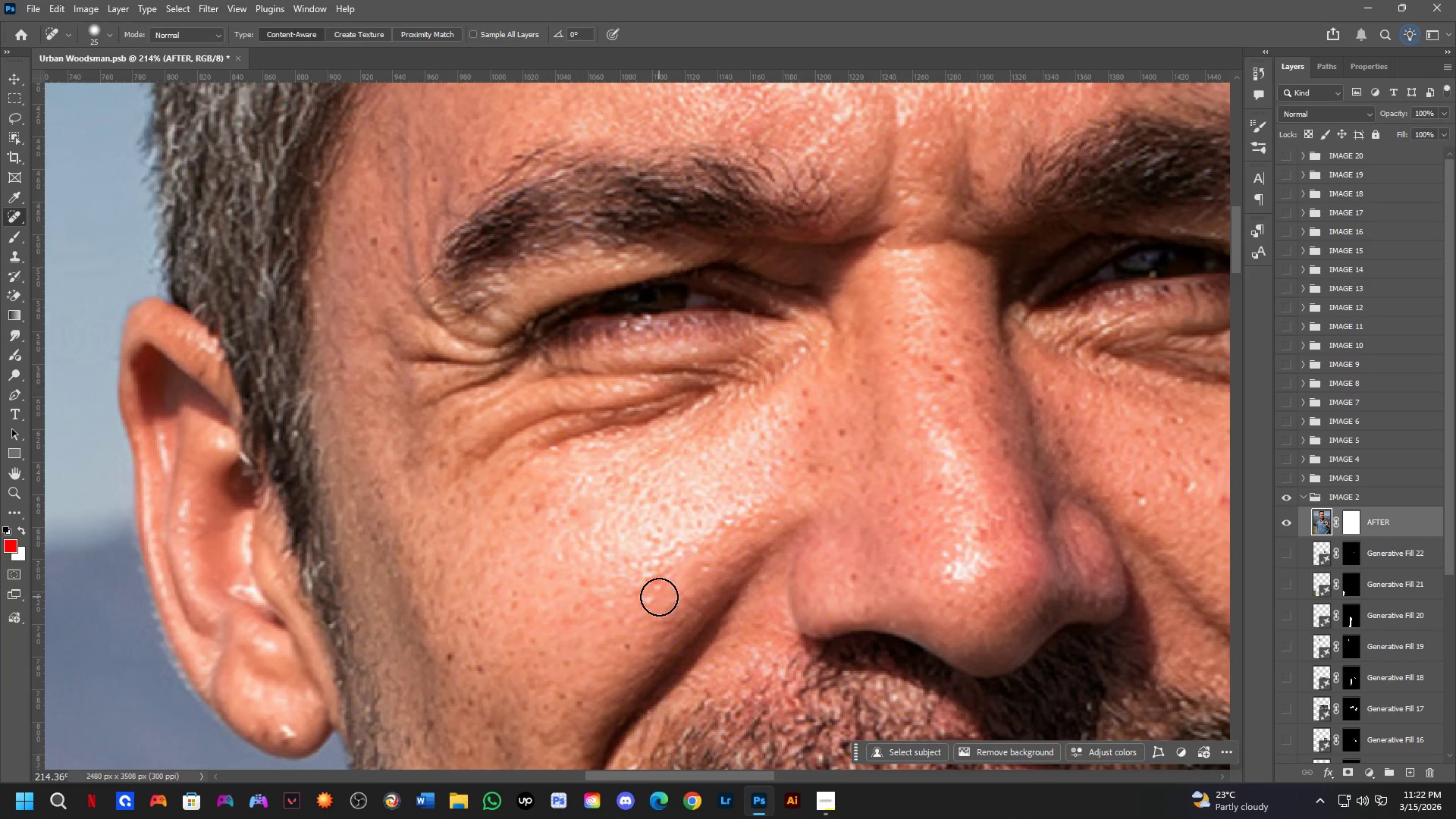 
left_click_drag(start_coordinate=[657, 579], to_coordinate=[642, 590])
 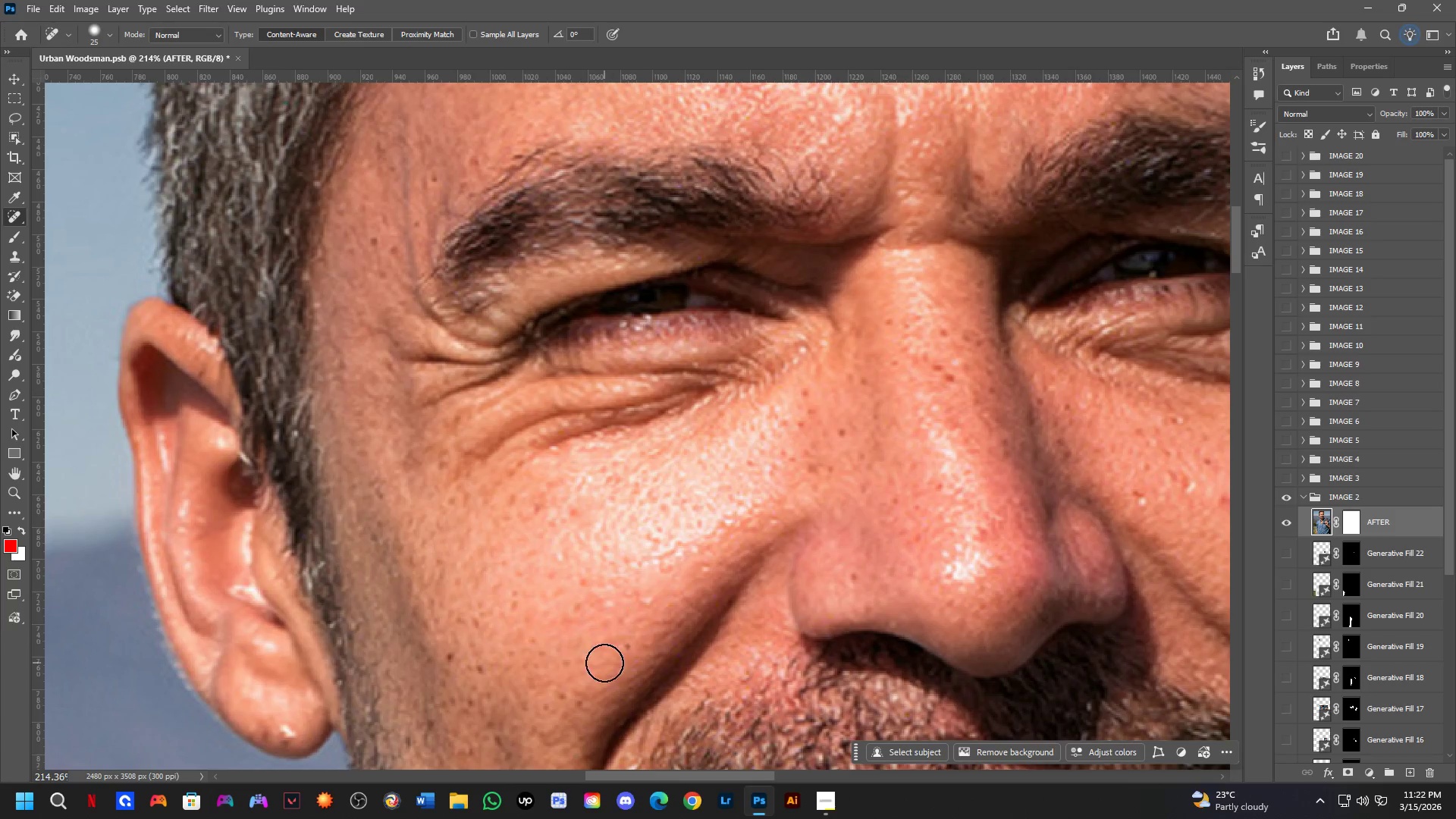 
key(Shift+ShiftLeft)
 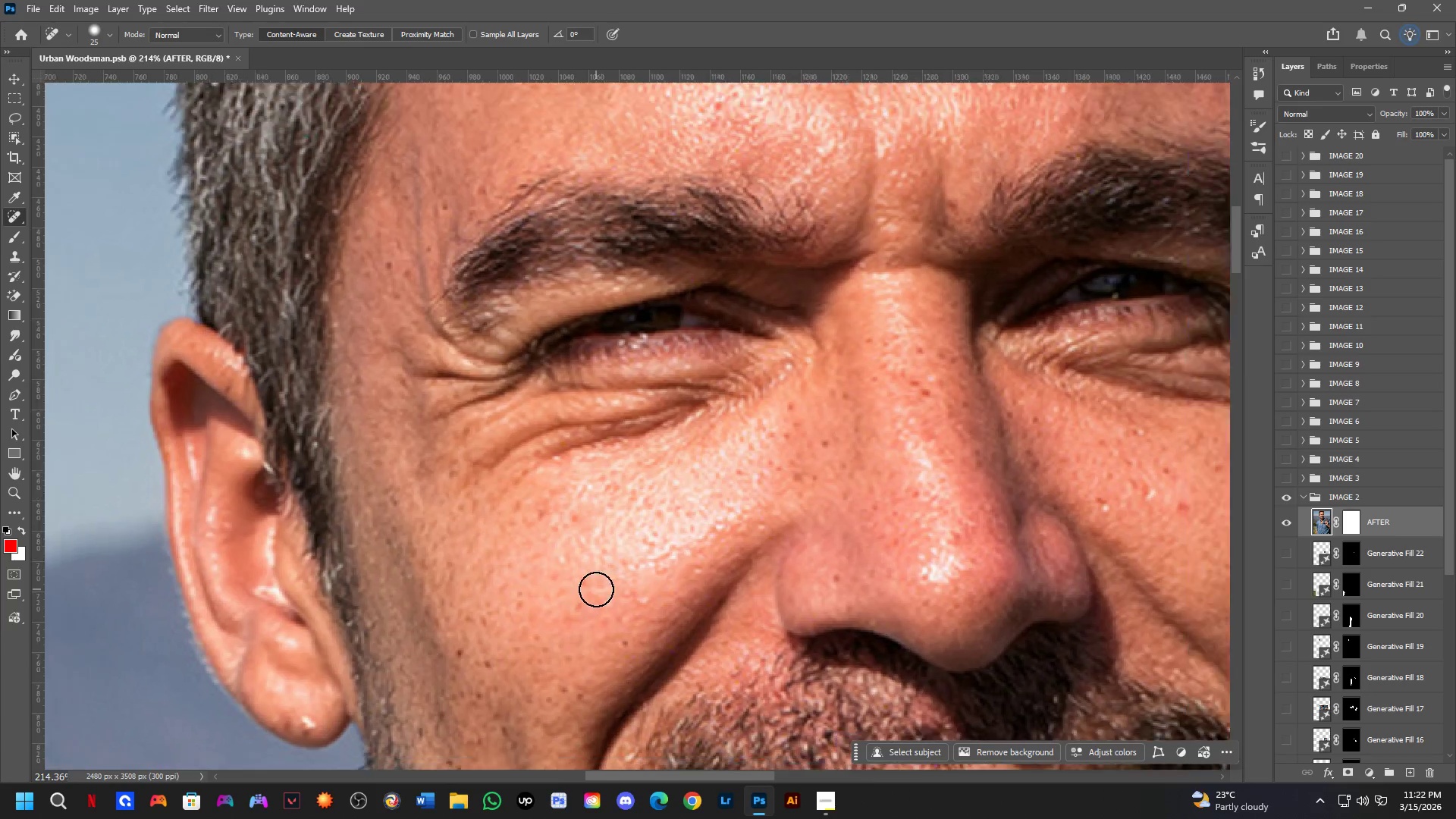 
hold_key(key=Space, duration=0.64)
 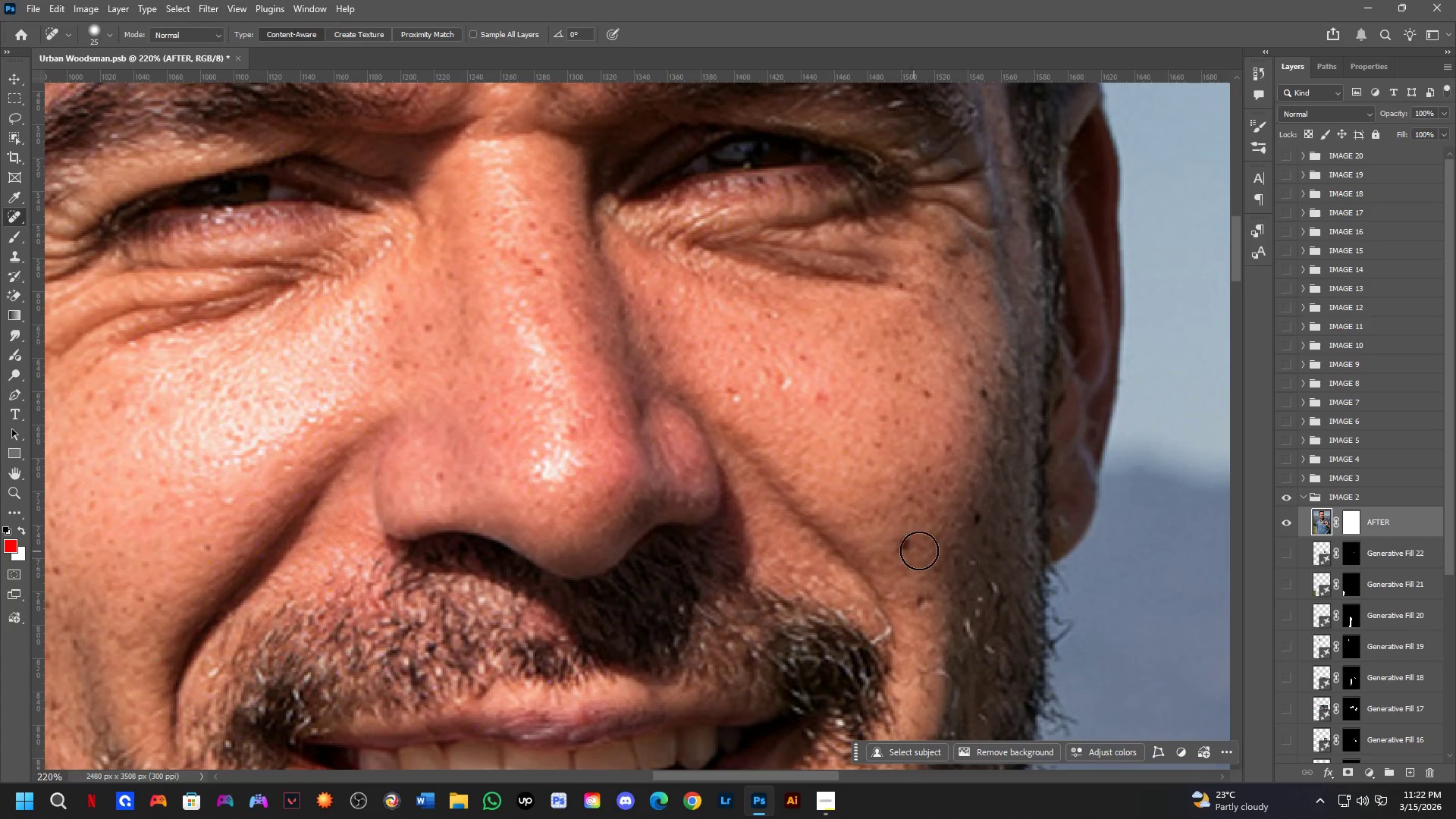 
left_click_drag(start_coordinate=[648, 645], to_coordinate=[598, 584])
 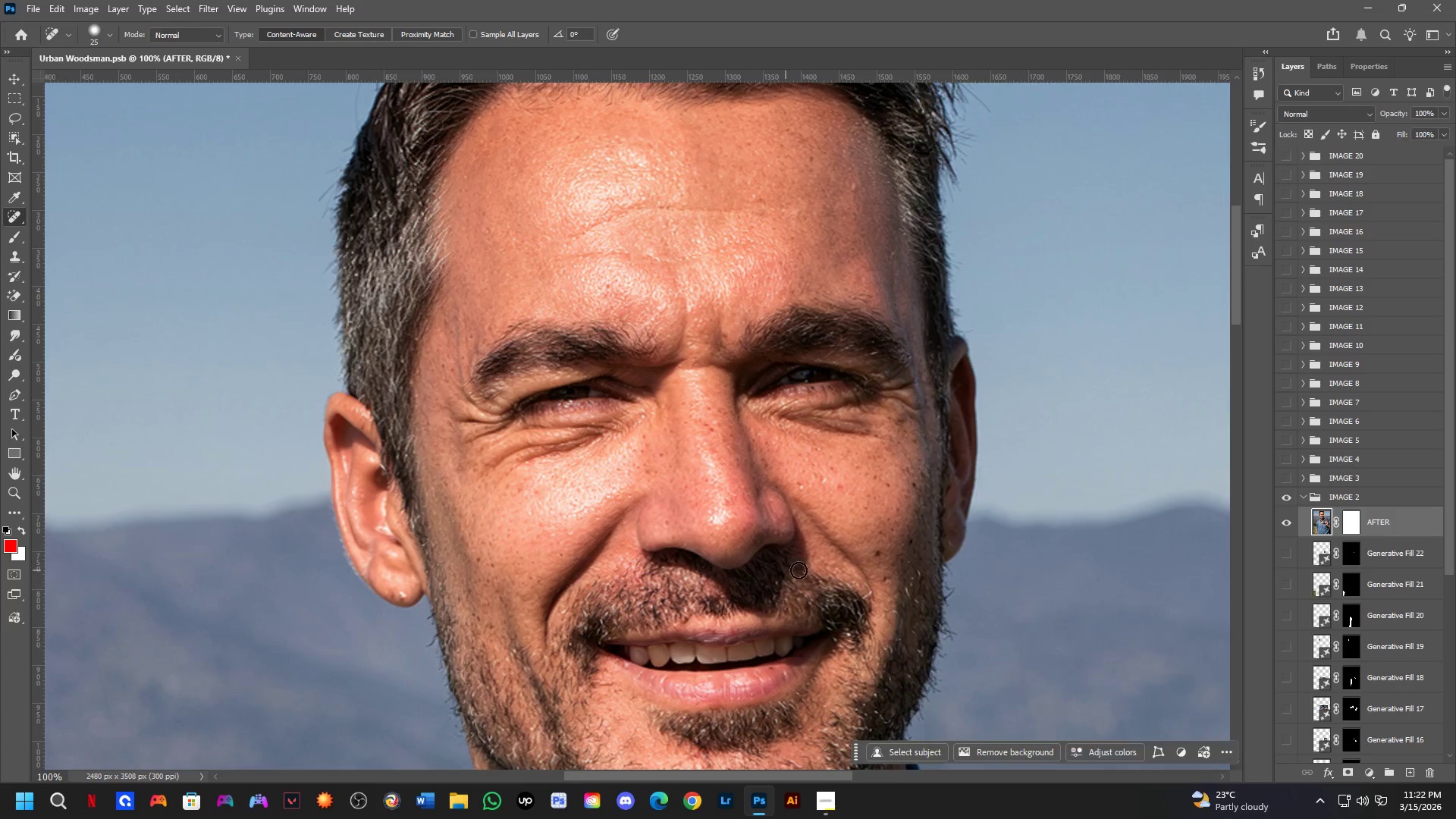 
scroll: coordinate [596, 589], scroll_direction: down, amount: 2.0
 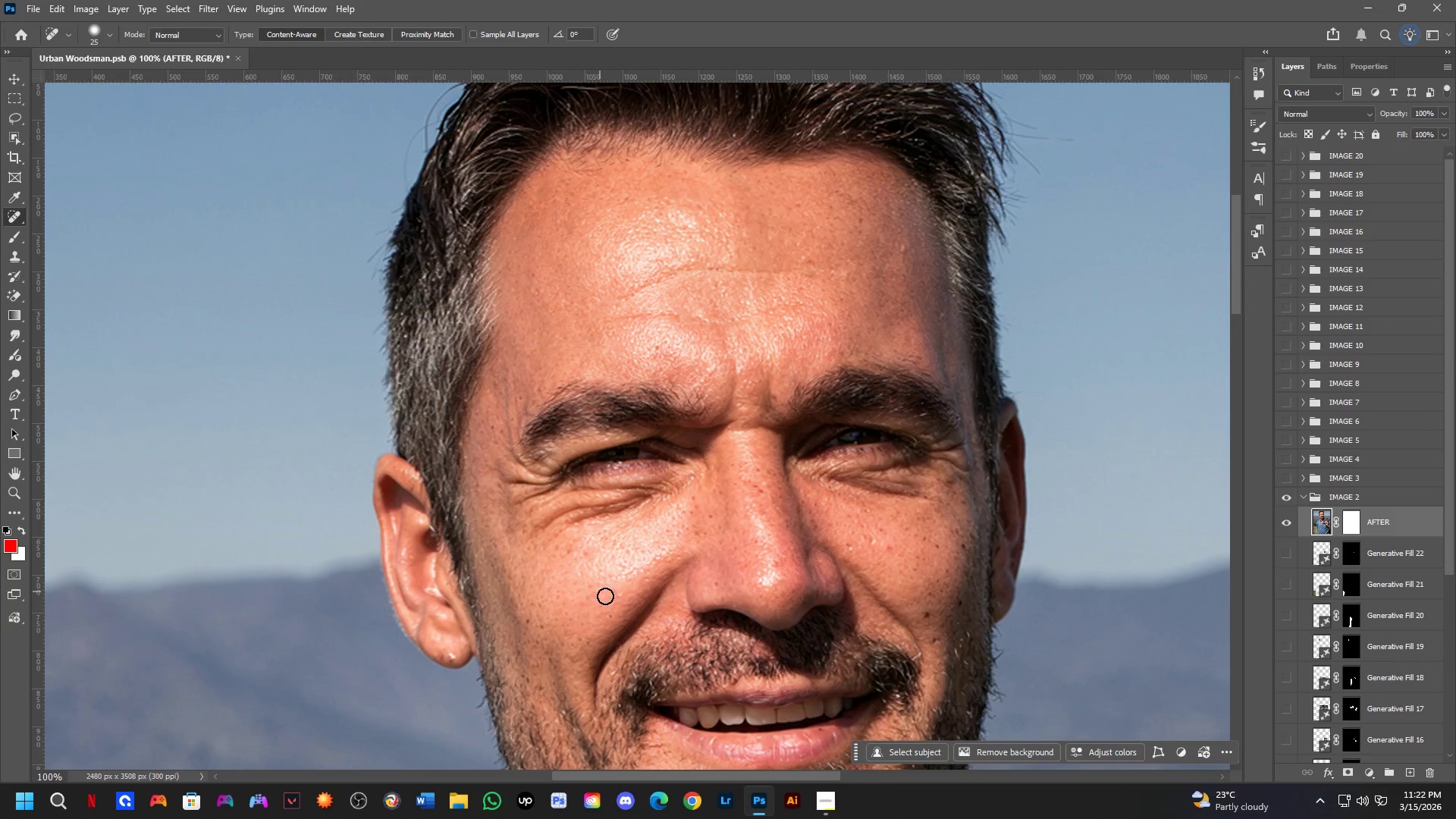 
key(Shift+ShiftLeft)
 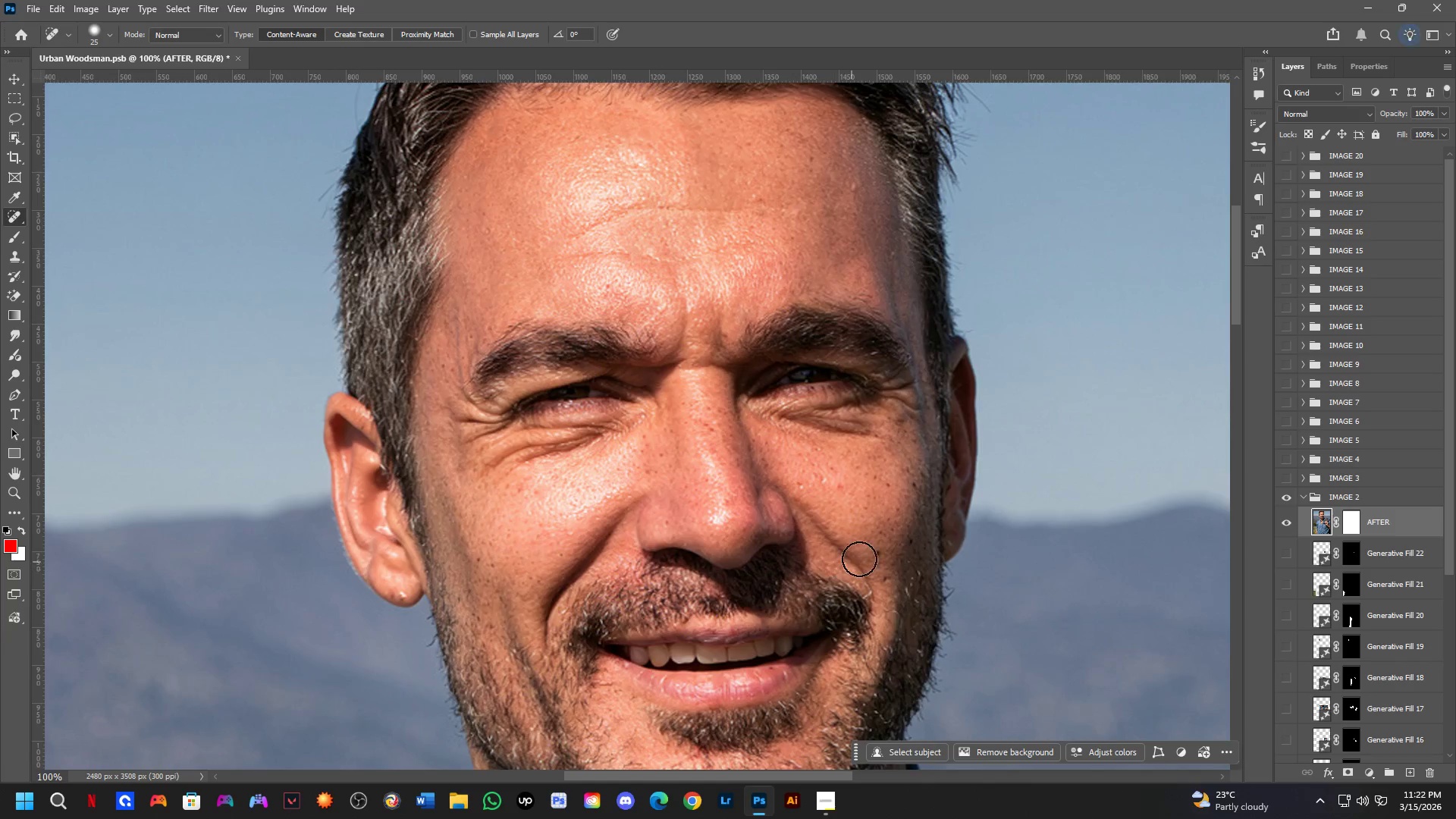 
scroll: coordinate [890, 546], scroll_direction: up, amount: 2.0
 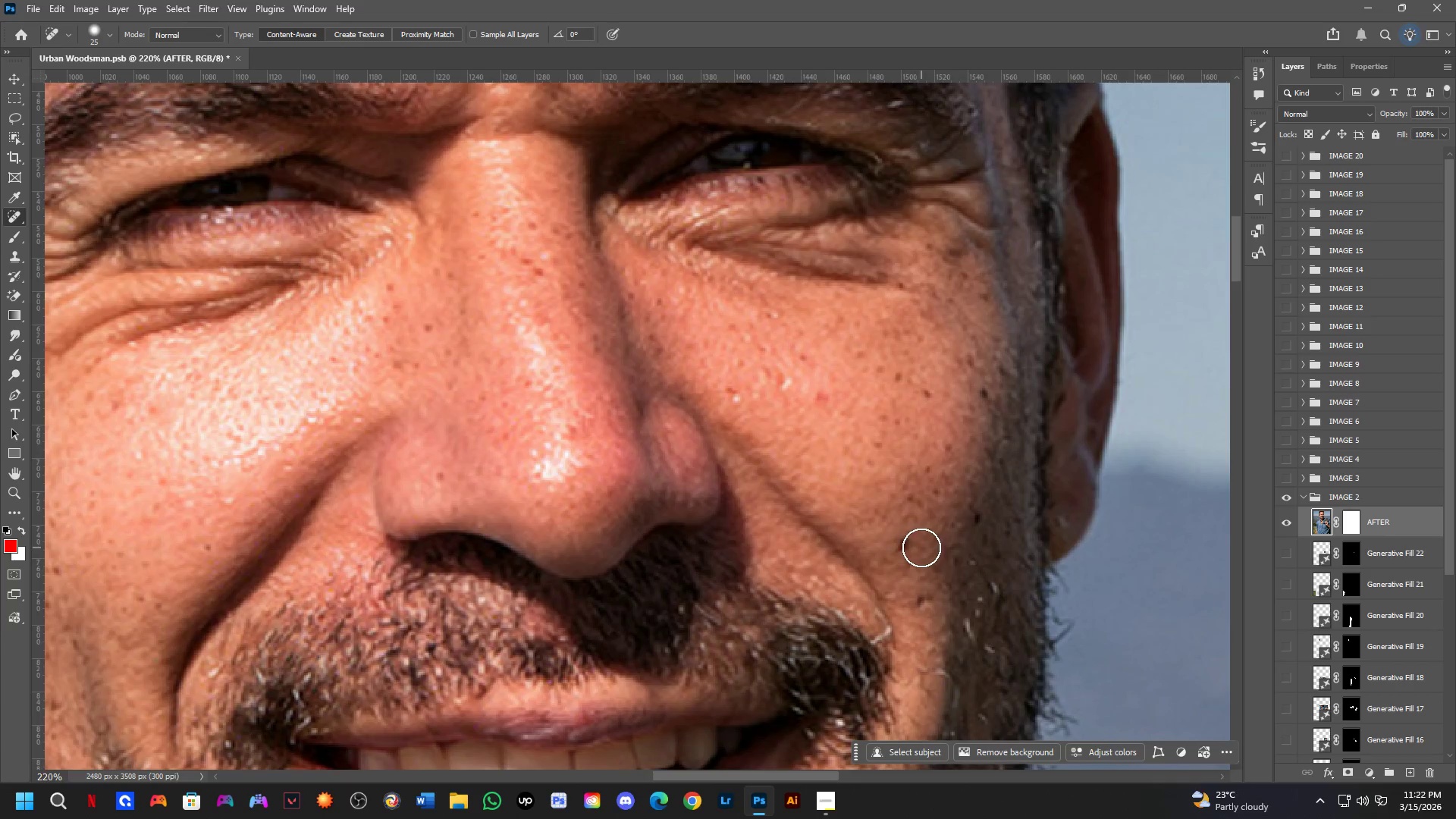 
left_click_drag(start_coordinate=[905, 546], to_coordinate=[903, 559])
 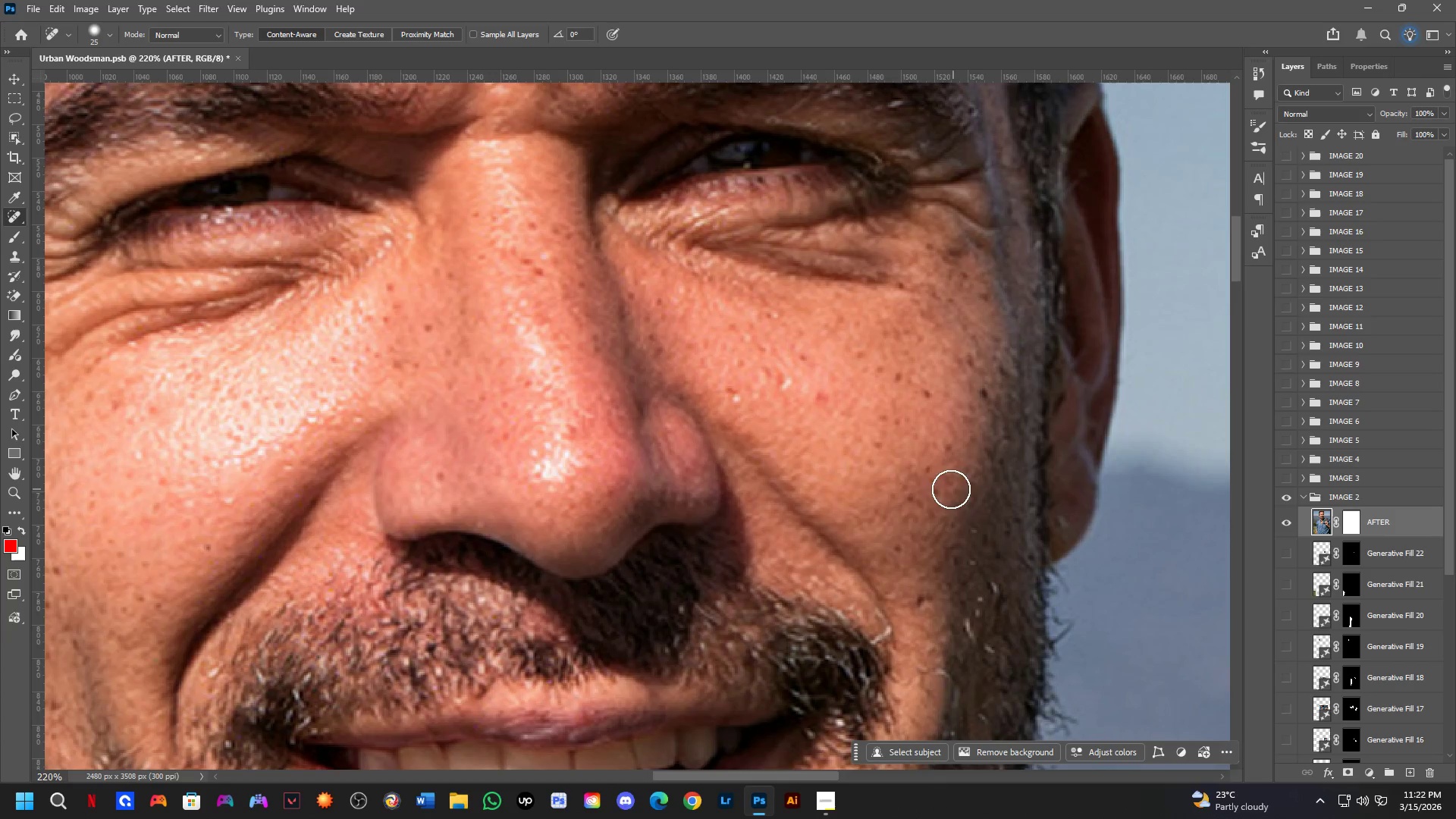 
left_click_drag(start_coordinate=[907, 490], to_coordinate=[905, 495])
 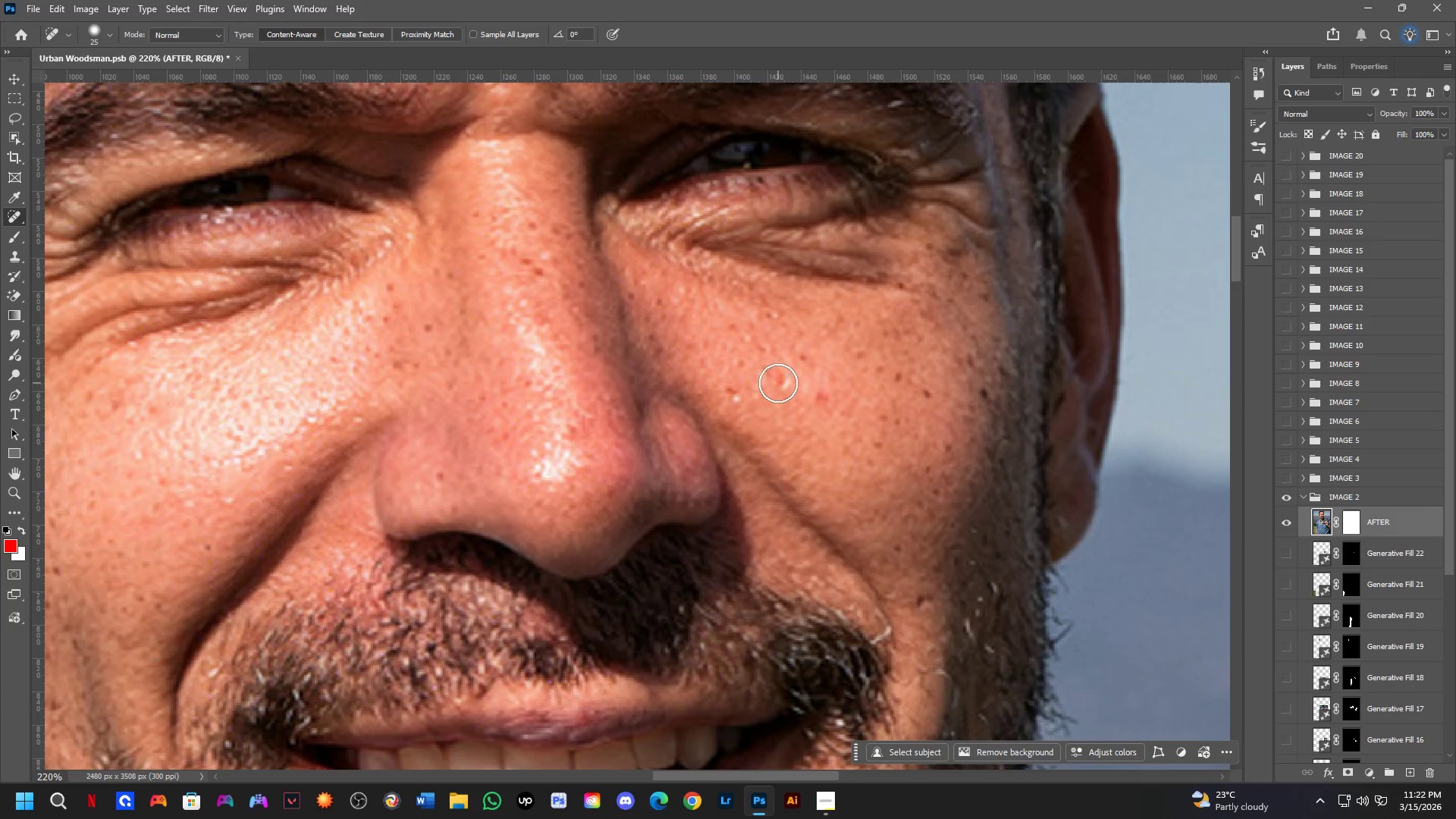 
left_click_drag(start_coordinate=[778, 378], to_coordinate=[778, 384])
 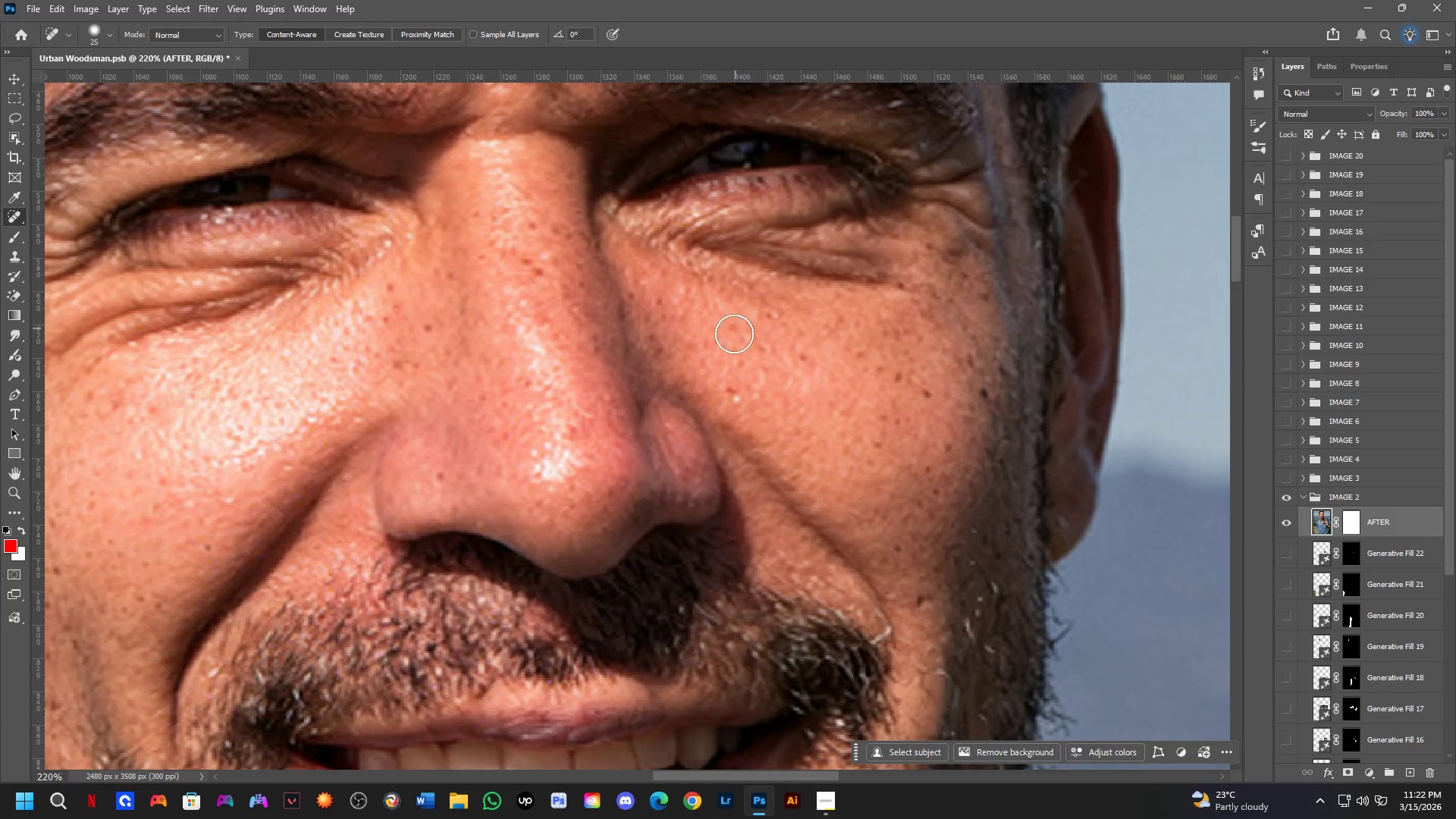 
left_click_drag(start_coordinate=[733, 397], to_coordinate=[741, 411])
 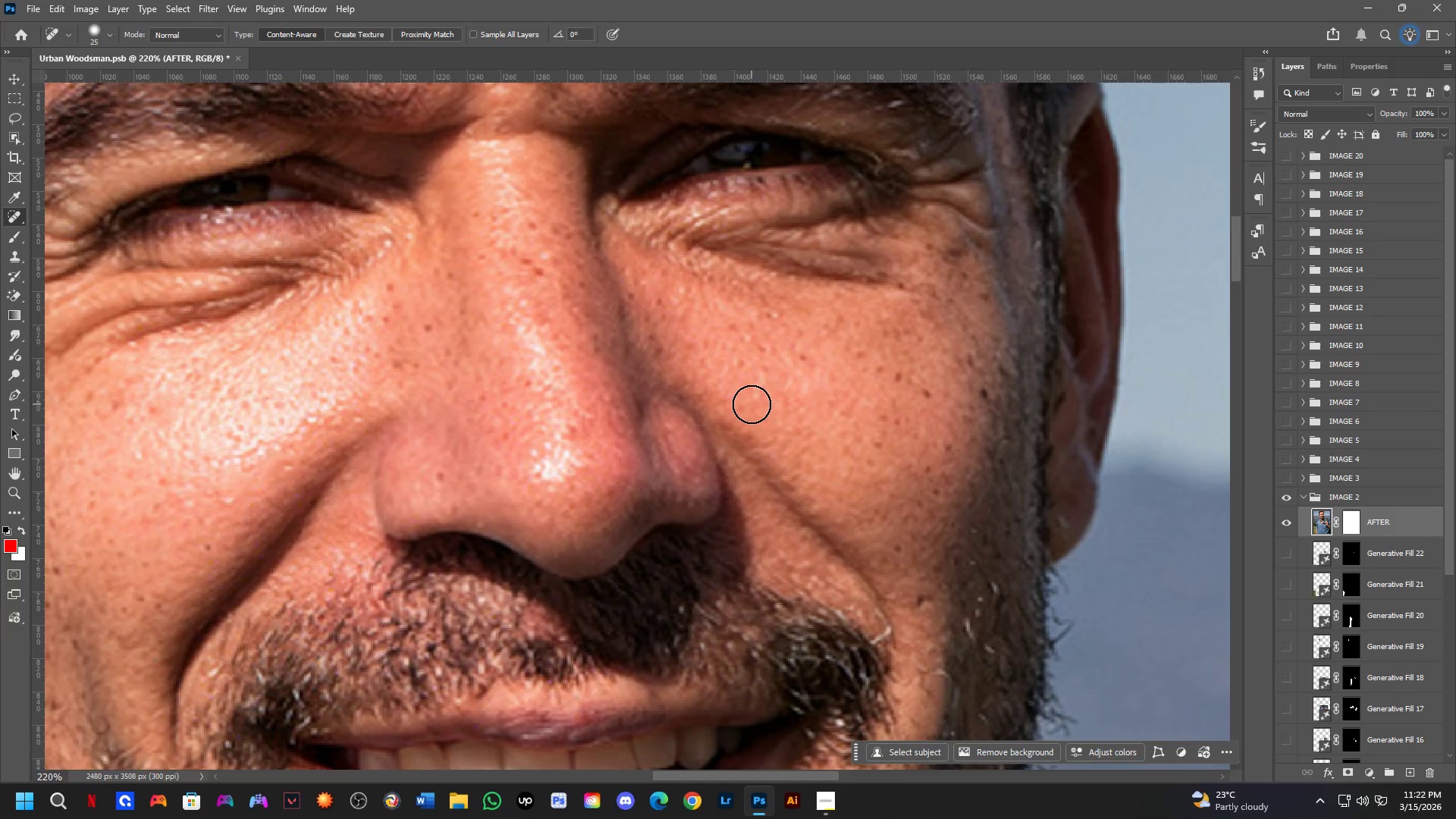 
scroll: coordinate [913, 388], scroll_direction: none, amount: 0.0
 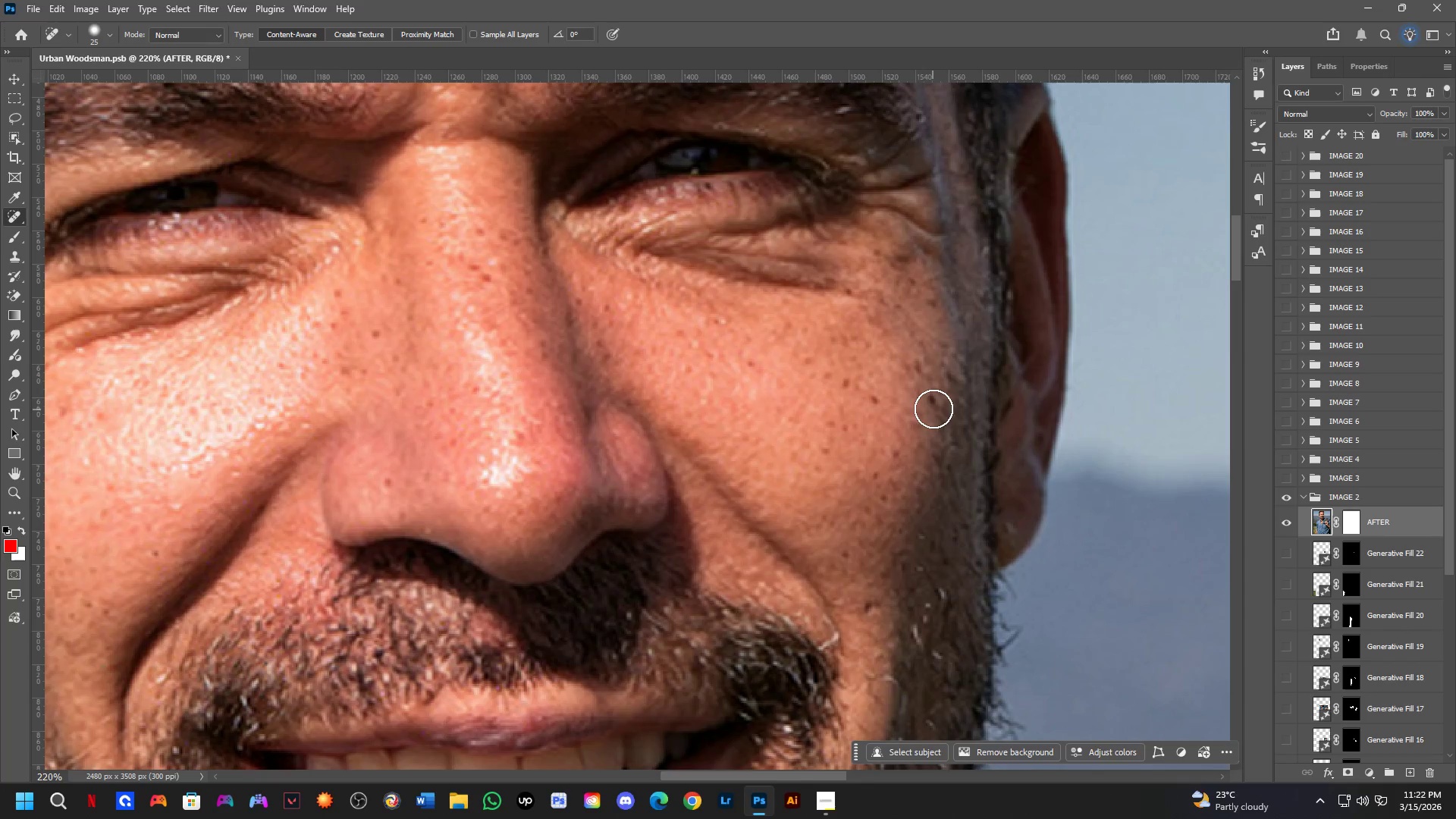 
hold_key(key=AltLeft, duration=0.67)
 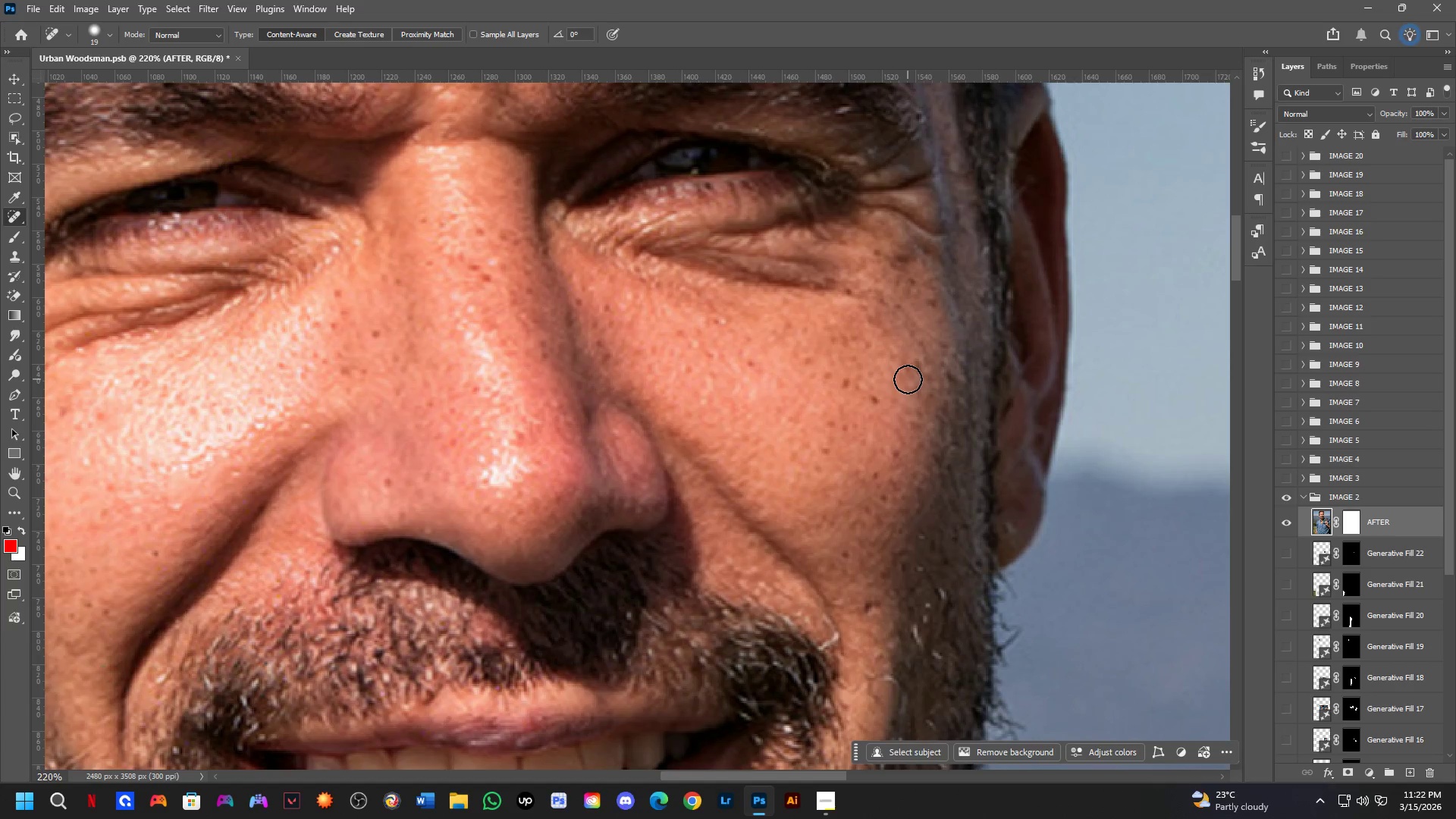 
scroll: coordinate [867, 400], scroll_direction: up, amount: 1.0
 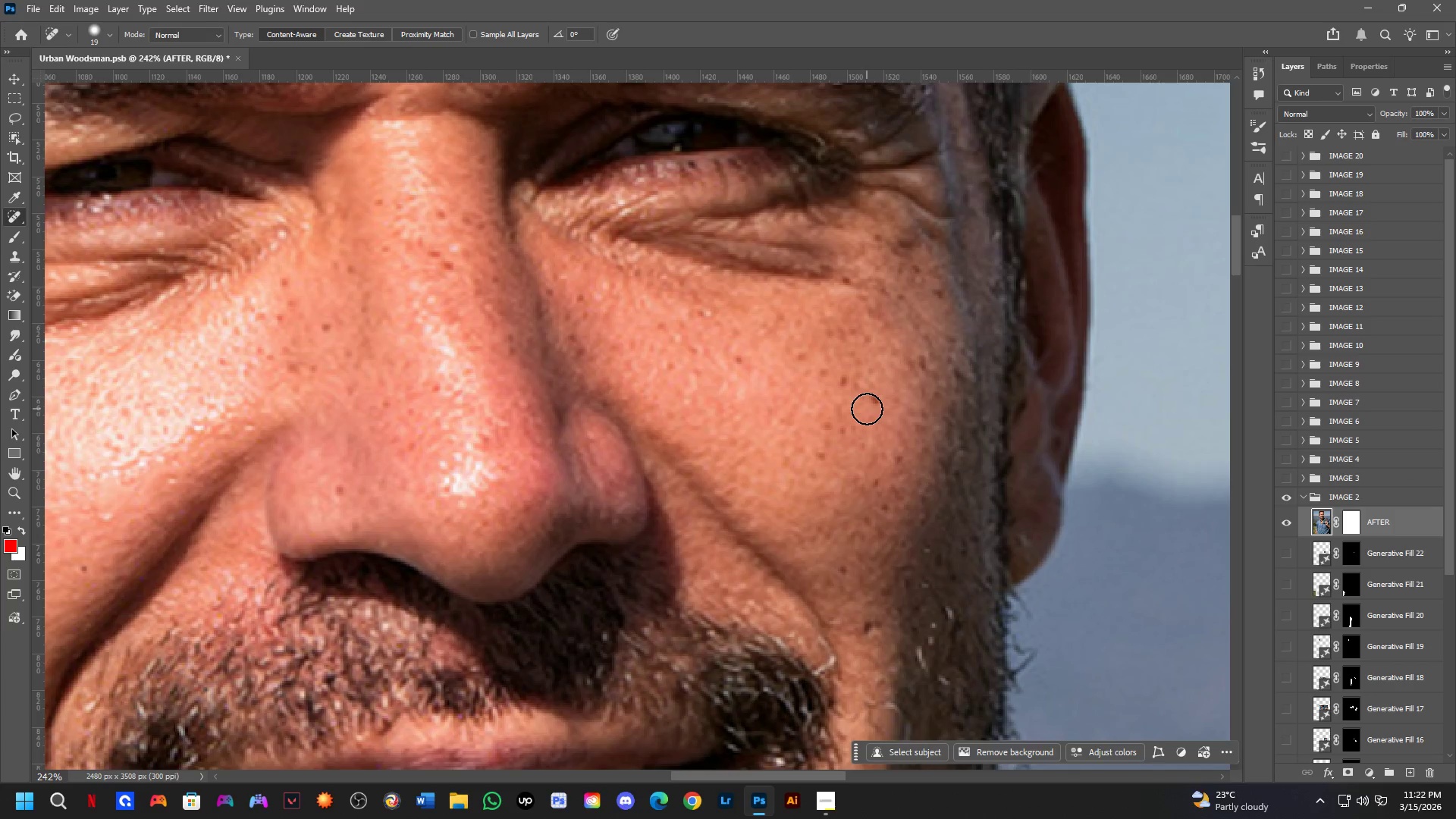 
hold_key(key=AltLeft, duration=0.55)
 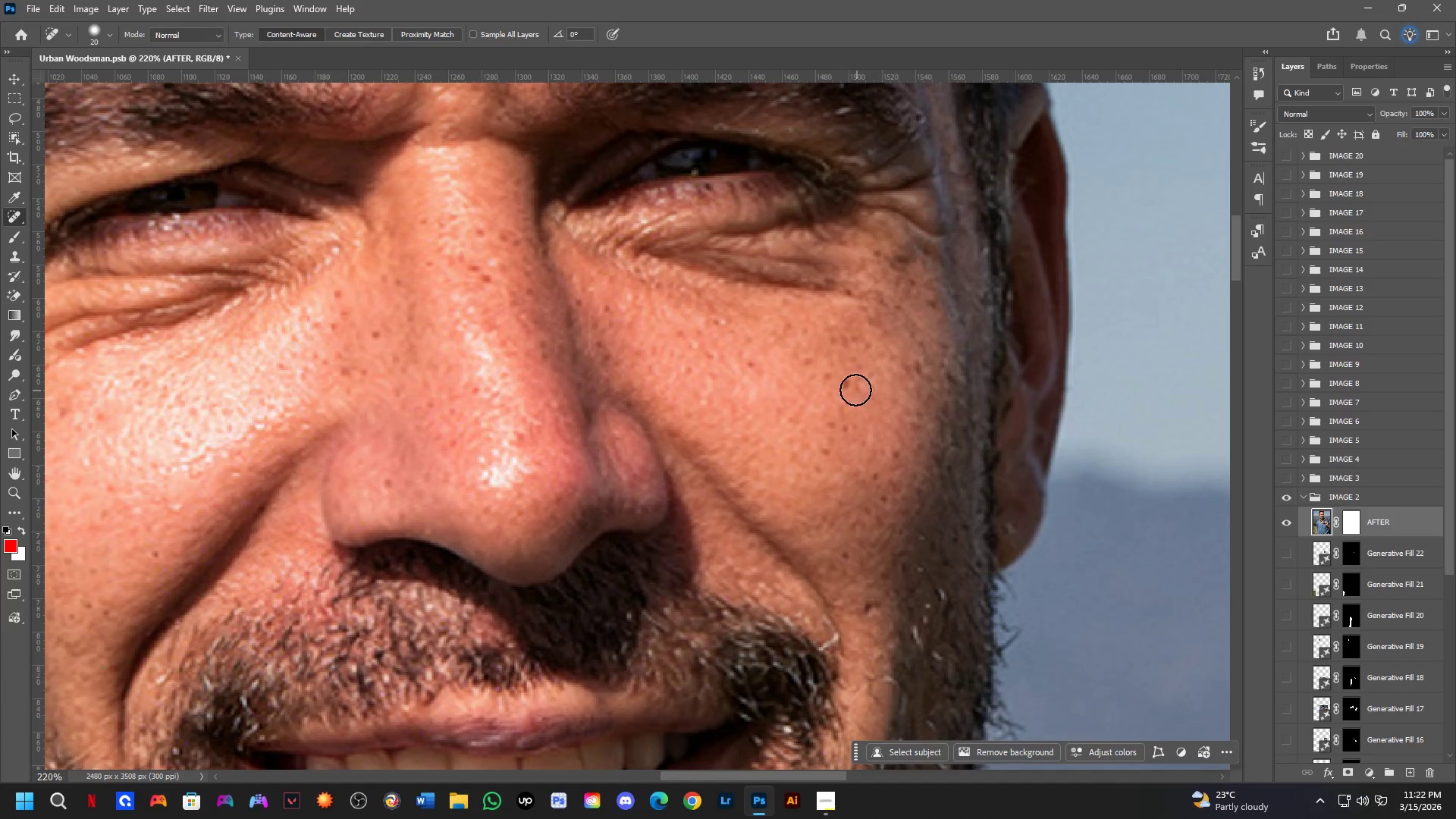 
scroll: coordinate [867, 409], scroll_direction: down, amount: 1.0
 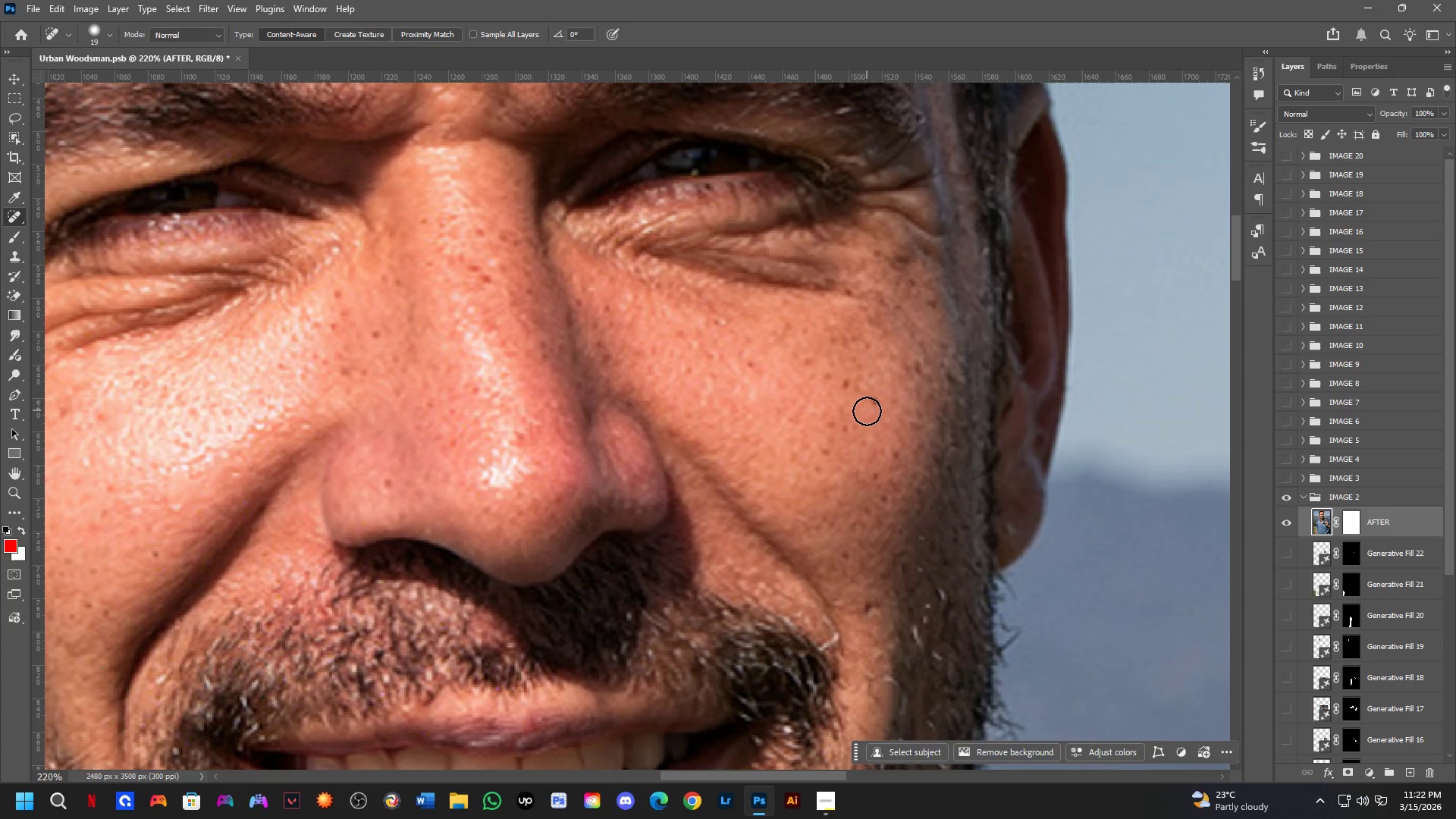 
double_click([851, 388])
 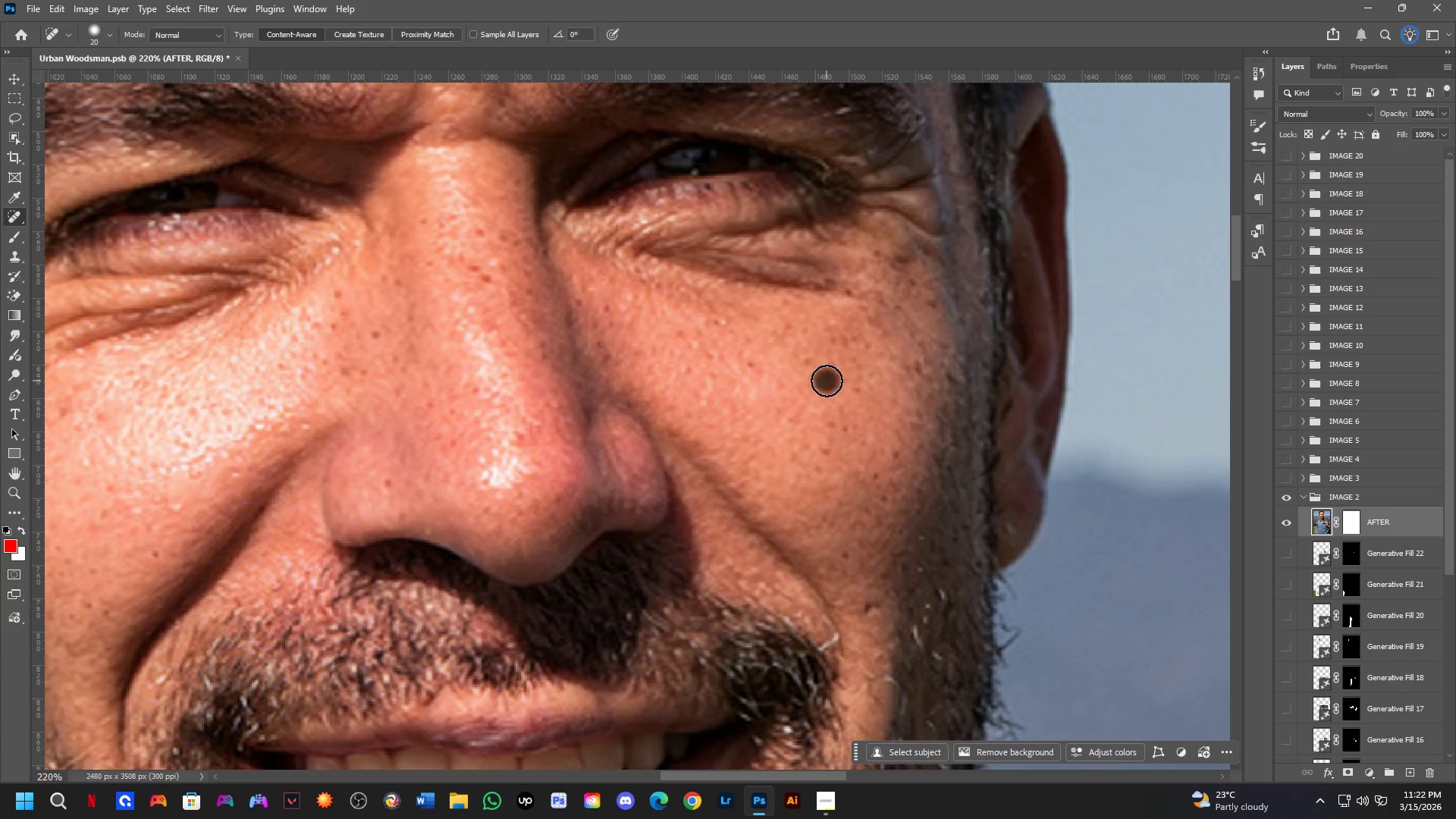 
double_click([805, 357])
 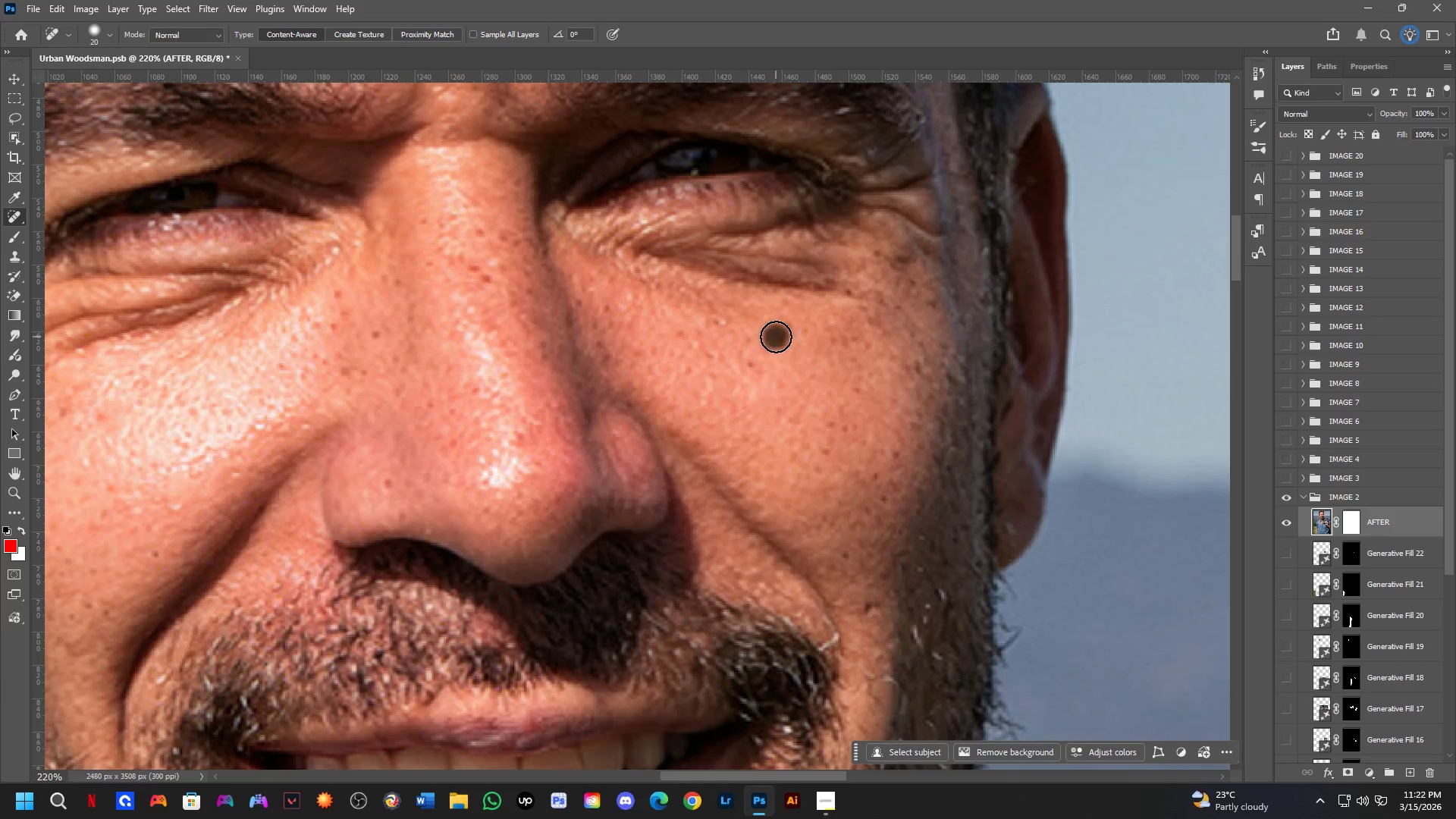 
double_click([784, 327])
 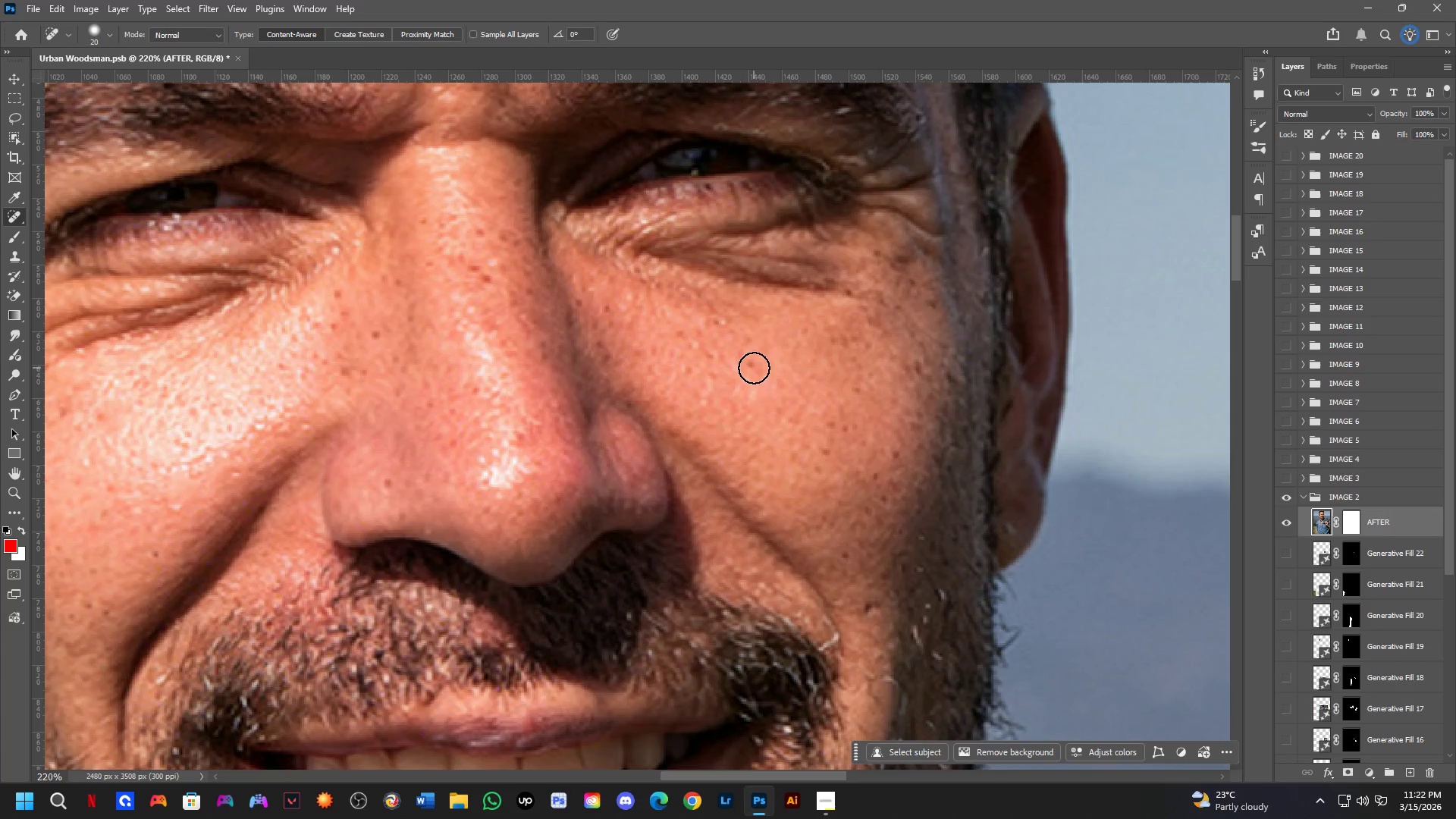 
left_click([749, 367])
 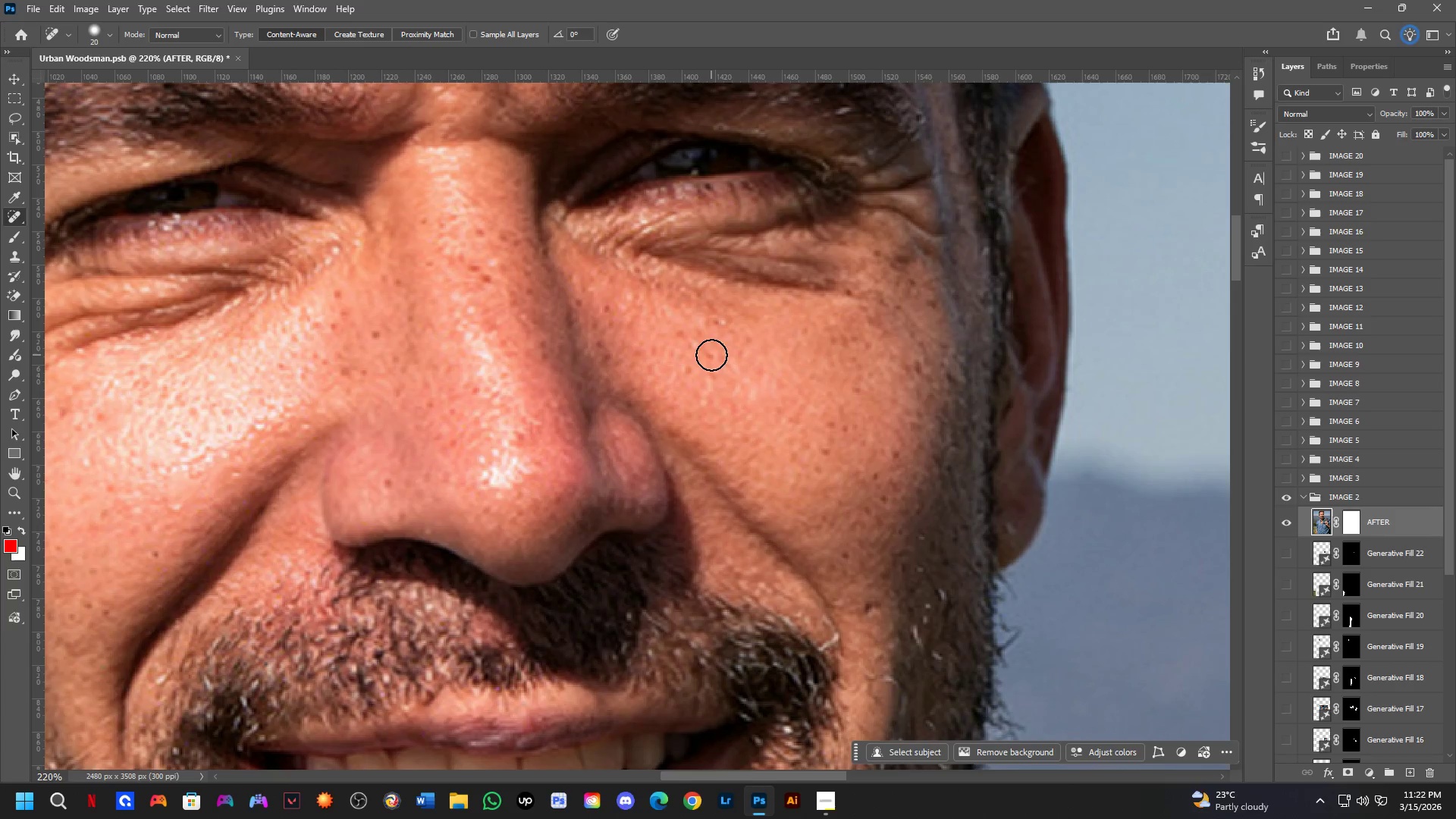 
left_click([709, 355])
 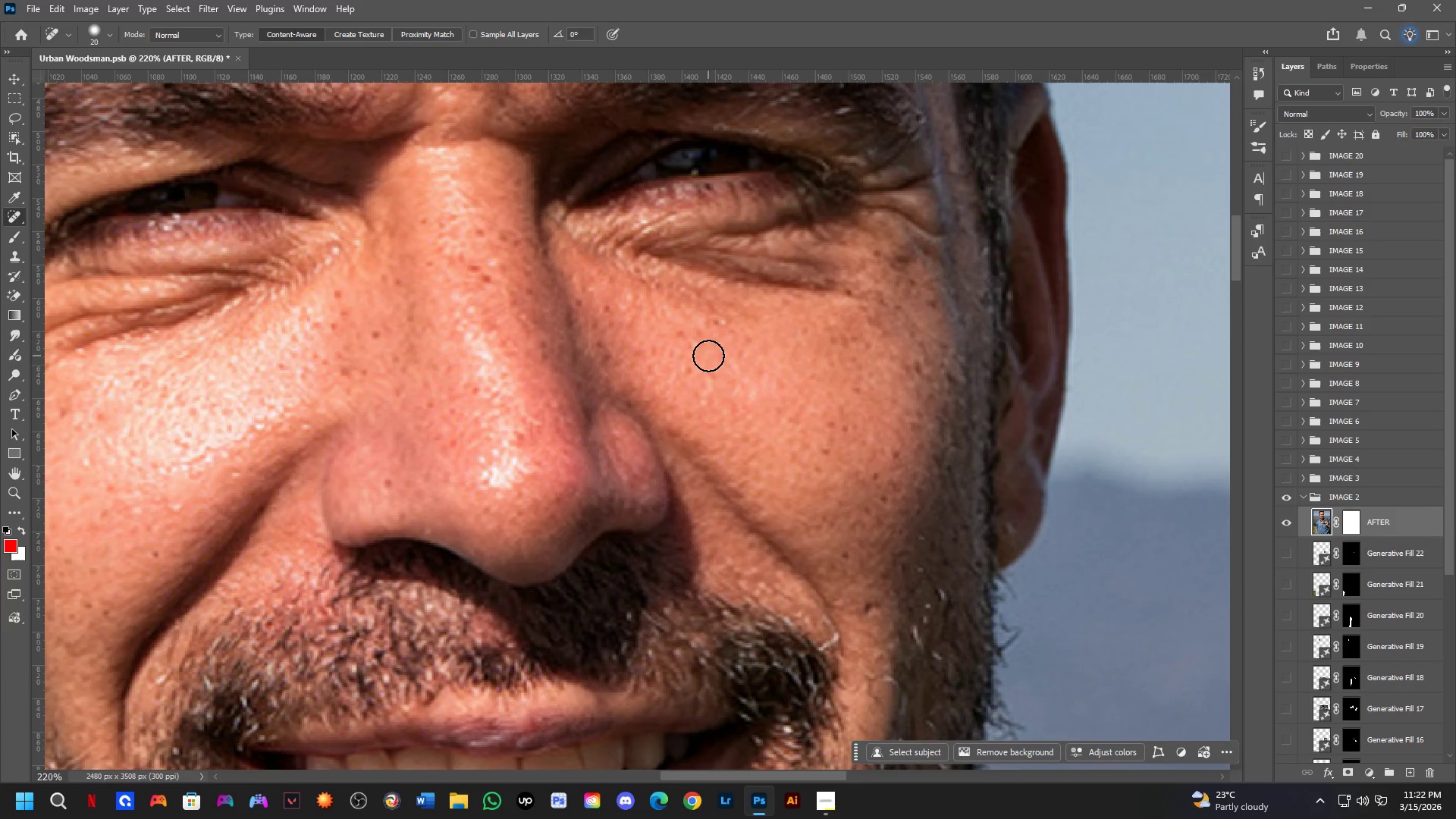 
wait(8.42)
 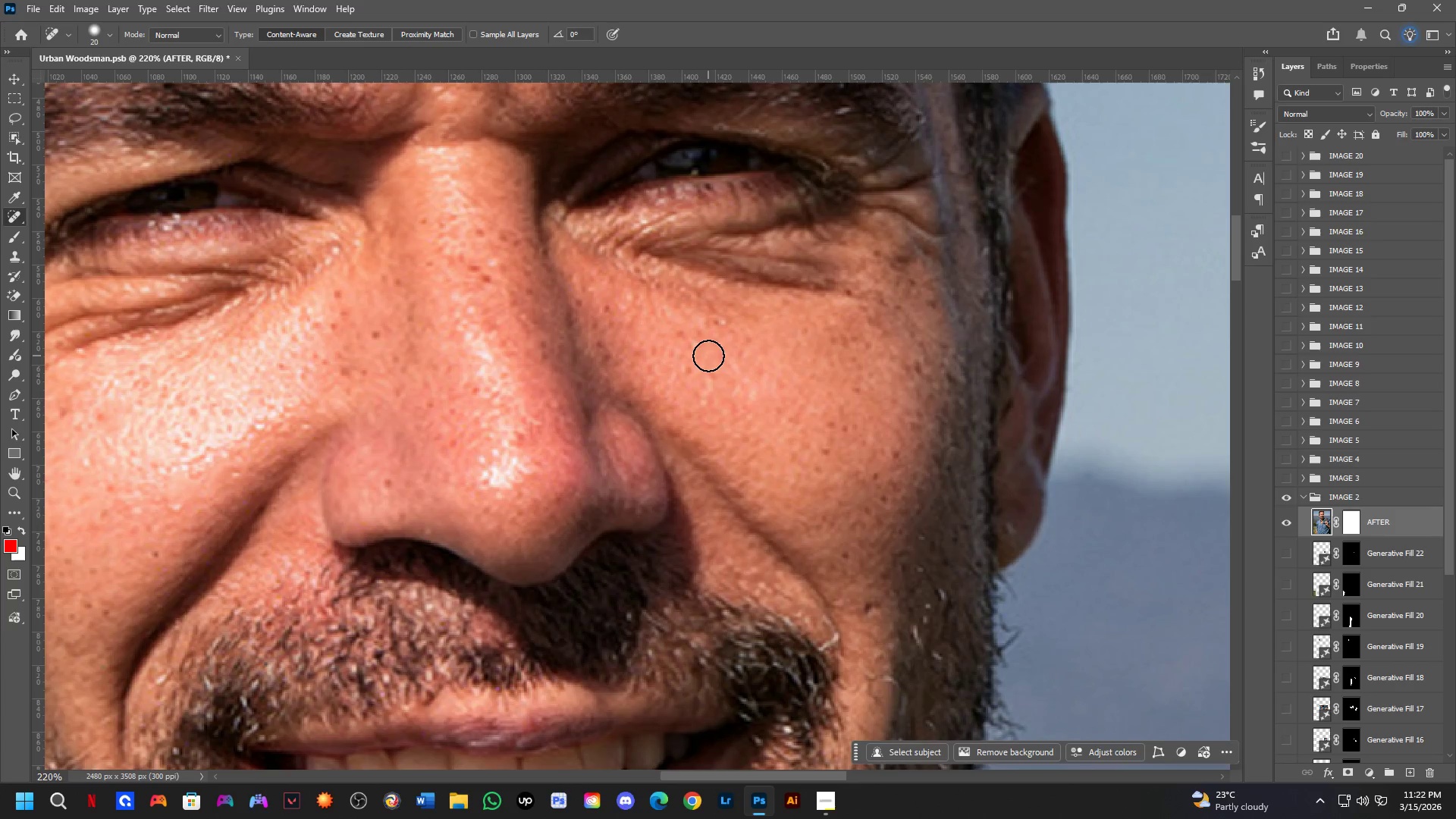 
left_click([476, 236])
 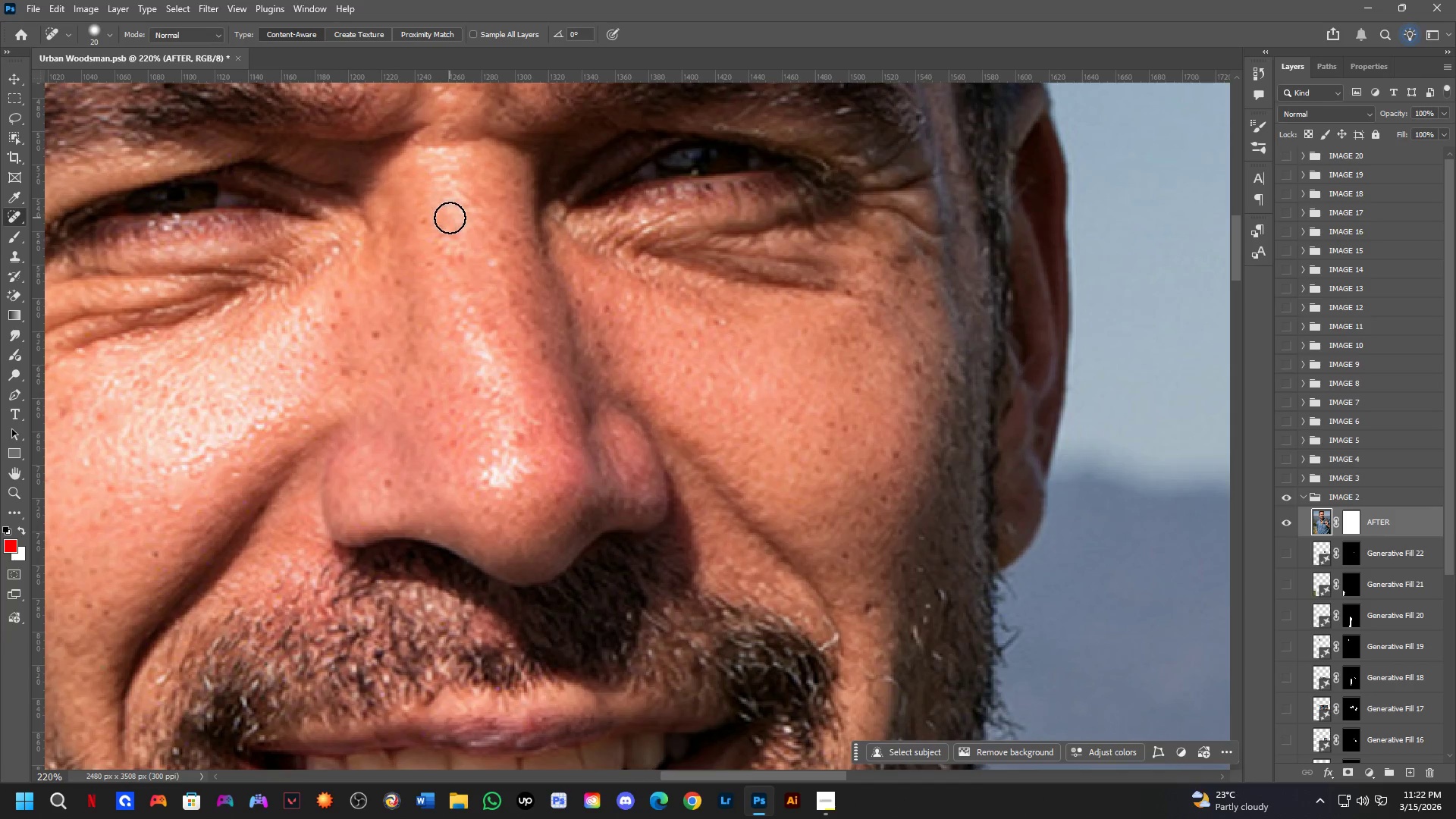 
left_click([420, 218])
 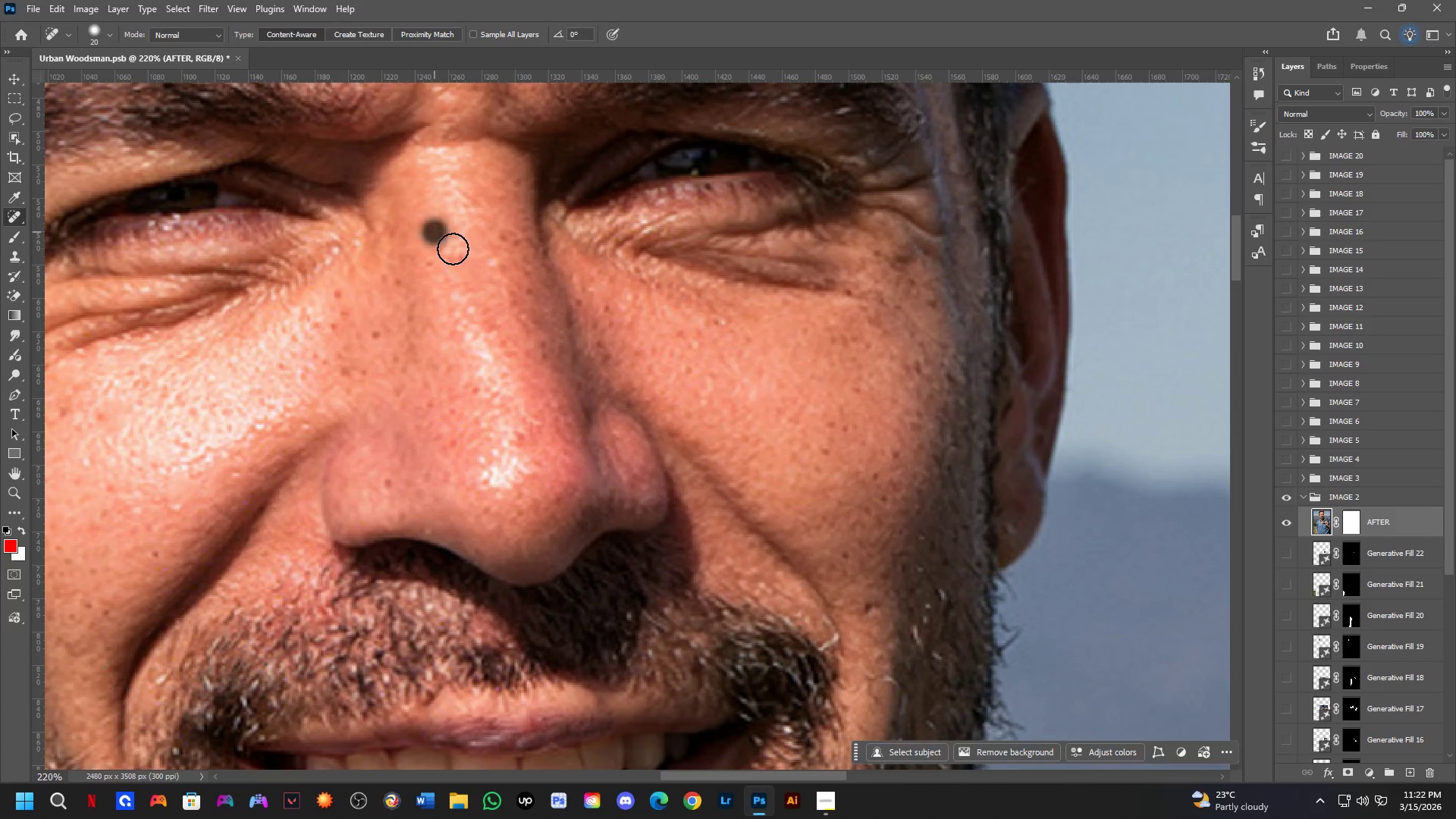 
triple_click([453, 249])
 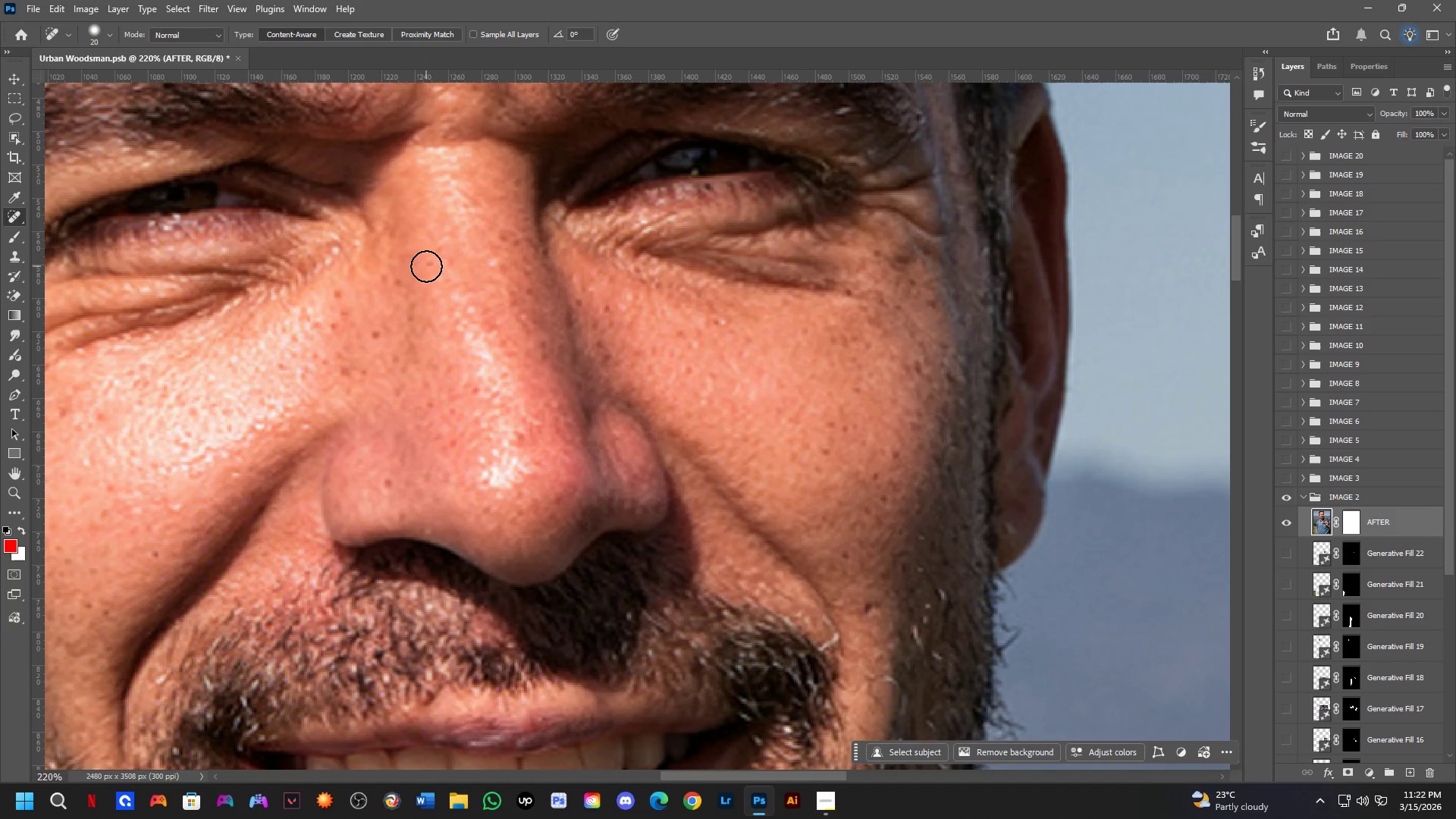 
double_click([447, 269])
 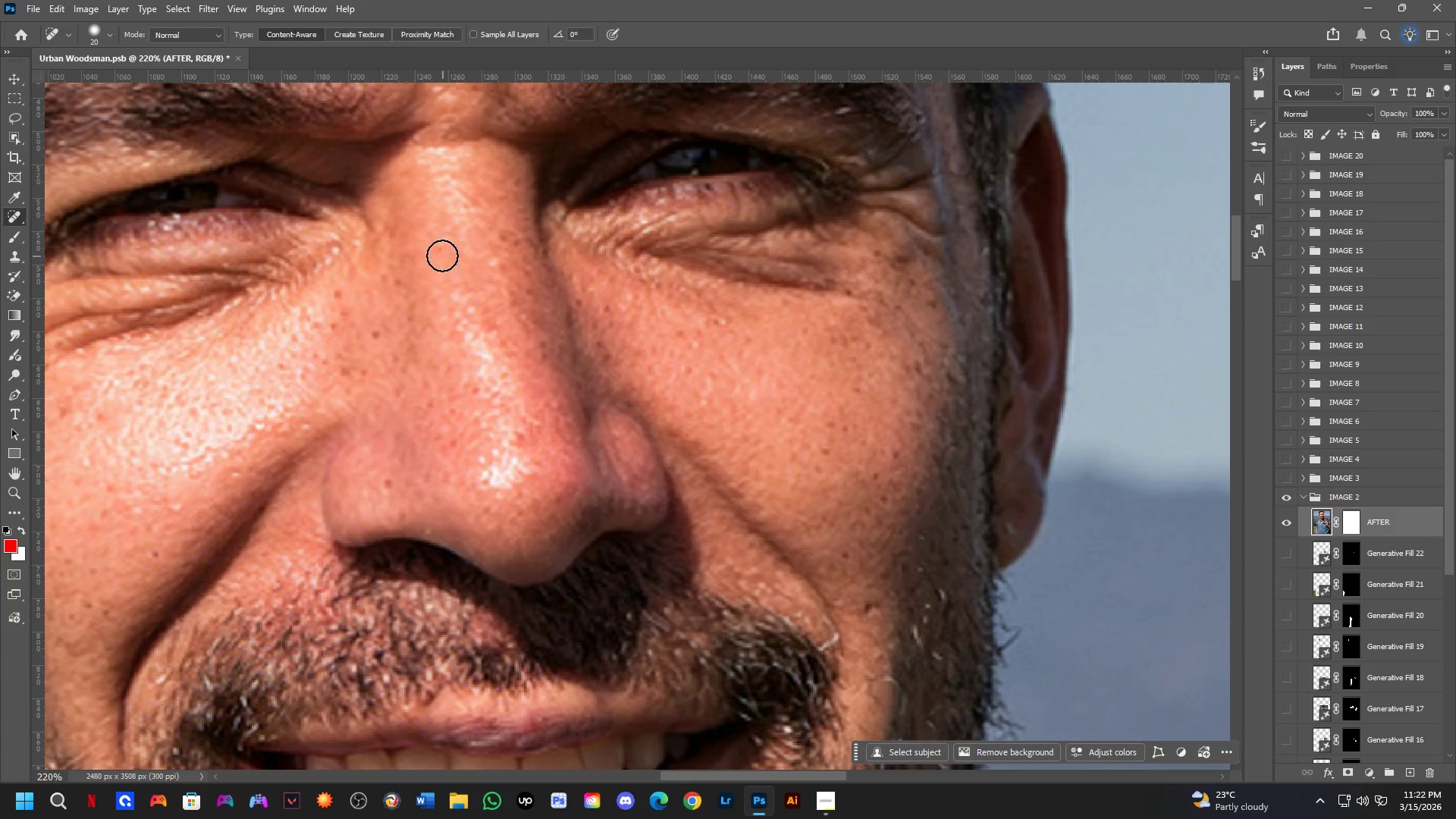 
triple_click([441, 254])
 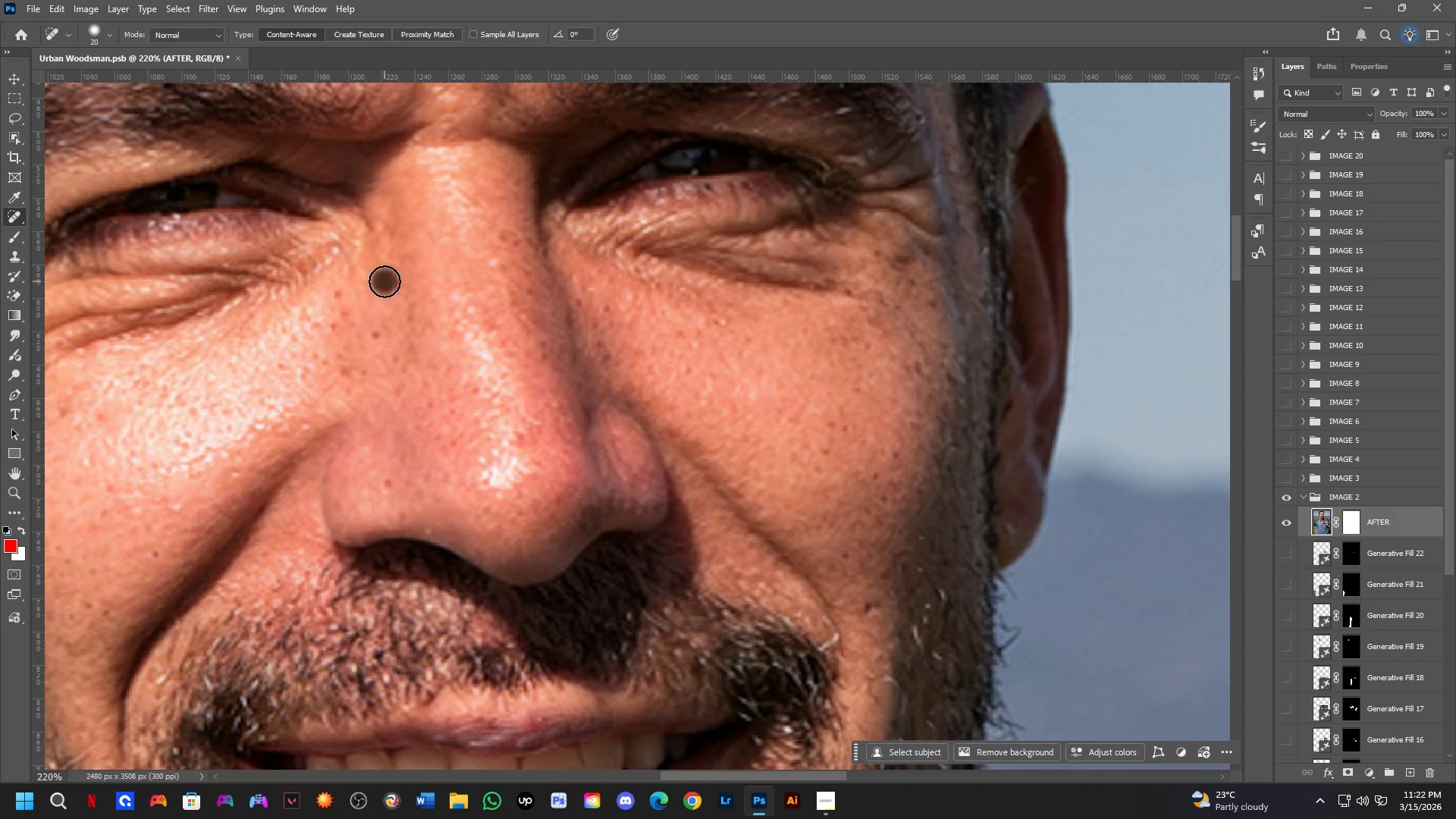 
double_click([396, 284])
 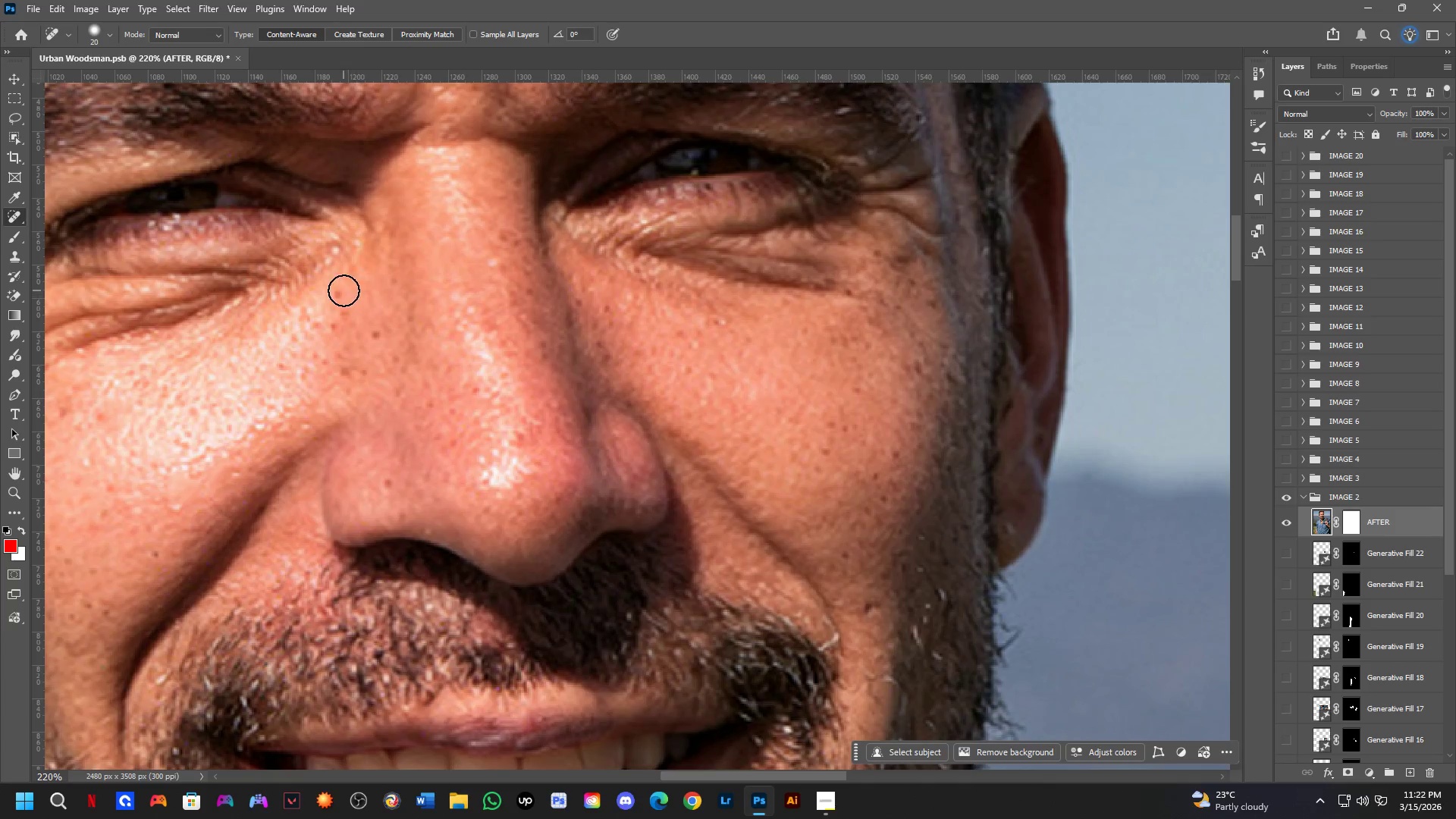 
left_click_drag(start_coordinate=[340, 290], to_coordinate=[334, 300])
 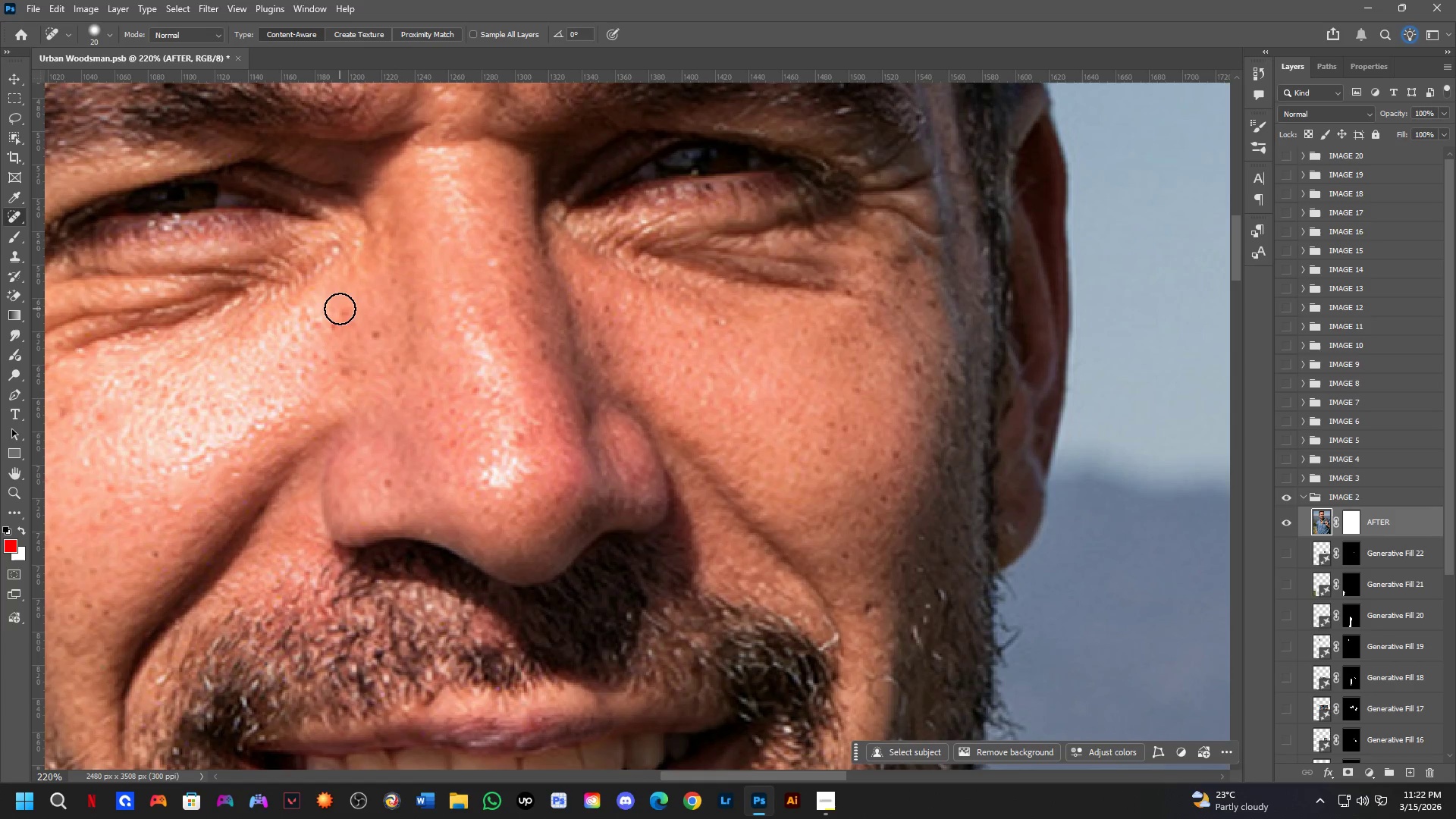 
left_click_drag(start_coordinate=[340, 309], to_coordinate=[342, 318])
 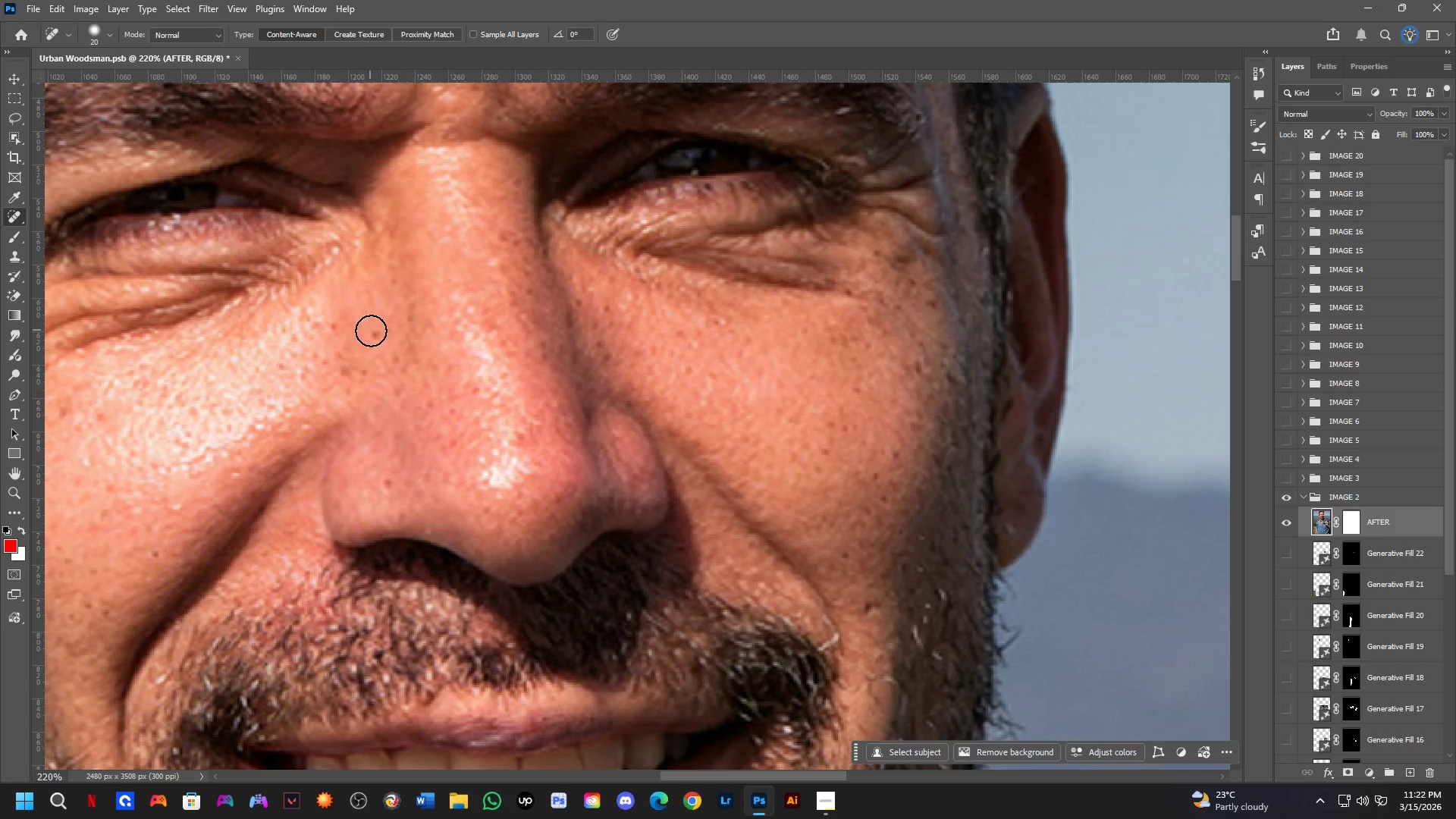 
left_click_drag(start_coordinate=[378, 332], to_coordinate=[386, 347])
 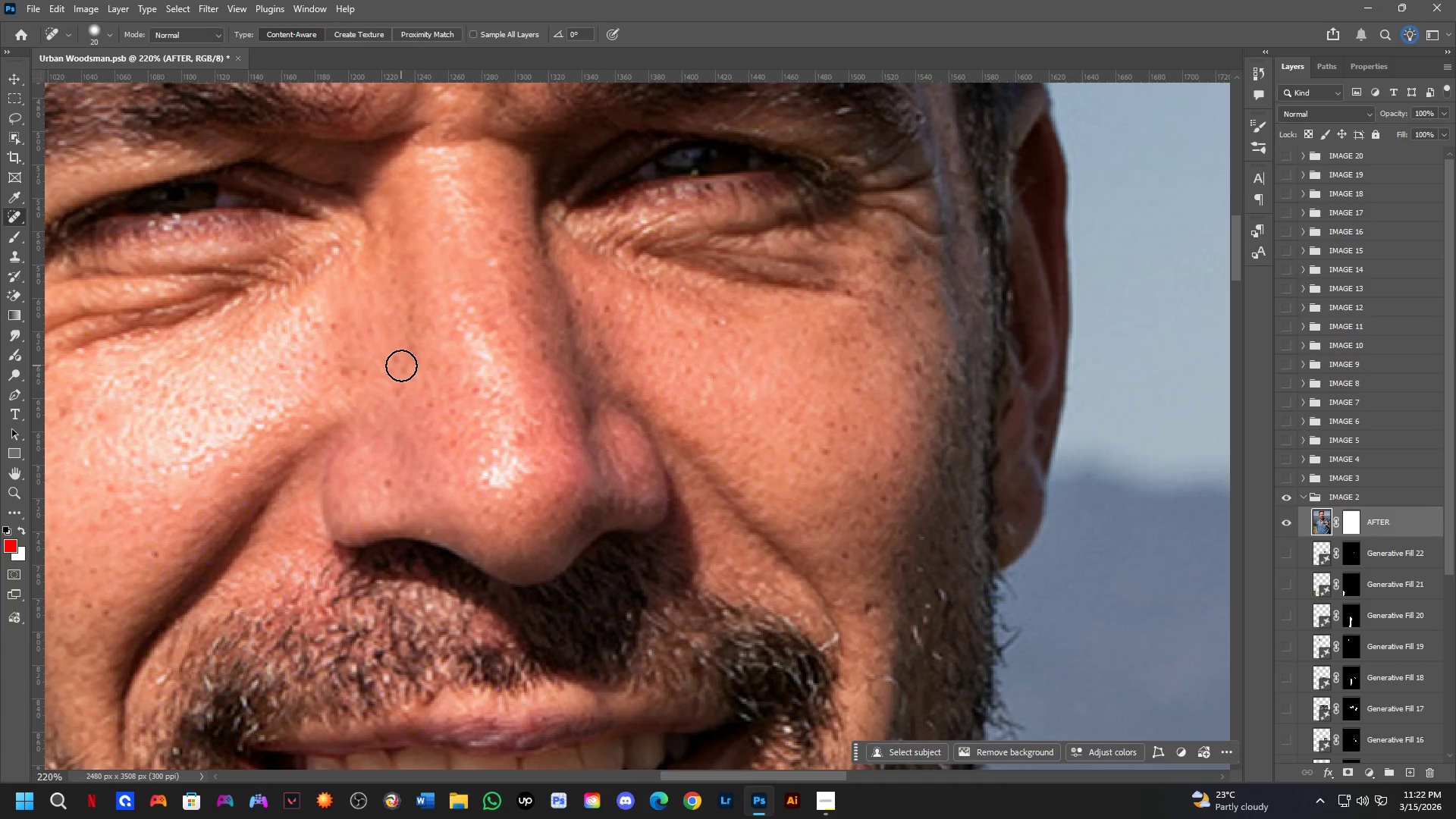 
left_click_drag(start_coordinate=[398, 365], to_coordinate=[406, 369])
 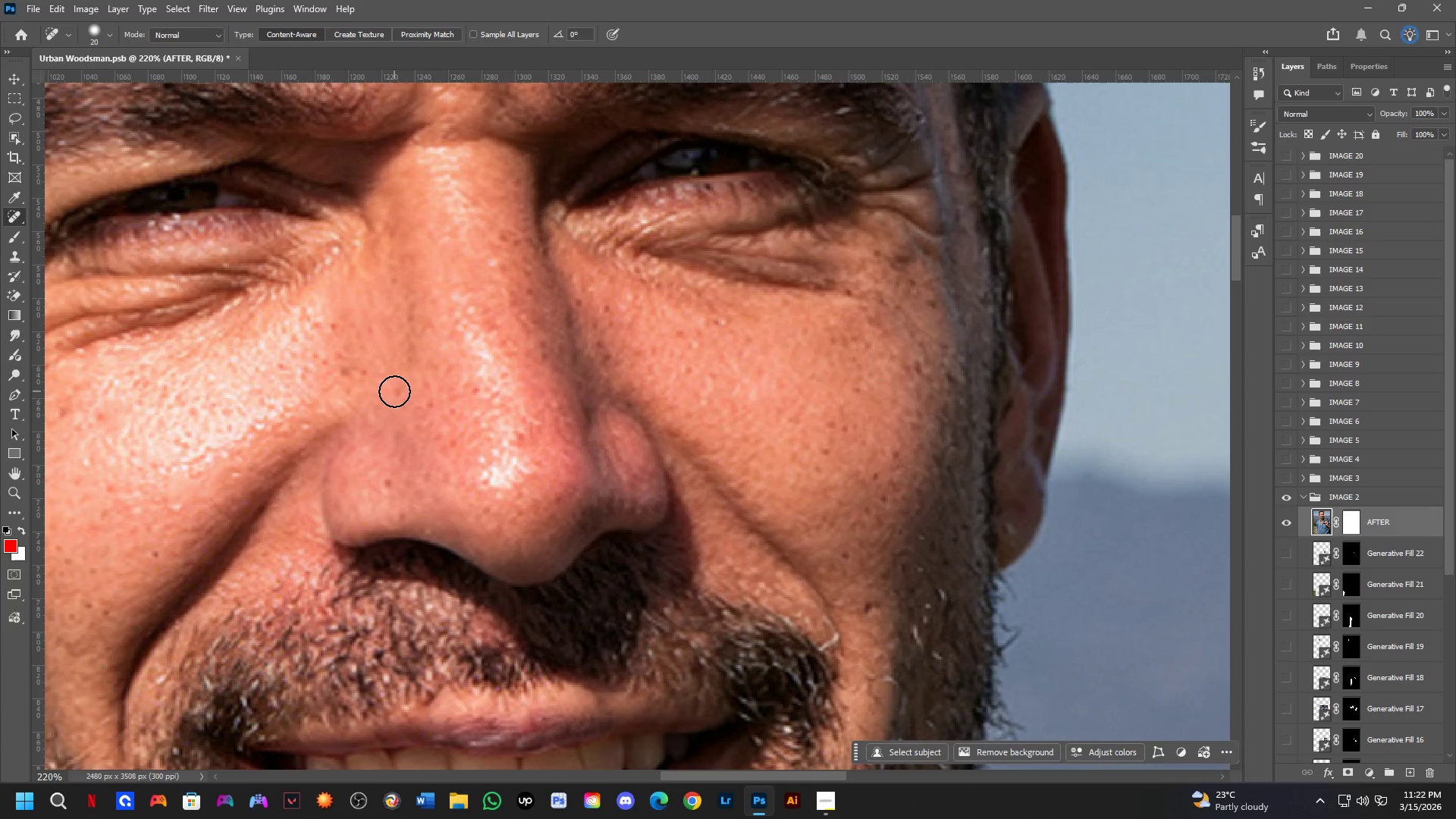 
left_click_drag(start_coordinate=[394, 391], to_coordinate=[394, 400])
 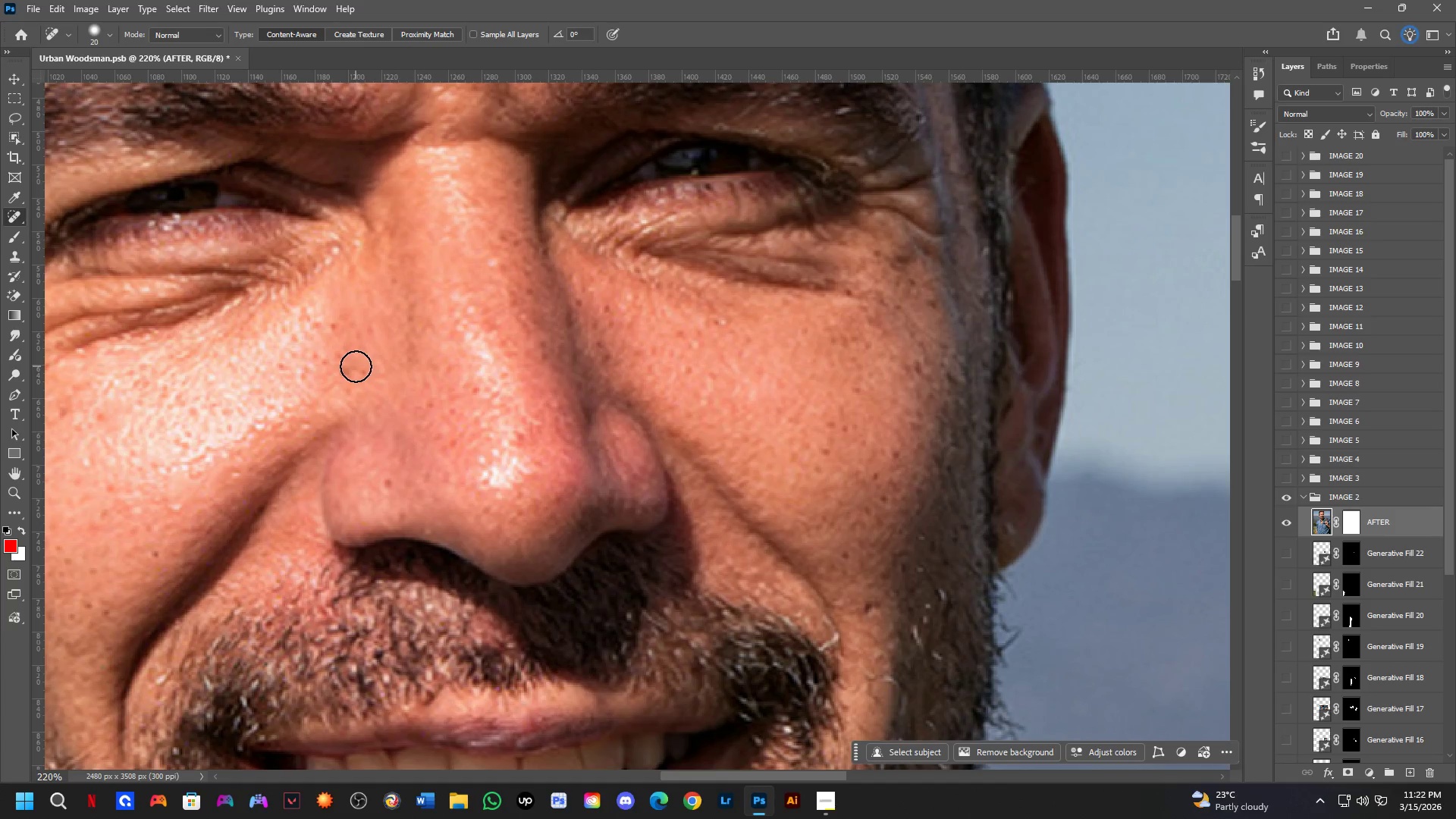 
left_click_drag(start_coordinate=[350, 369], to_coordinate=[340, 378])
 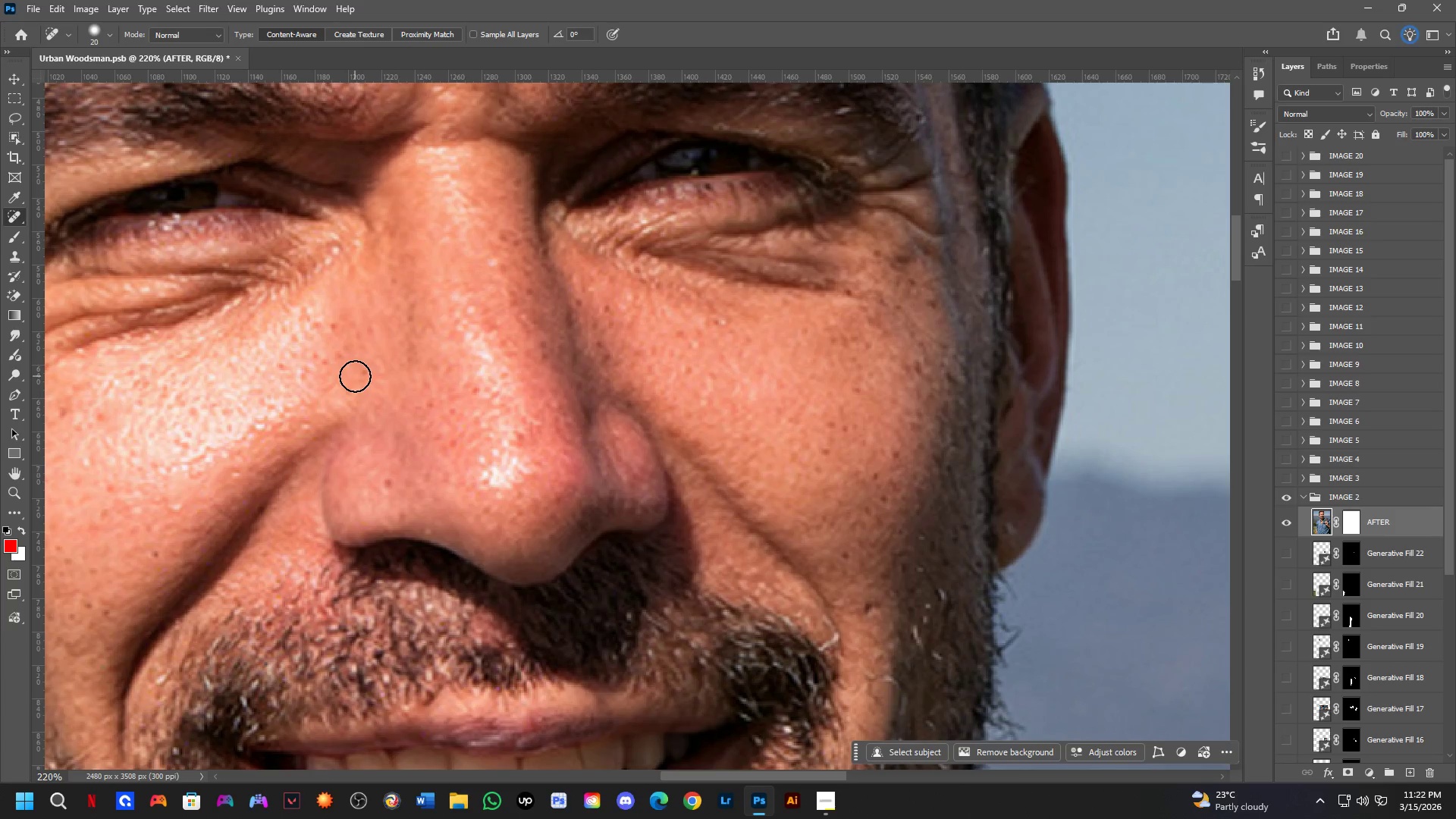 
left_click_drag(start_coordinate=[355, 376], to_coordinate=[362, 372])
 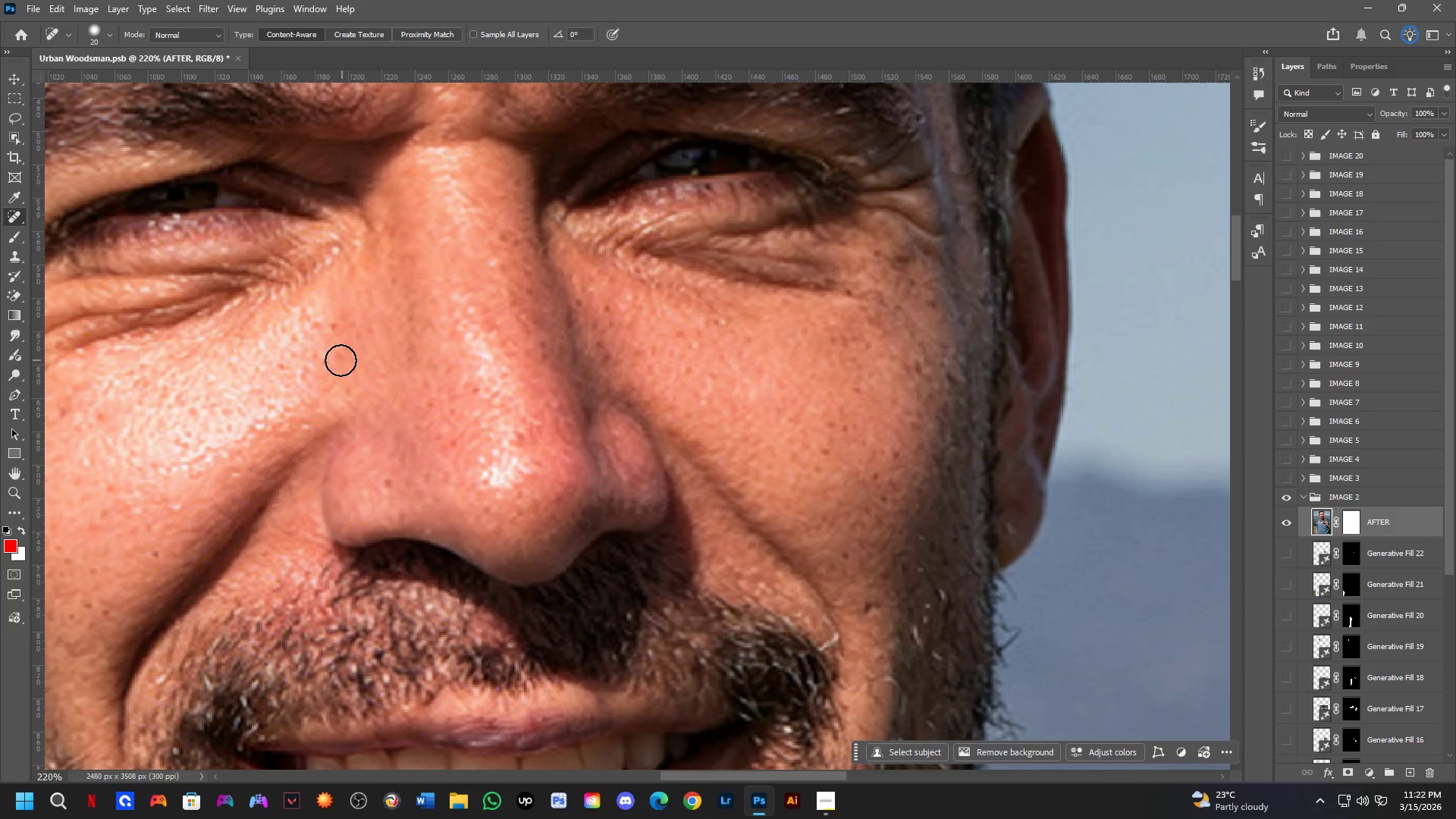 
left_click_drag(start_coordinate=[334, 361], to_coordinate=[322, 365])
 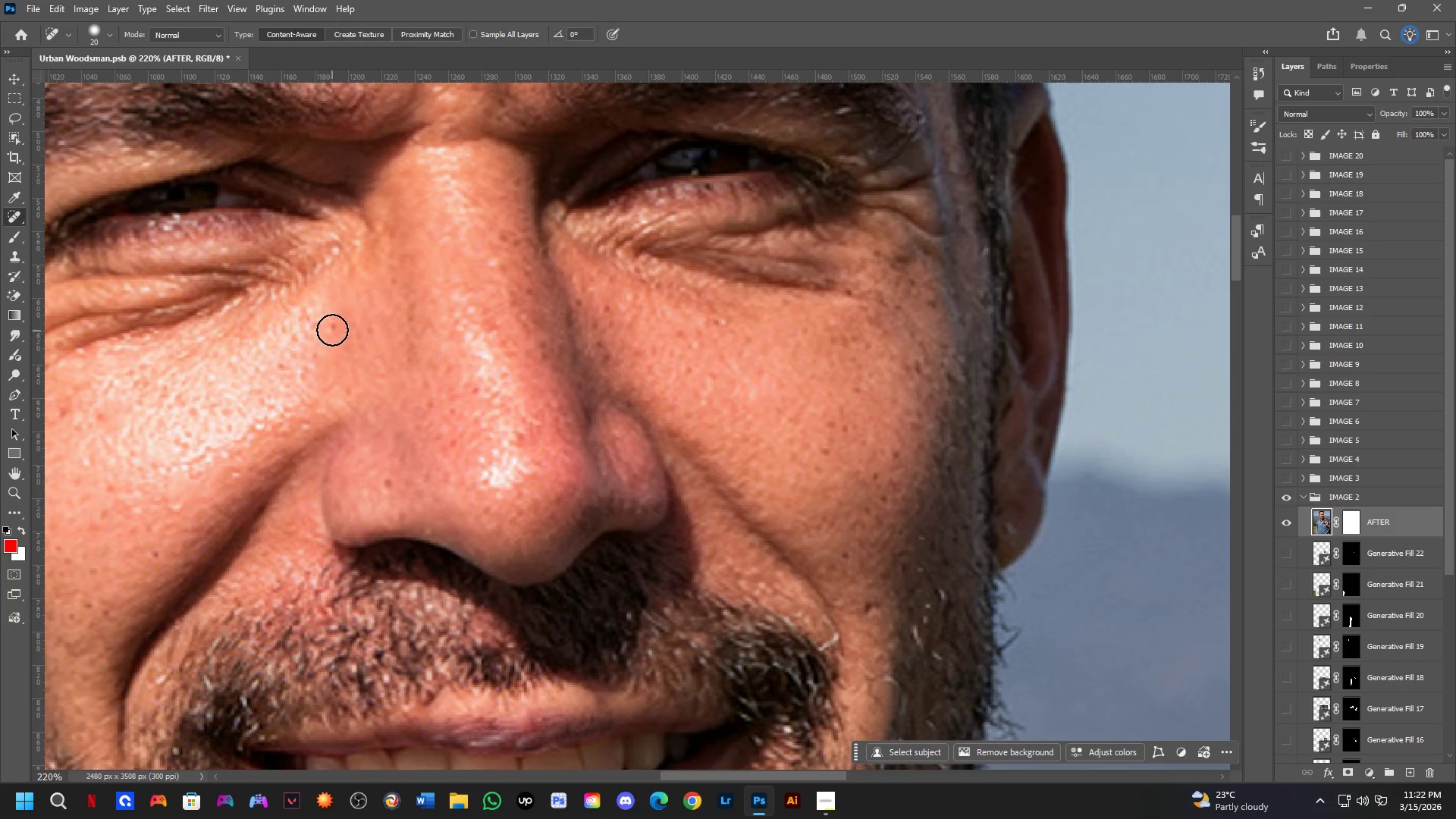 
left_click([332, 329])
 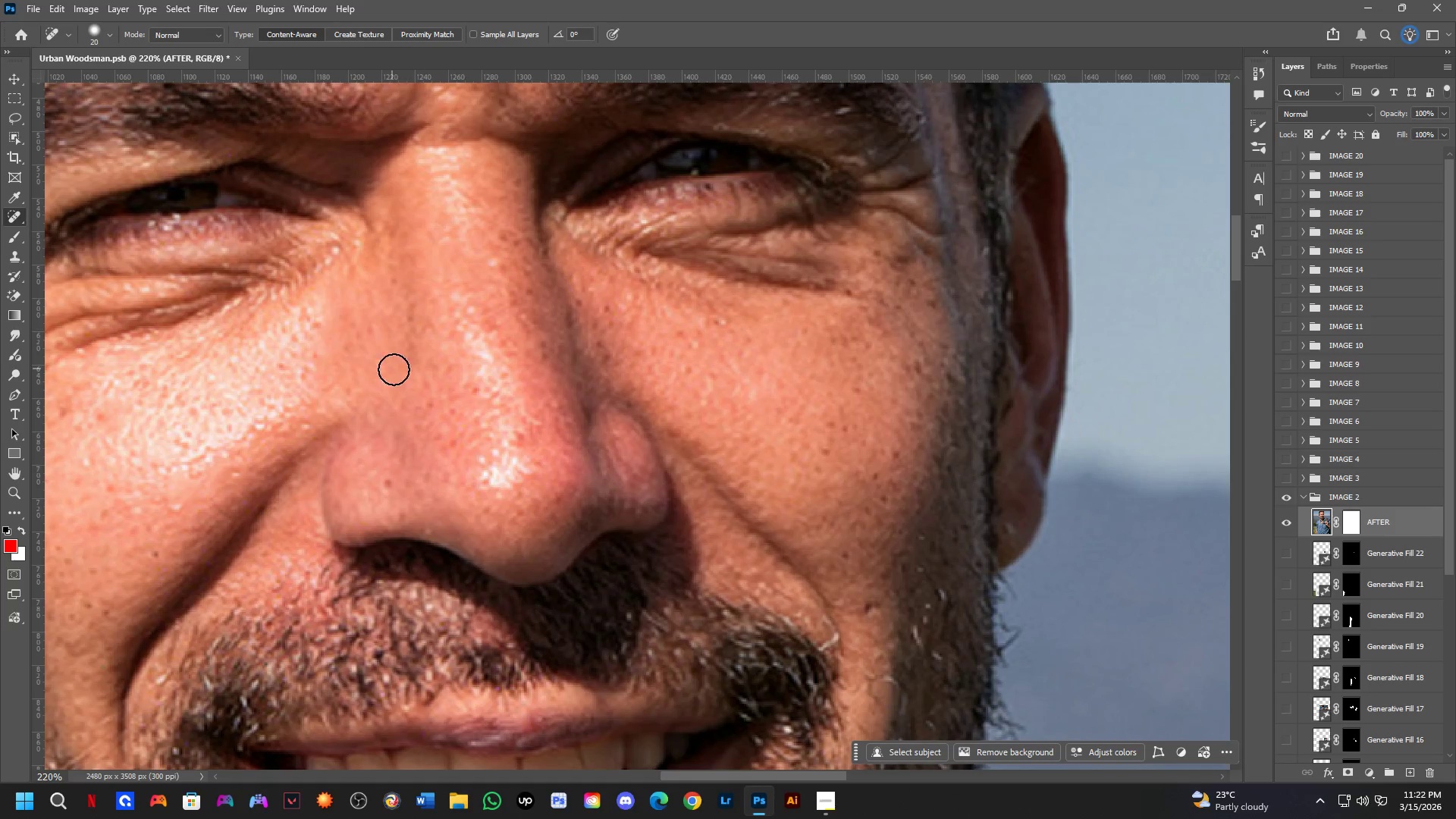 
key(Shift+ShiftLeft)
 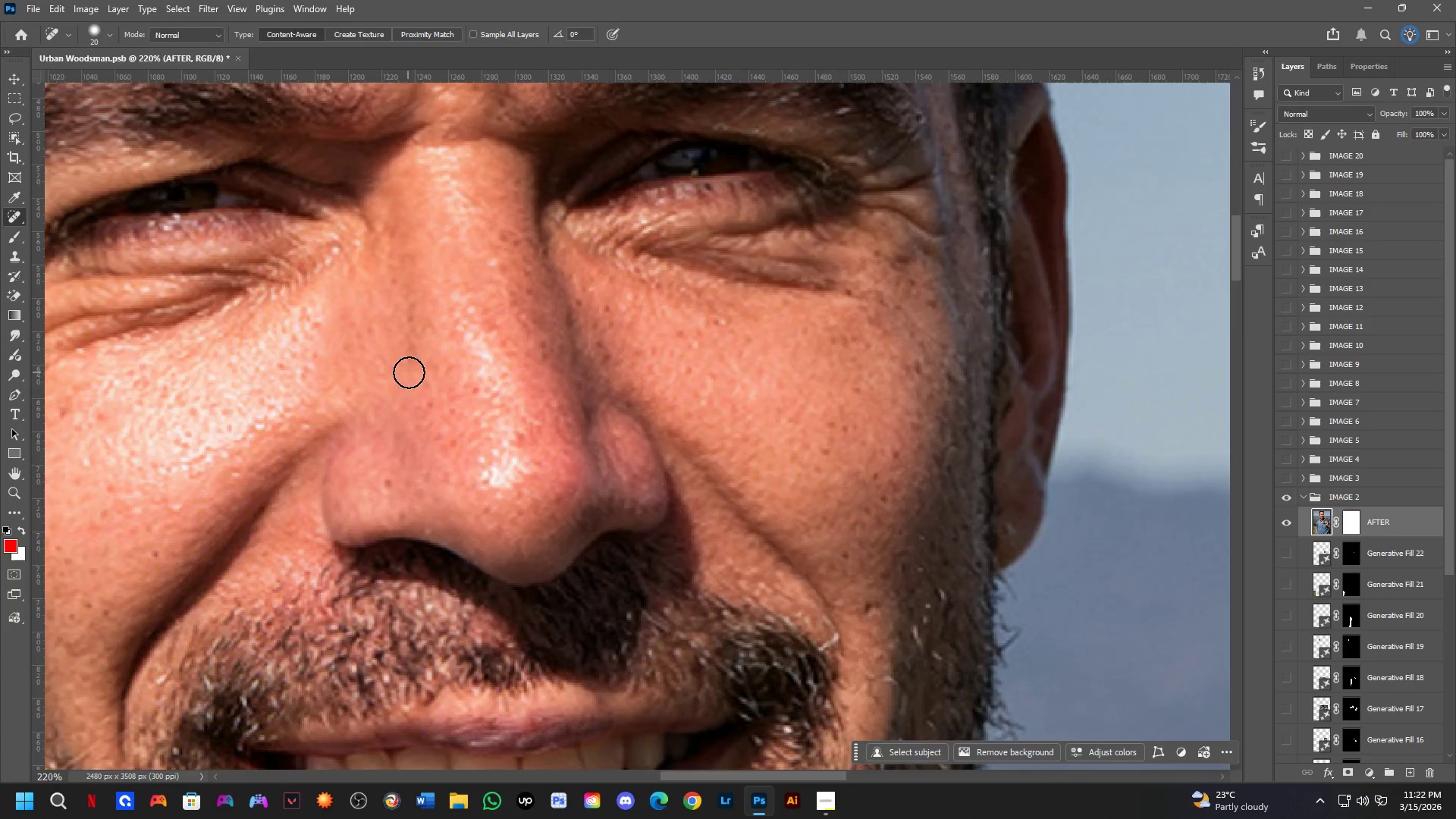 
scroll: coordinate [414, 381], scroll_direction: down, amount: 2.0
 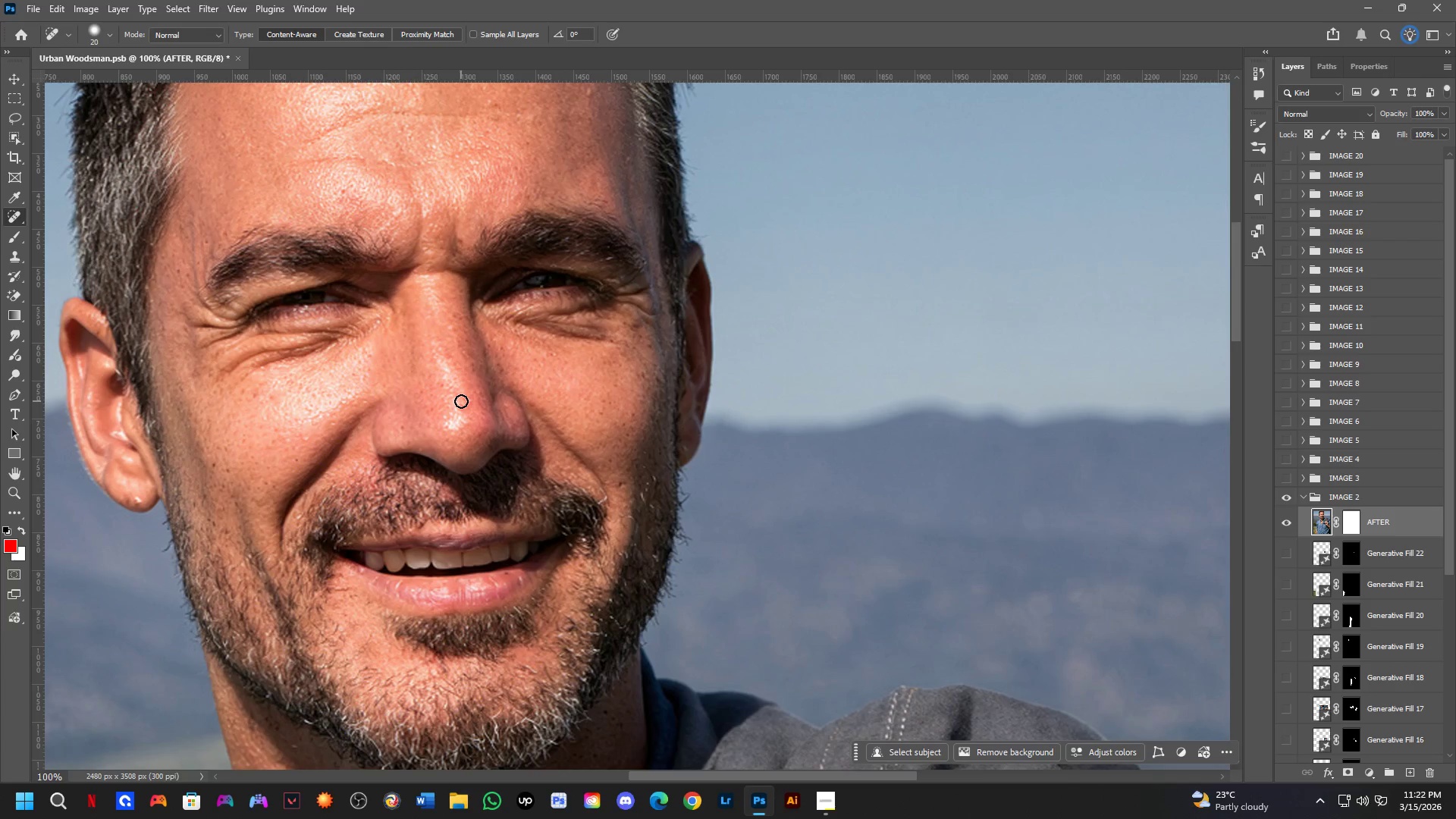 
hold_key(key=Space, duration=0.52)
 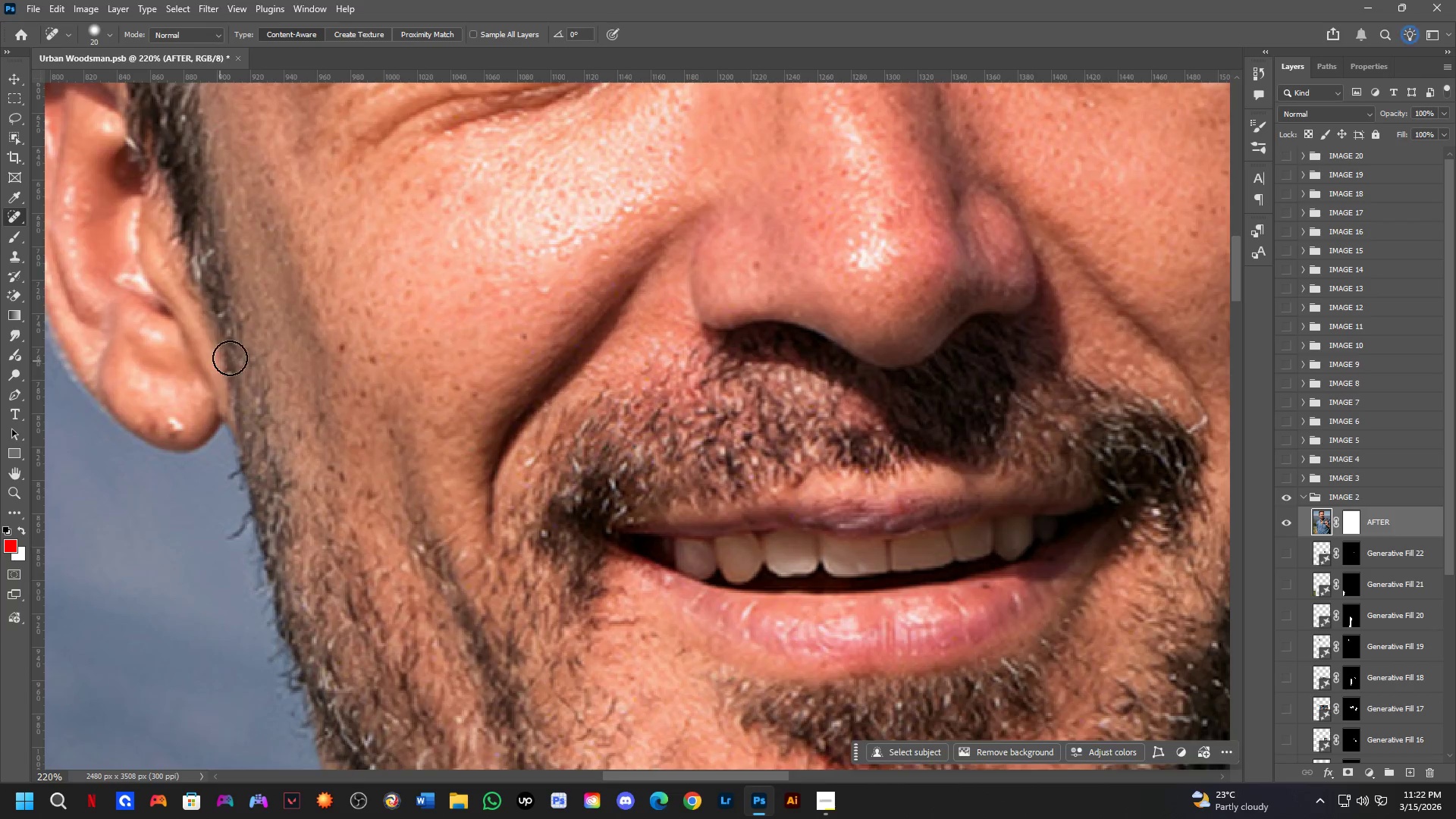 
left_click_drag(start_coordinate=[461, 415], to_coordinate=[510, 322])
 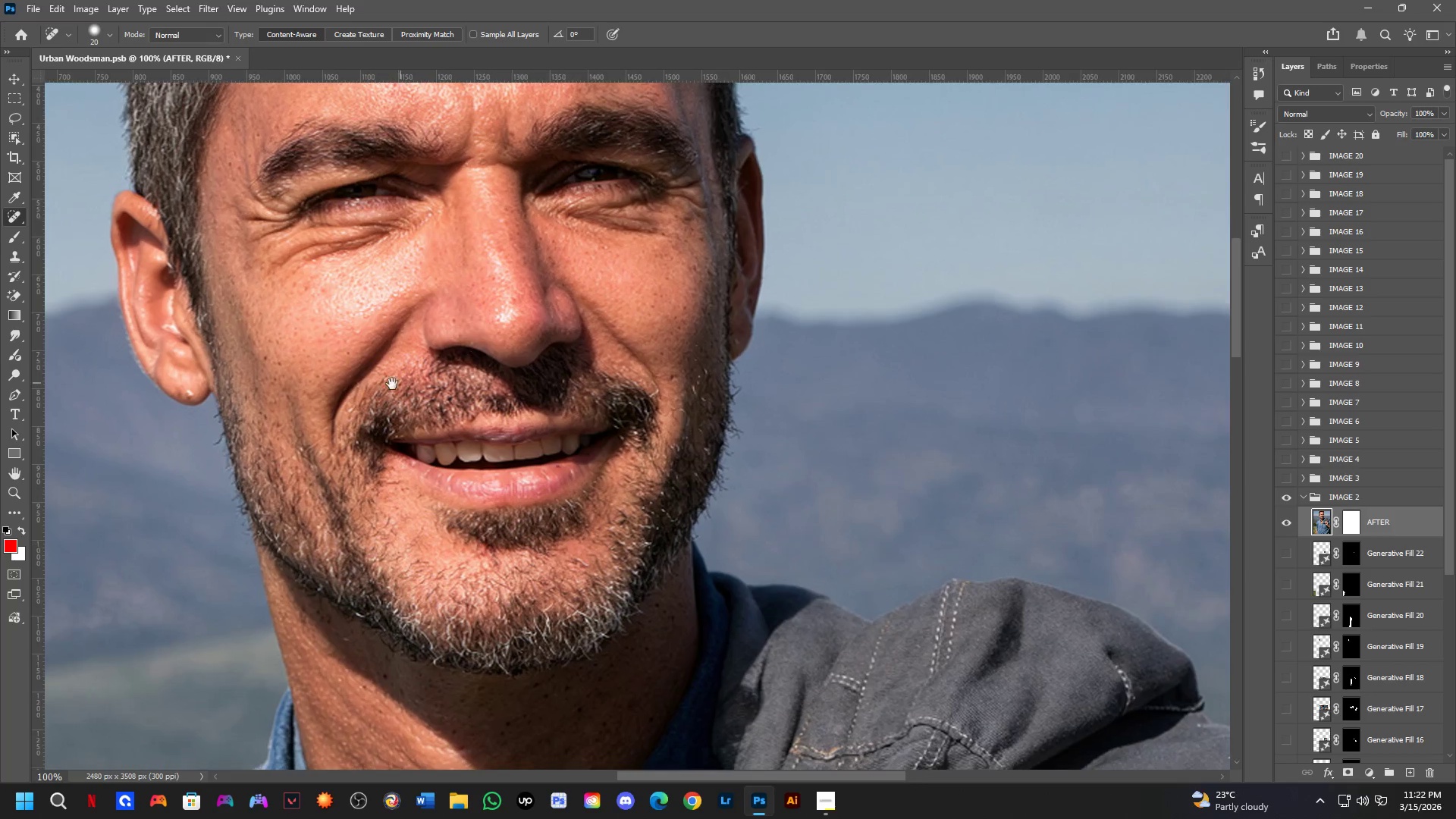 
key(Shift+ShiftLeft)
 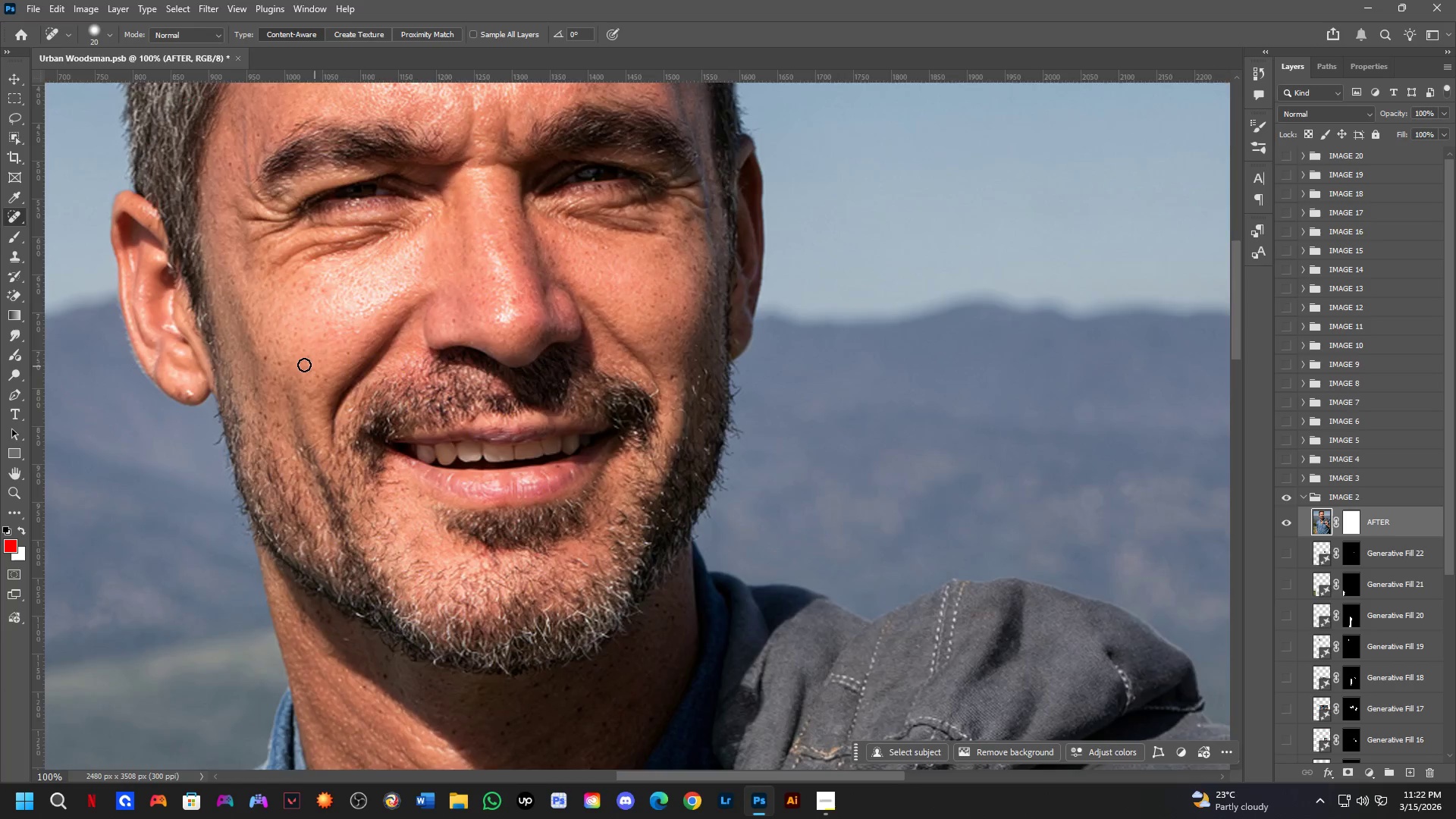 
left_click_drag(start_coordinate=[344, 347], to_coordinate=[361, 352])
 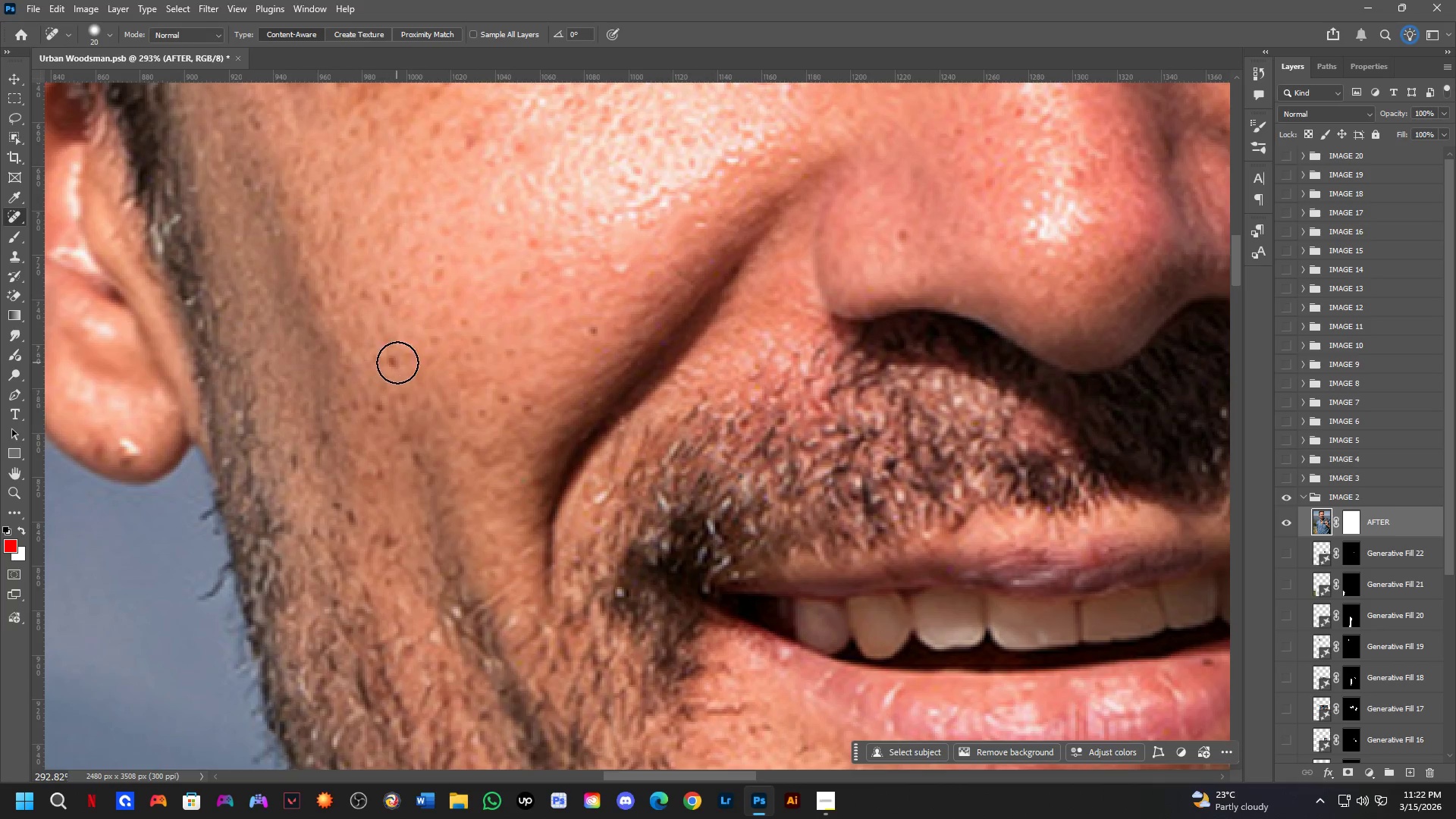 
scroll: coordinate [366, 353], scroll_direction: up, amount: 5.0
 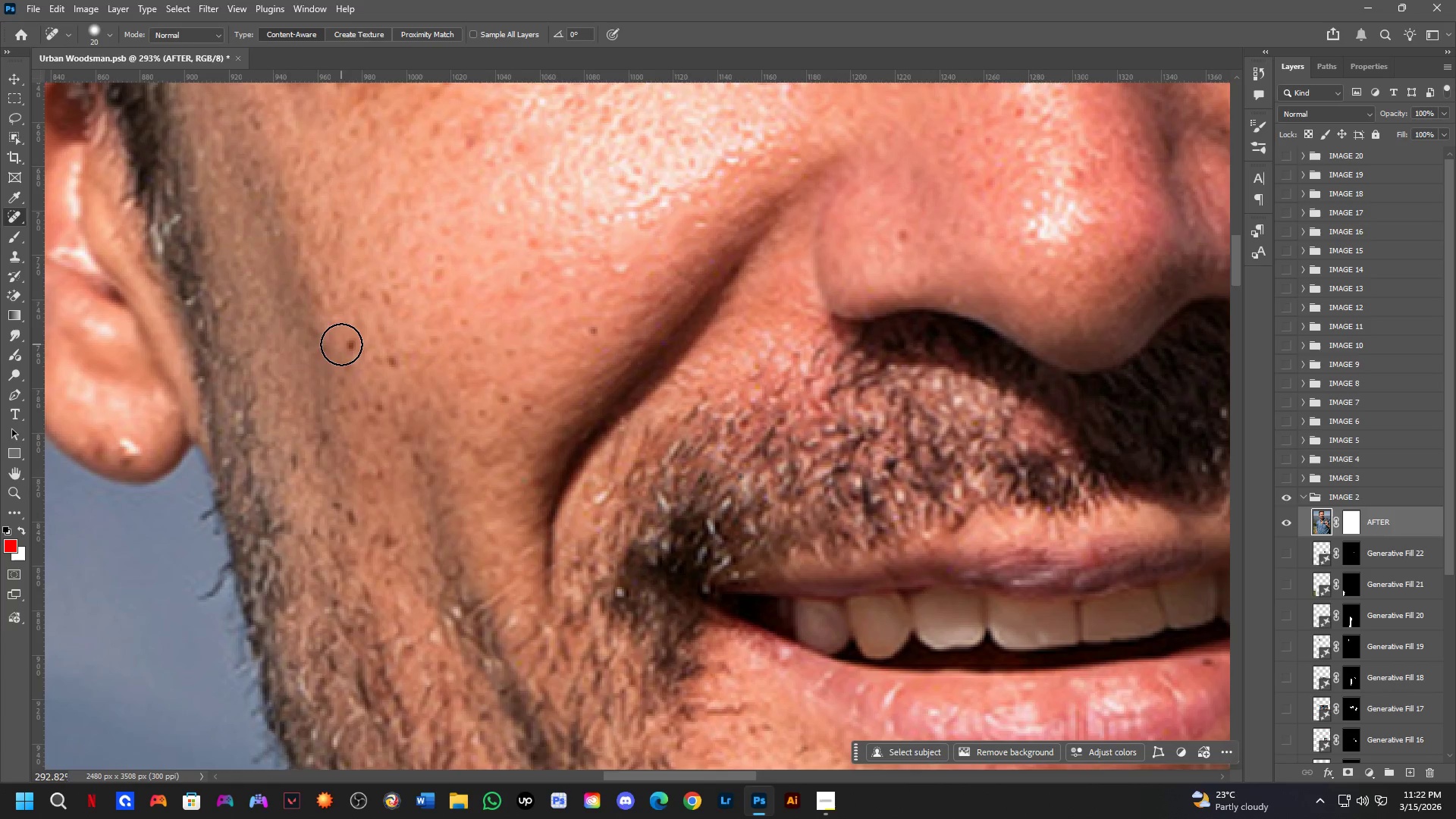 
double_click([400, 363])
 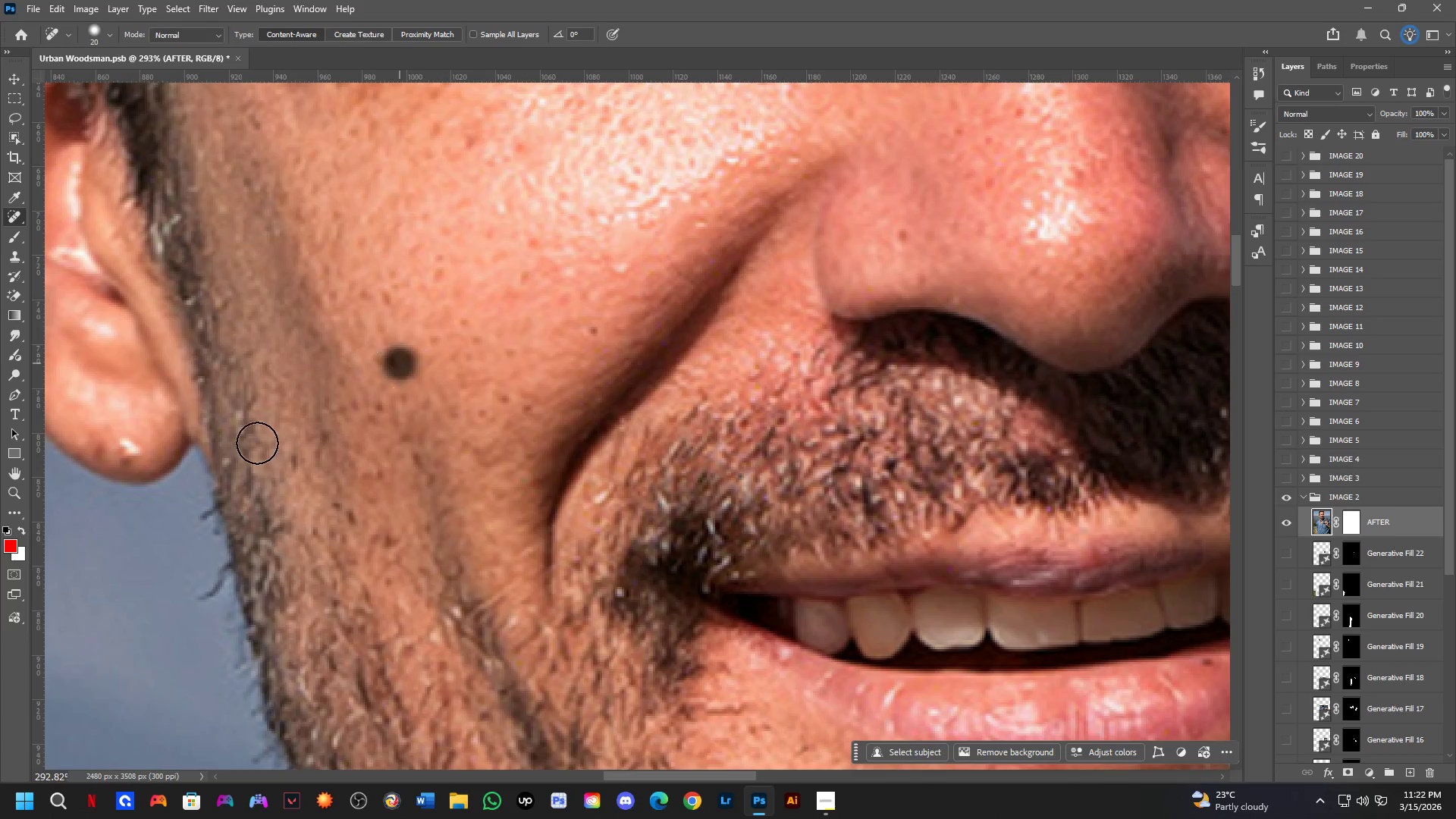 
key(Shift+ShiftLeft)
 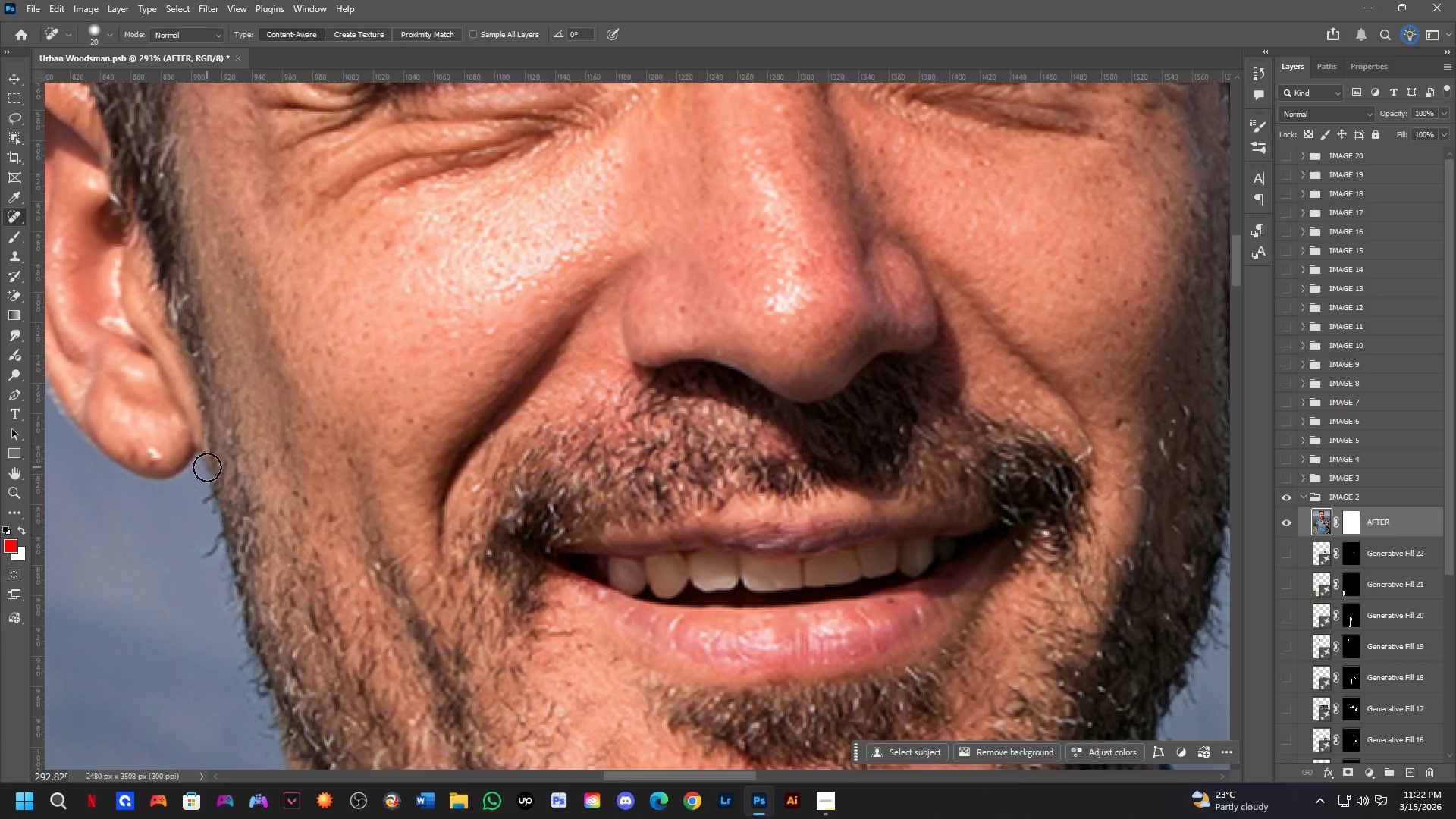 
hold_key(key=Space, duration=0.5)
 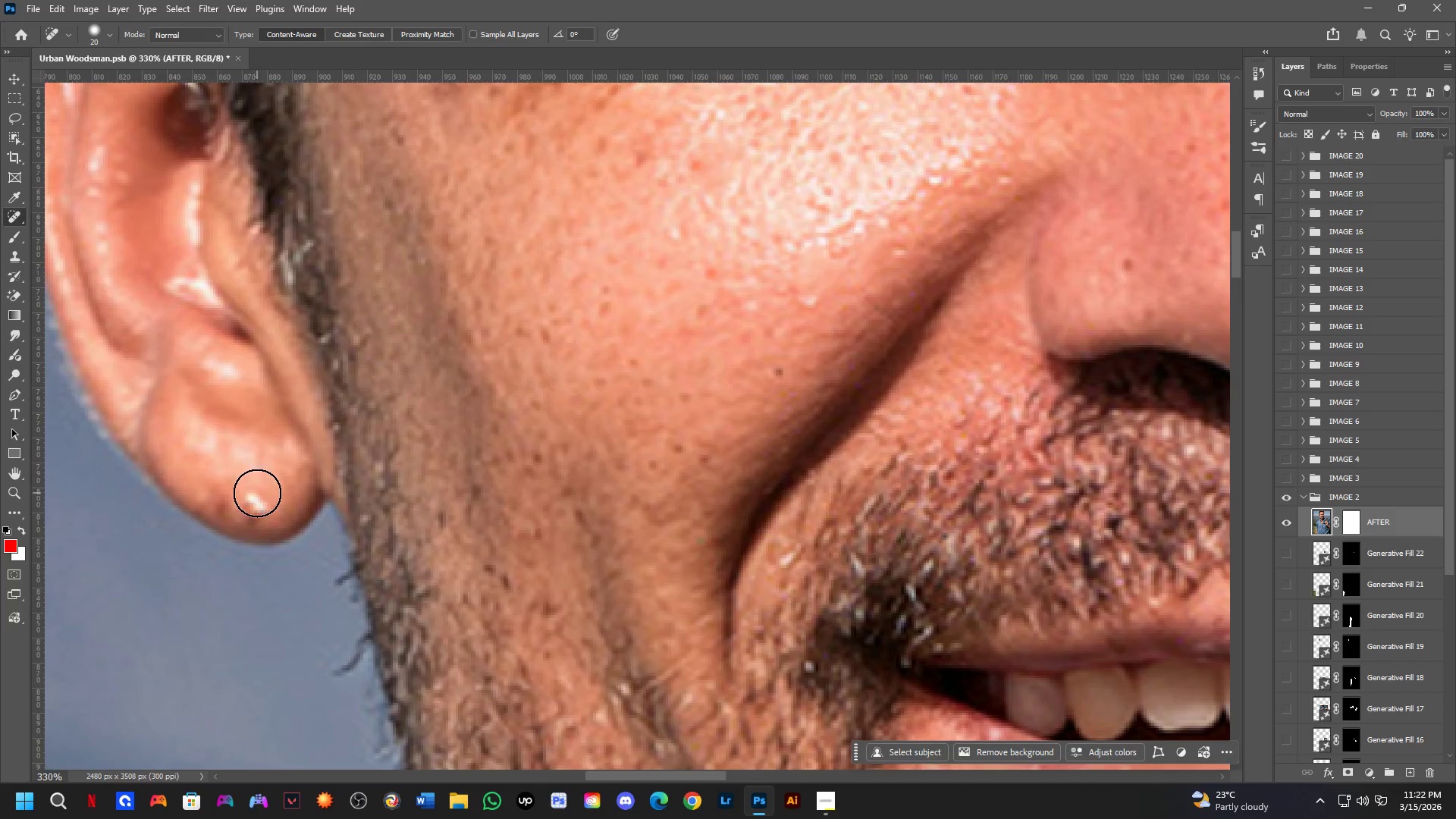 
left_click_drag(start_coordinate=[198, 477], to_coordinate=[270, 506])
 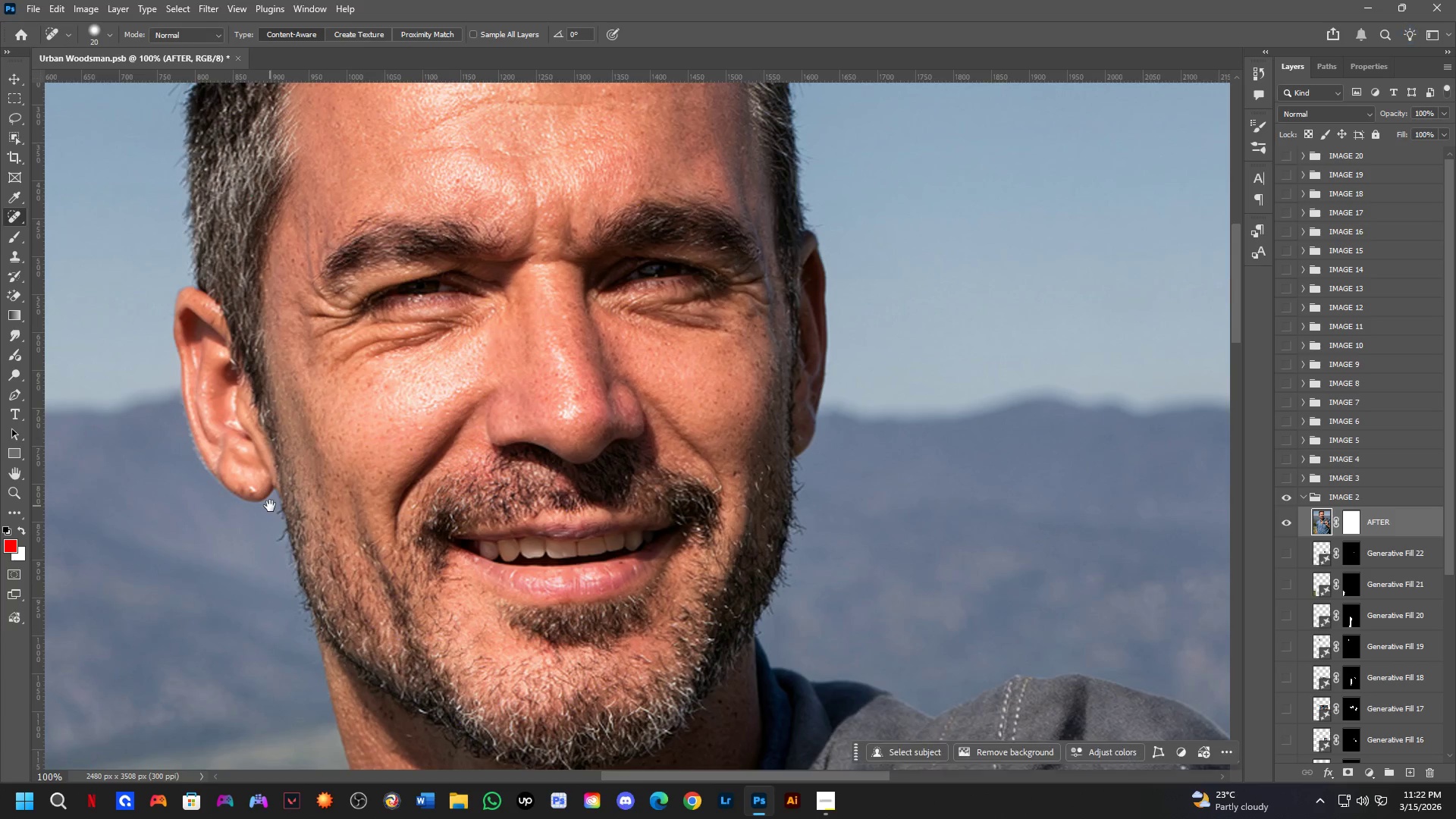 
scroll: coordinate [207, 467], scroll_direction: down, amount: 2.0
 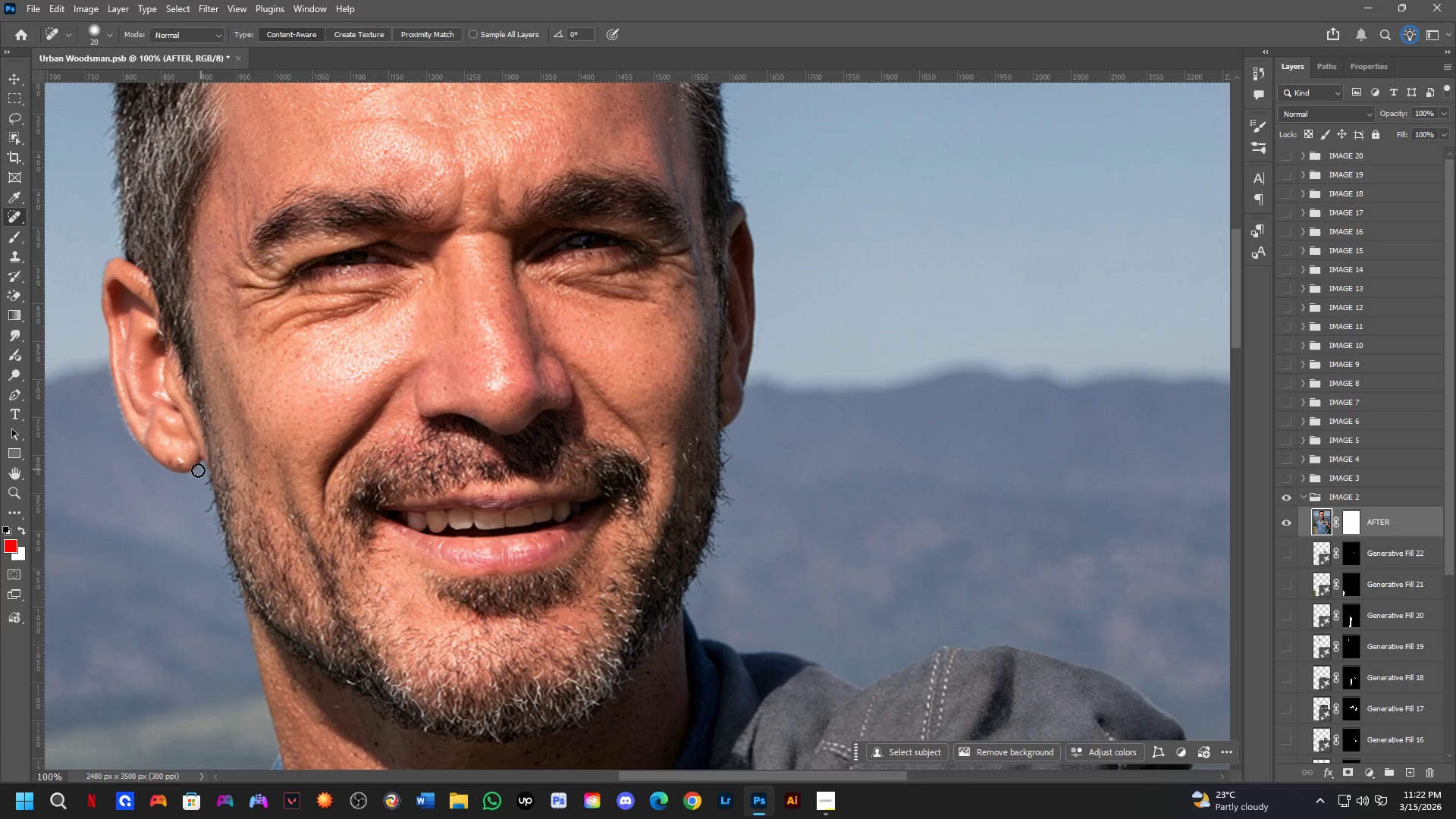 
key(Shift+ShiftLeft)
 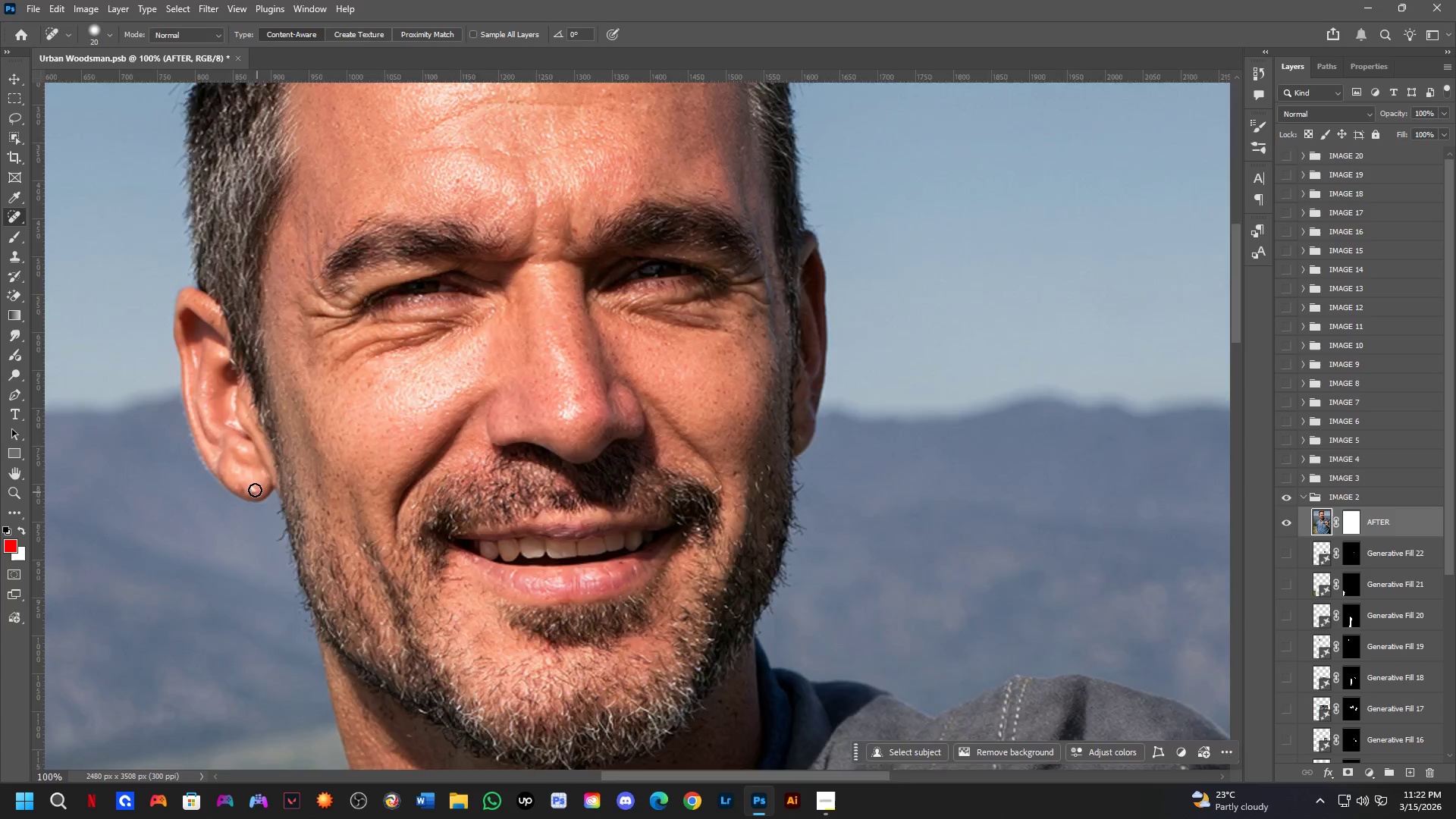 
scroll: coordinate [250, 480], scroll_direction: up, amount: 3.0
 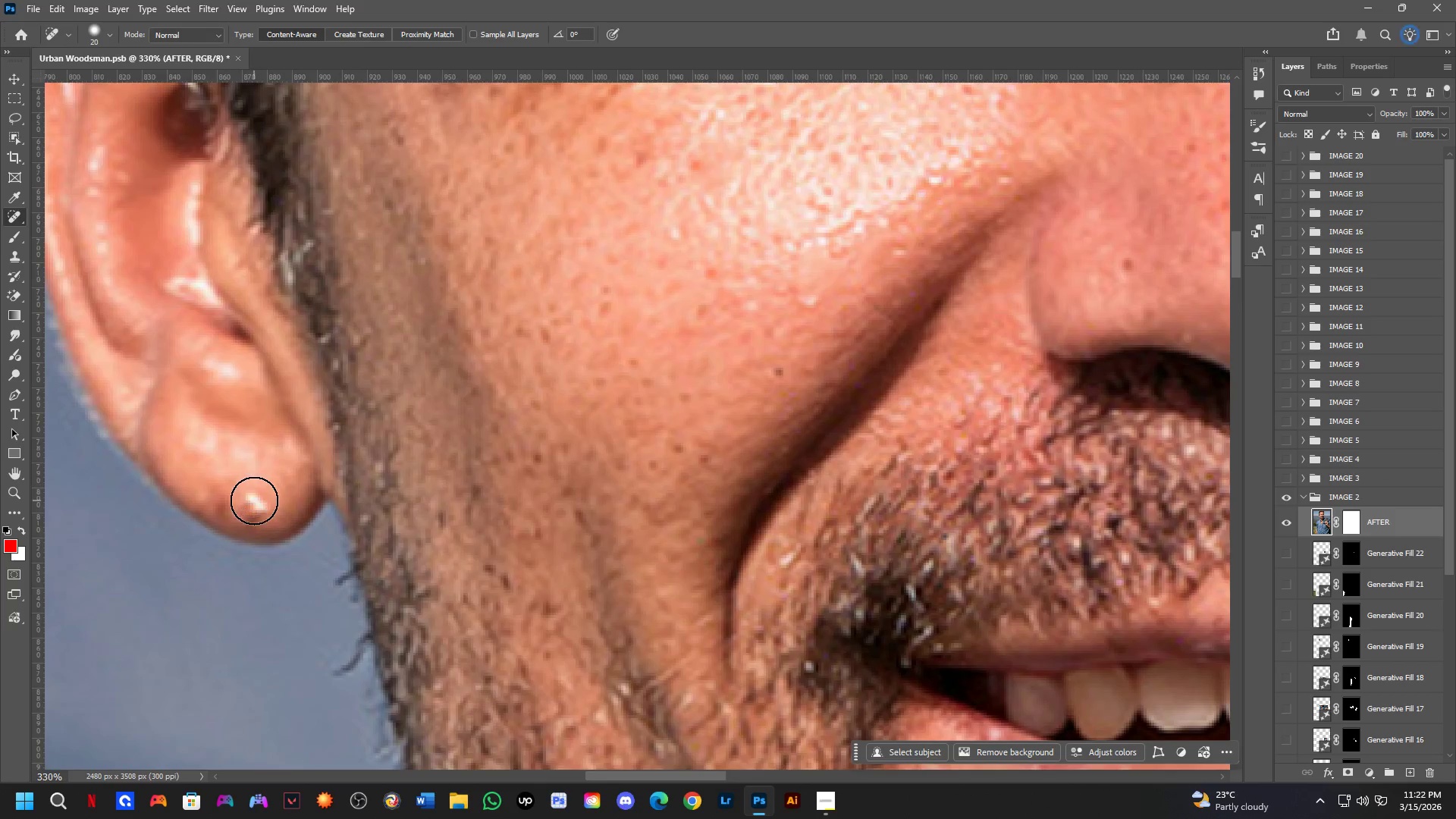 
left_click_drag(start_coordinate=[252, 504], to_coordinate=[231, 516])
 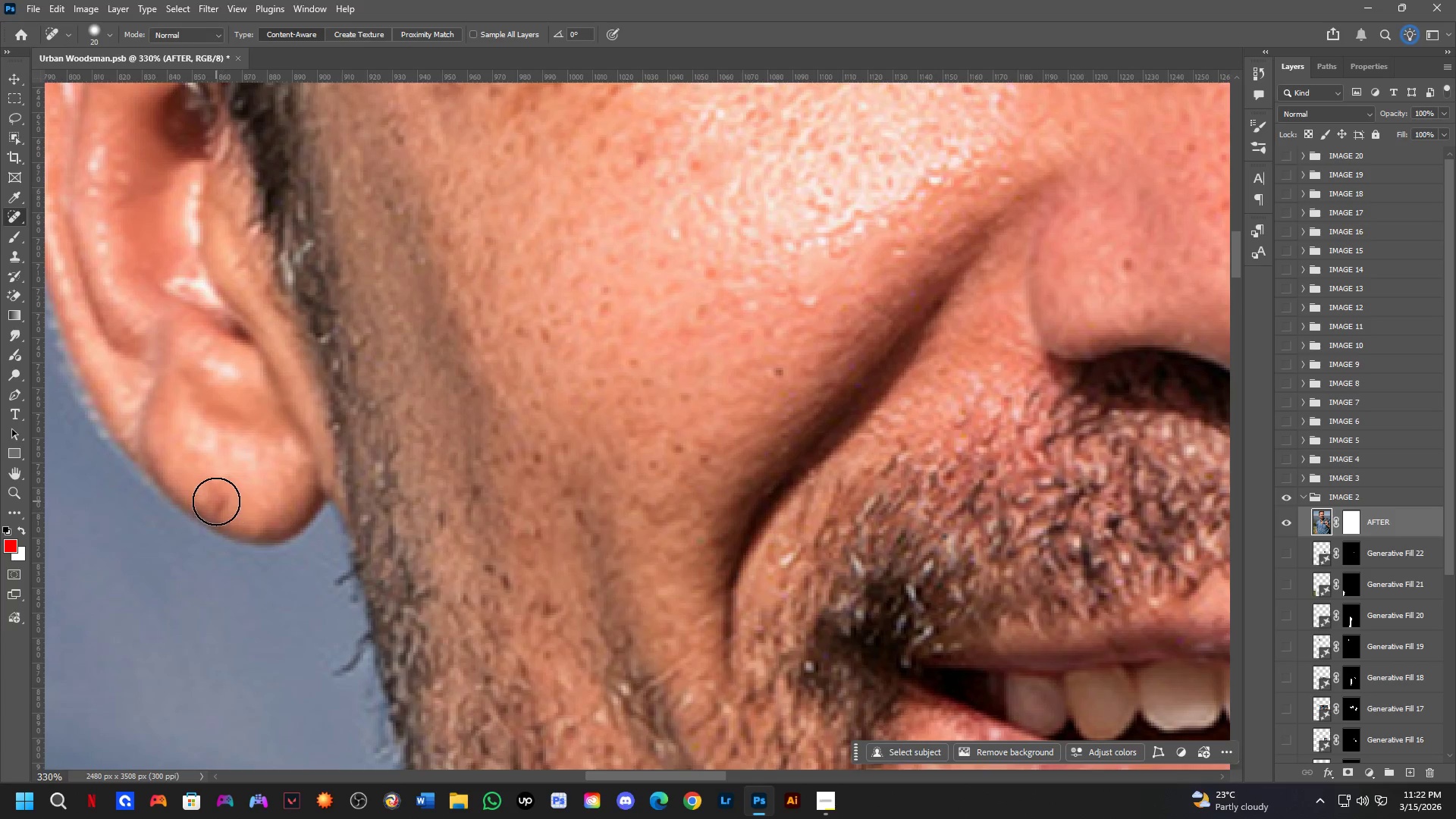 
left_click_drag(start_coordinate=[216, 500], to_coordinate=[231, 503])
 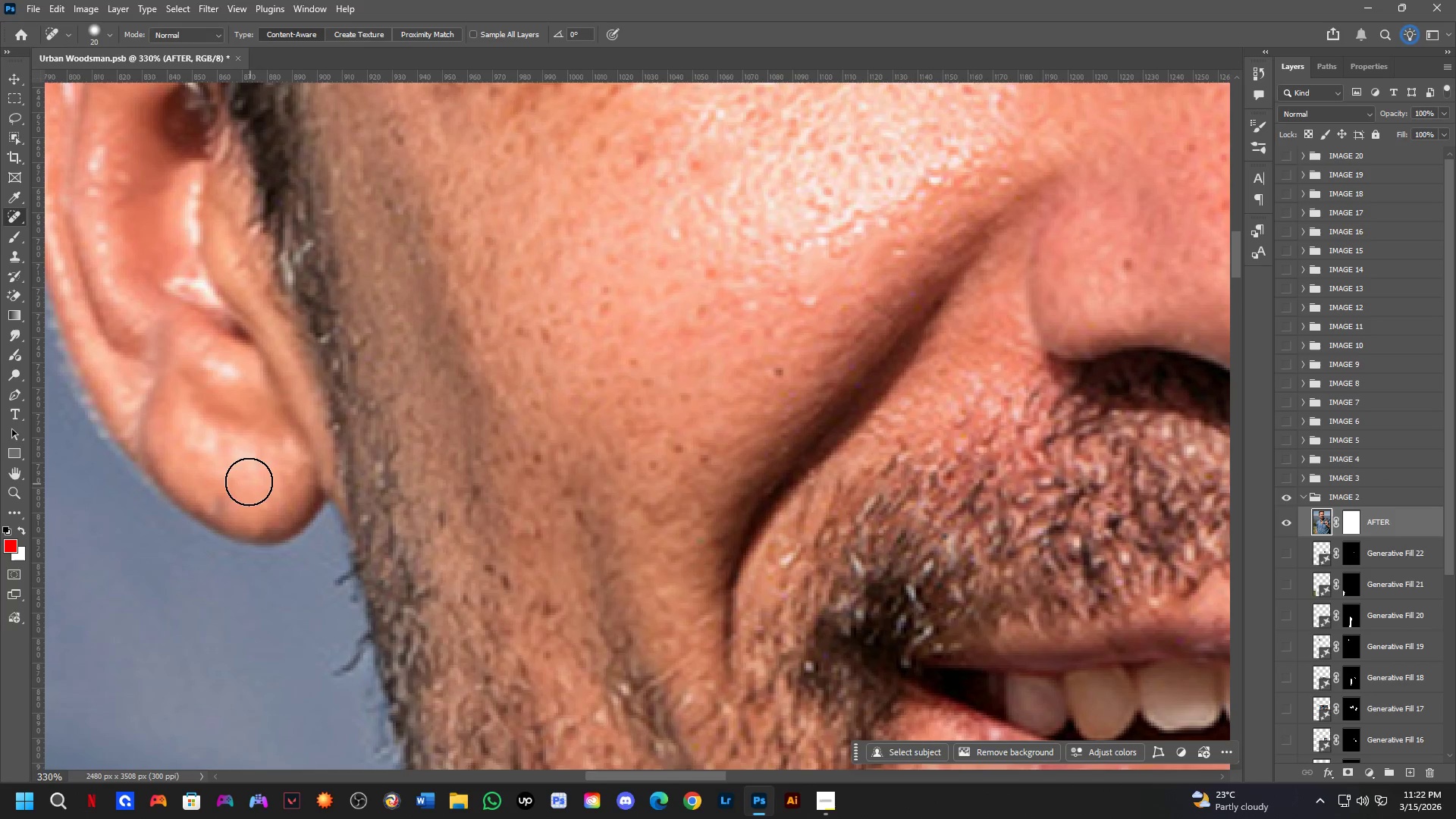 
left_click_drag(start_coordinate=[247, 477], to_coordinate=[242, 474])
 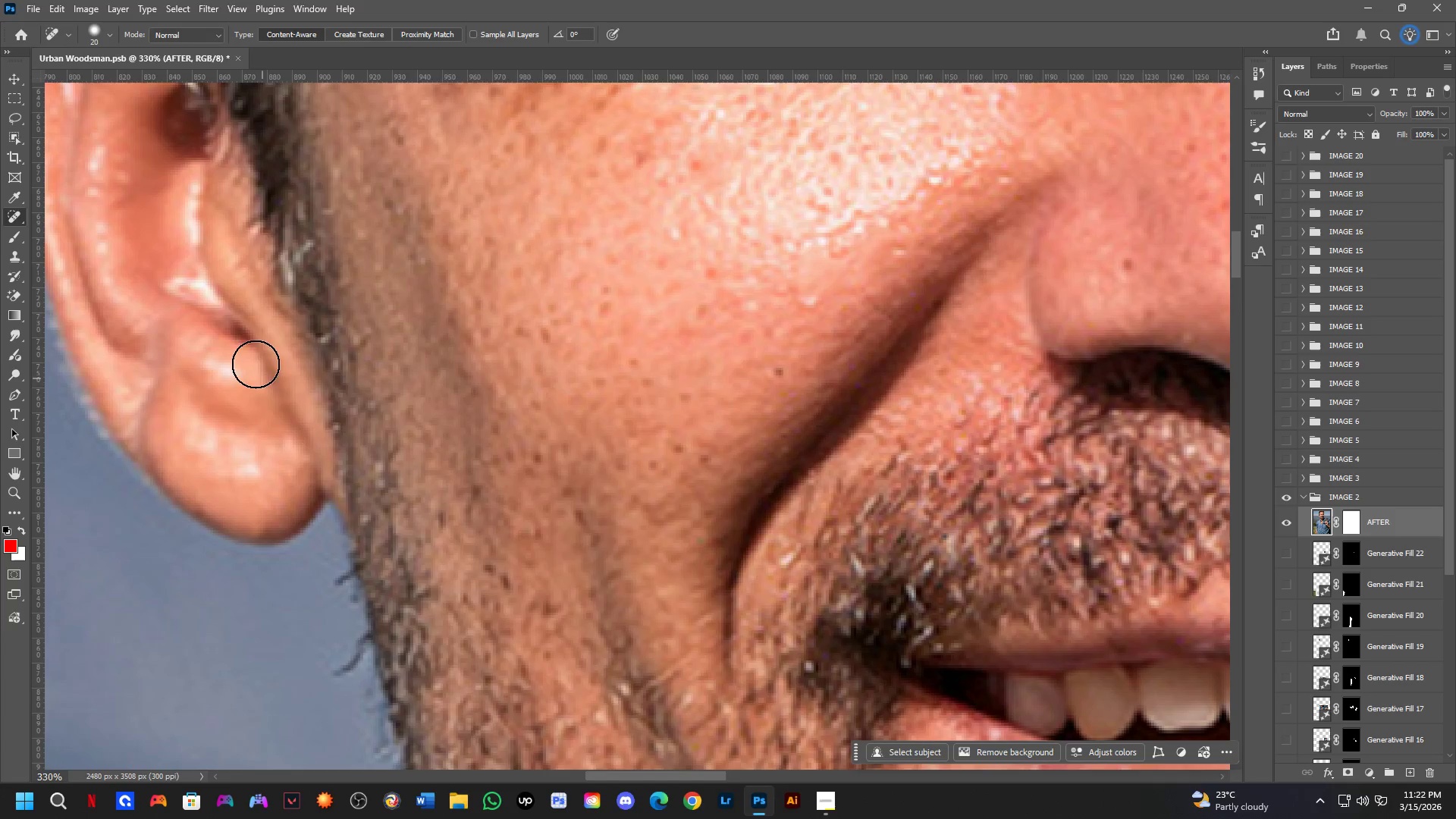 
key(Shift+ShiftLeft)
 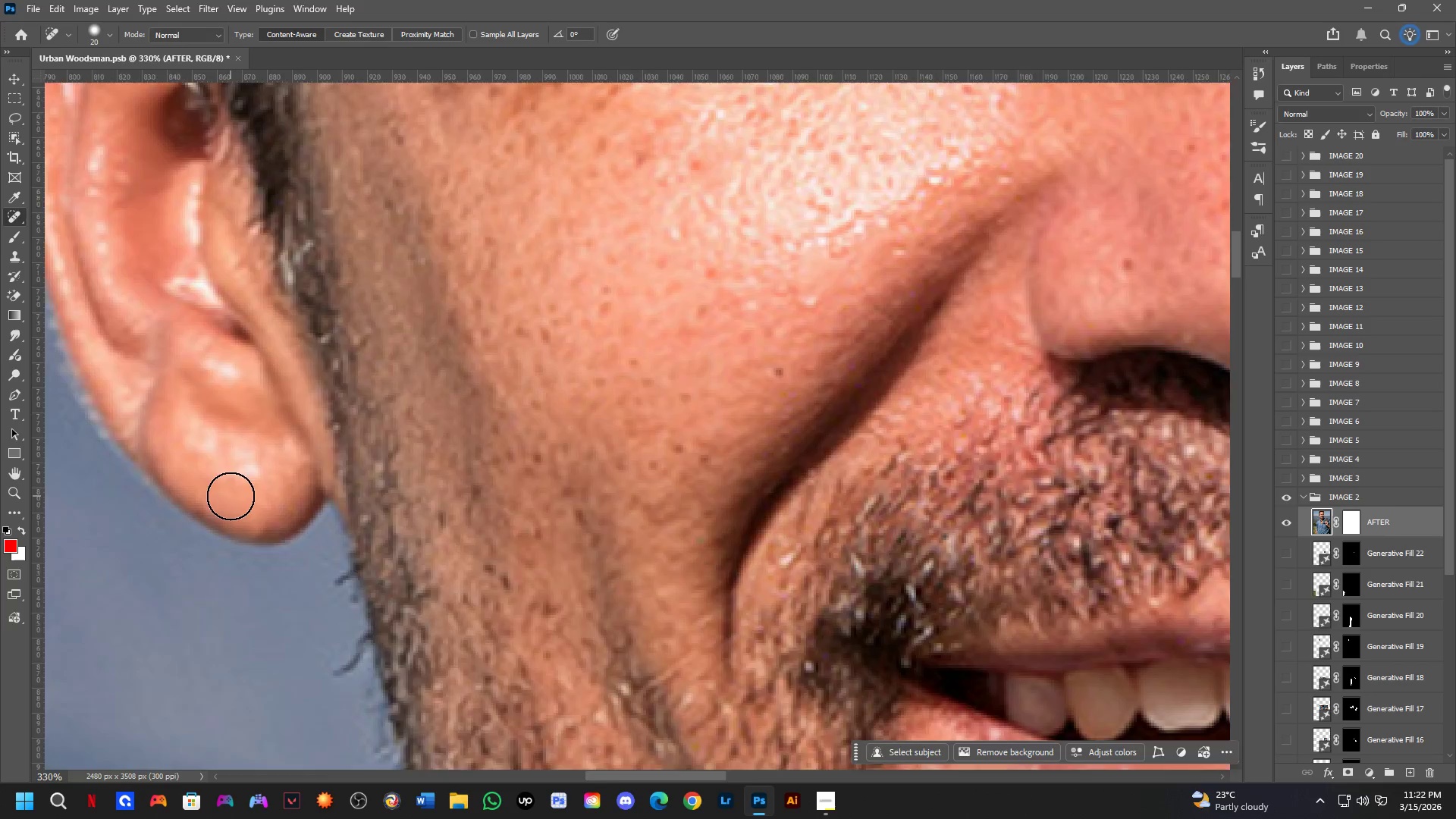 
hold_key(key=Space, duration=0.55)
 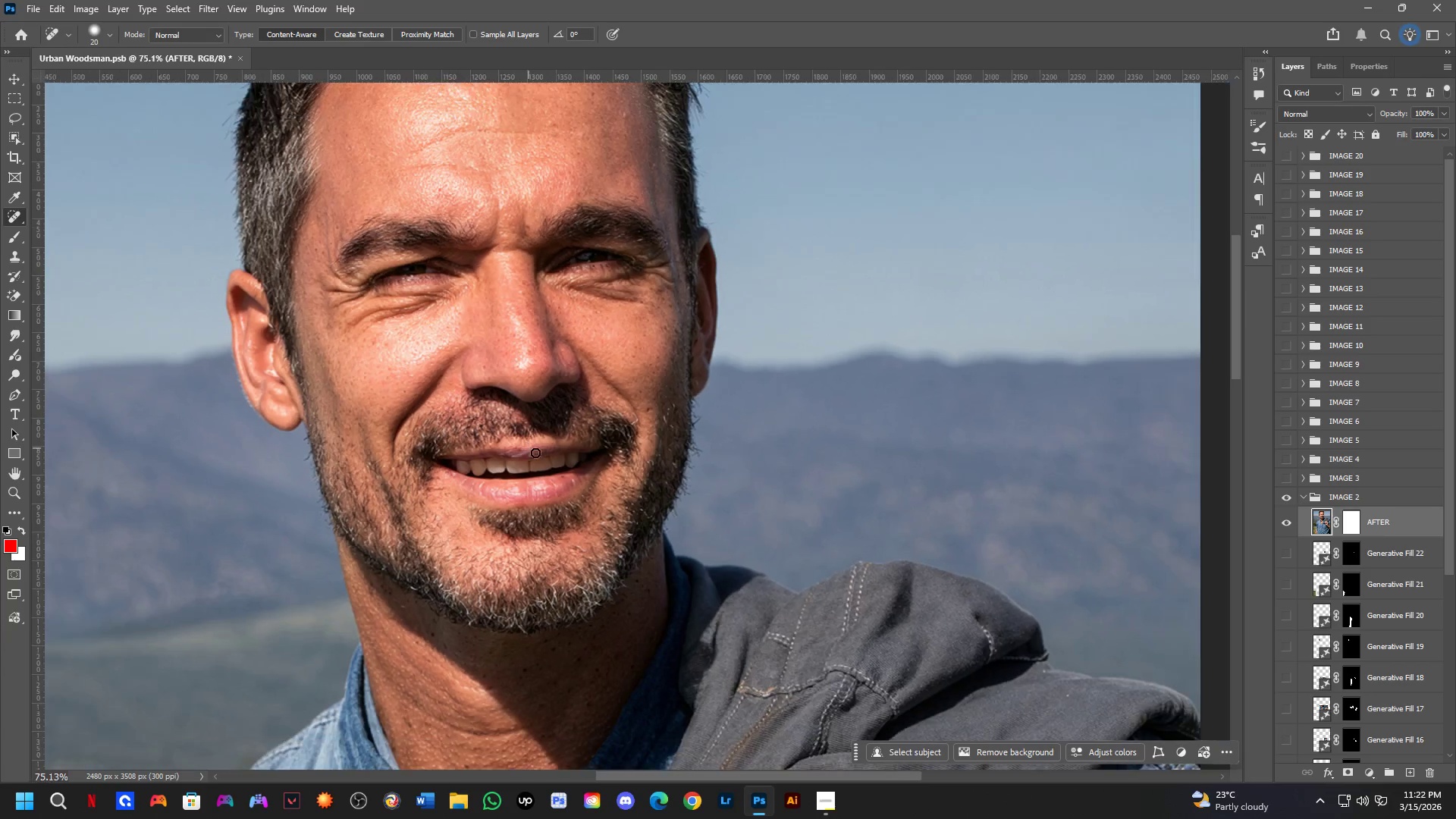 
left_click_drag(start_coordinate=[411, 550], to_coordinate=[378, 465])
 